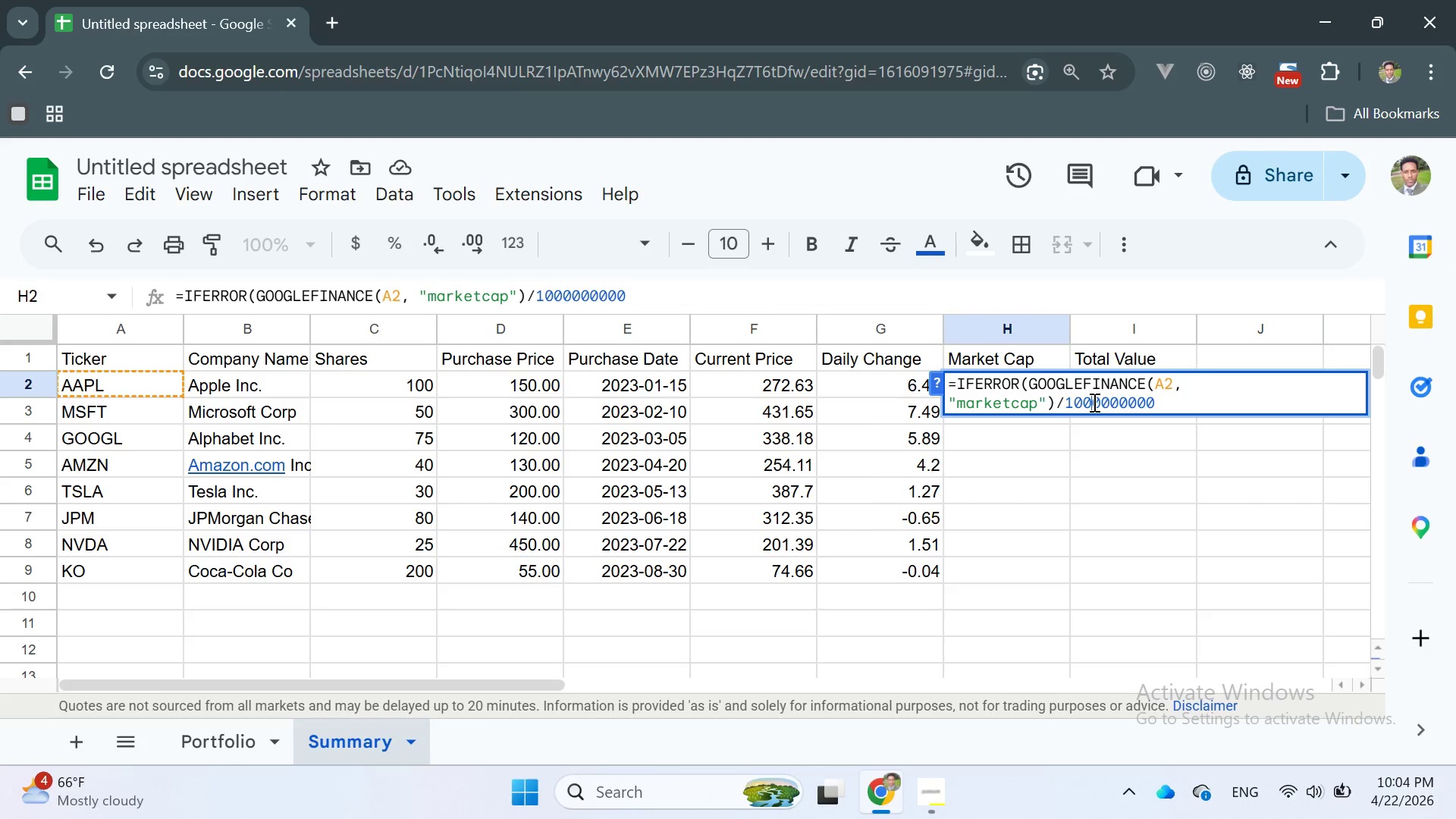 
left_click_drag(start_coordinate=[1093, 402], to_coordinate=[1116, 402])
 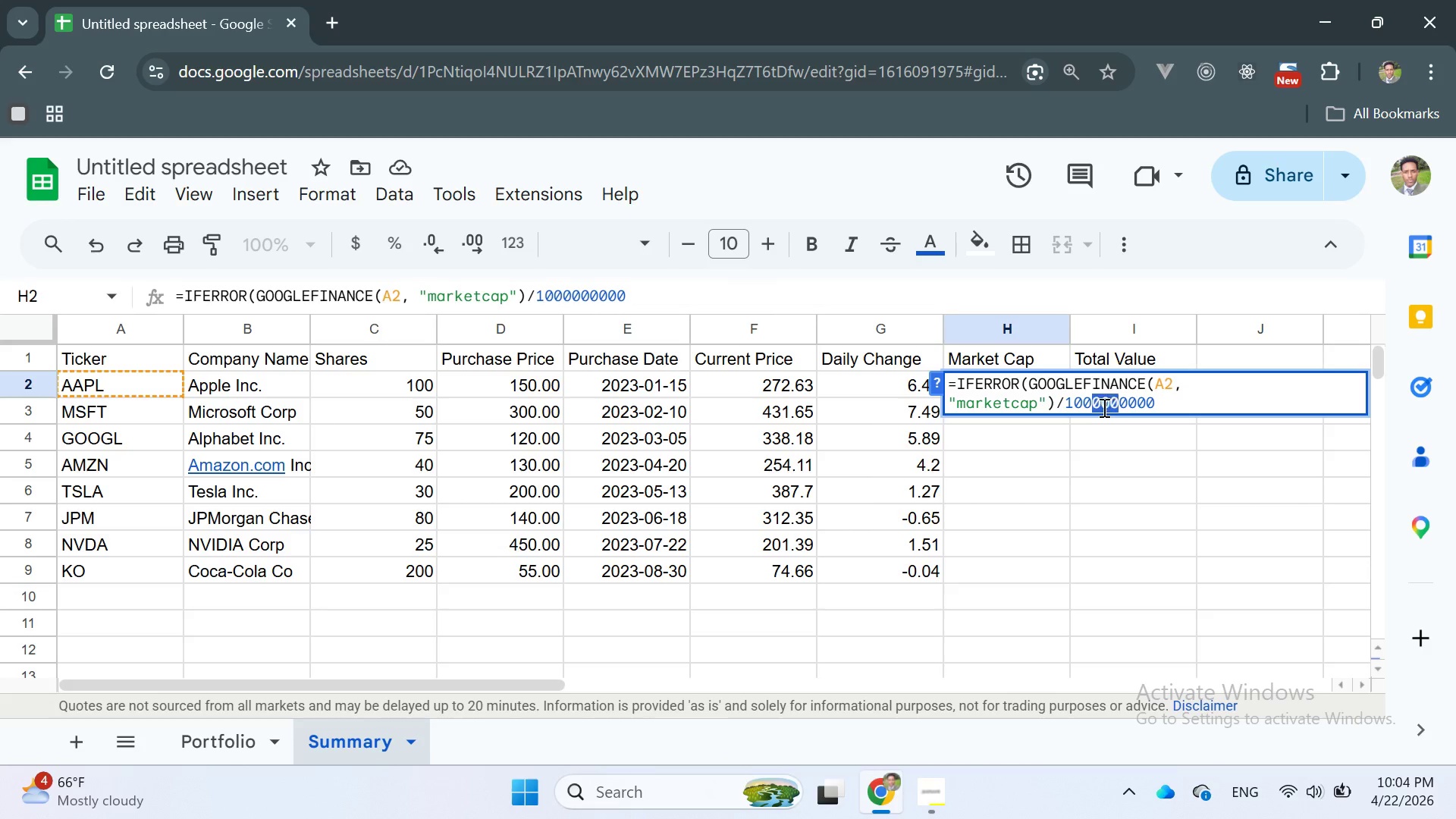 
left_click([1103, 407])
 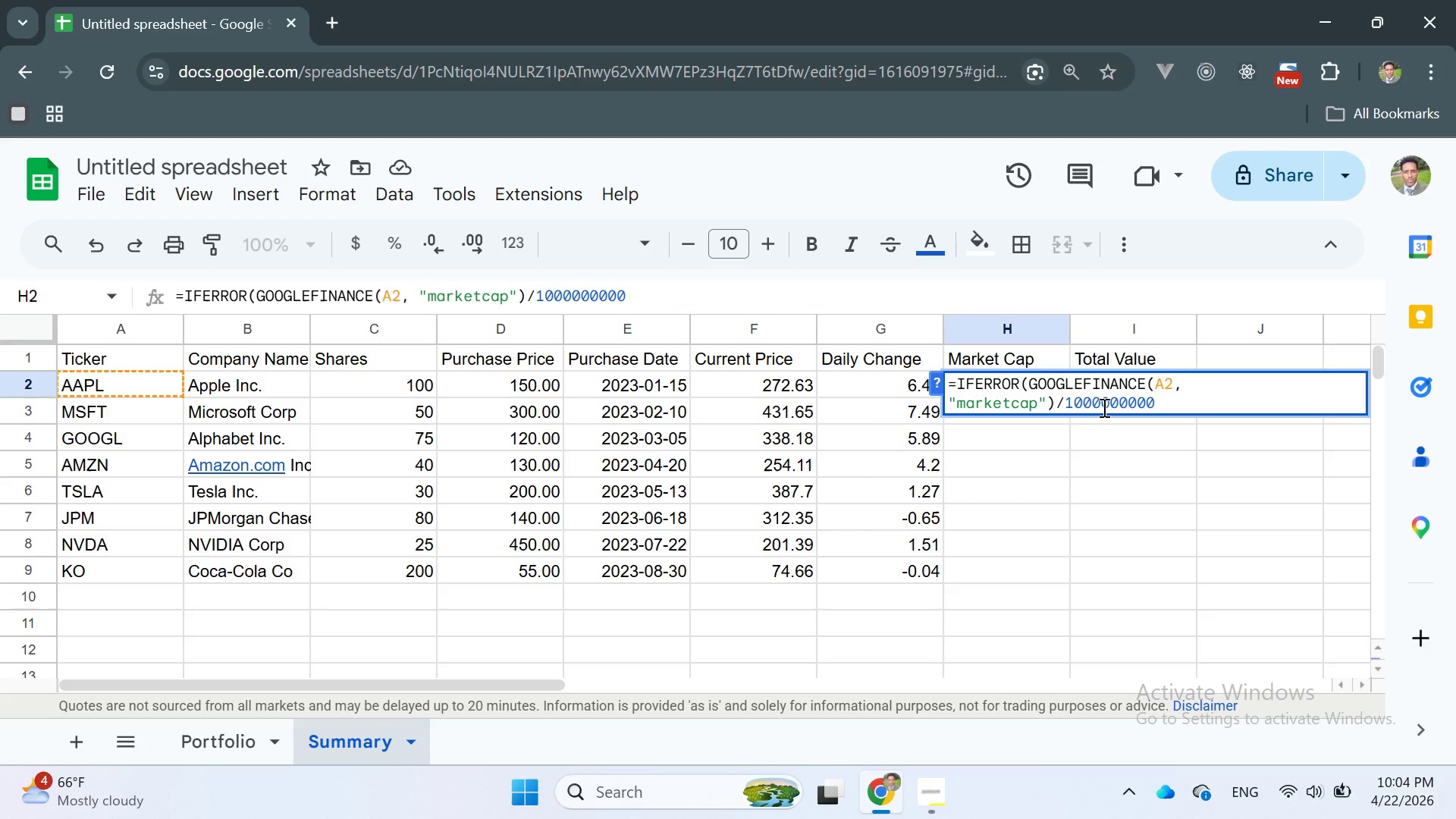 
left_click_drag(start_coordinate=[1103, 407], to_coordinate=[1128, 401])
 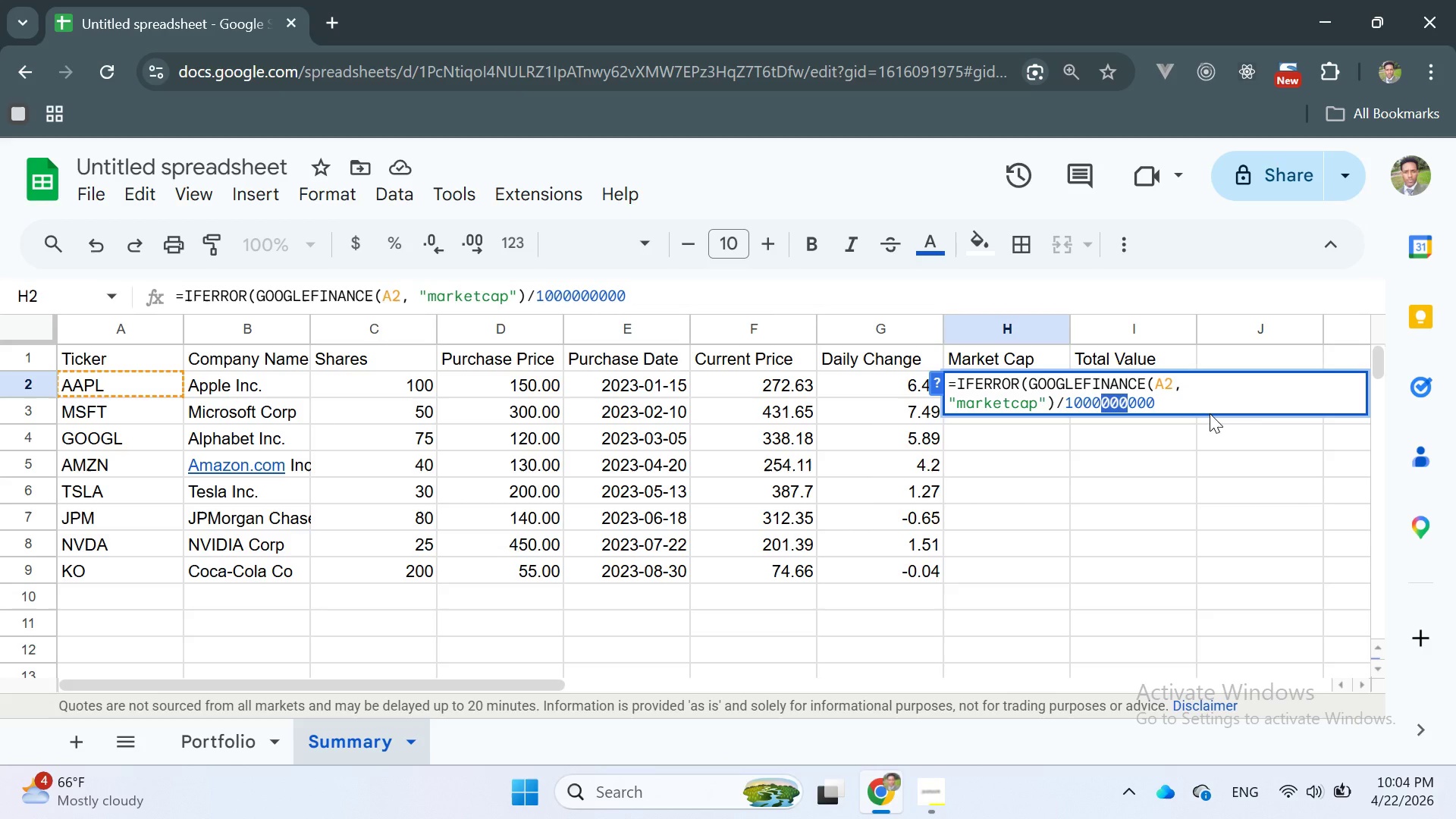 
left_click([1178, 402])
 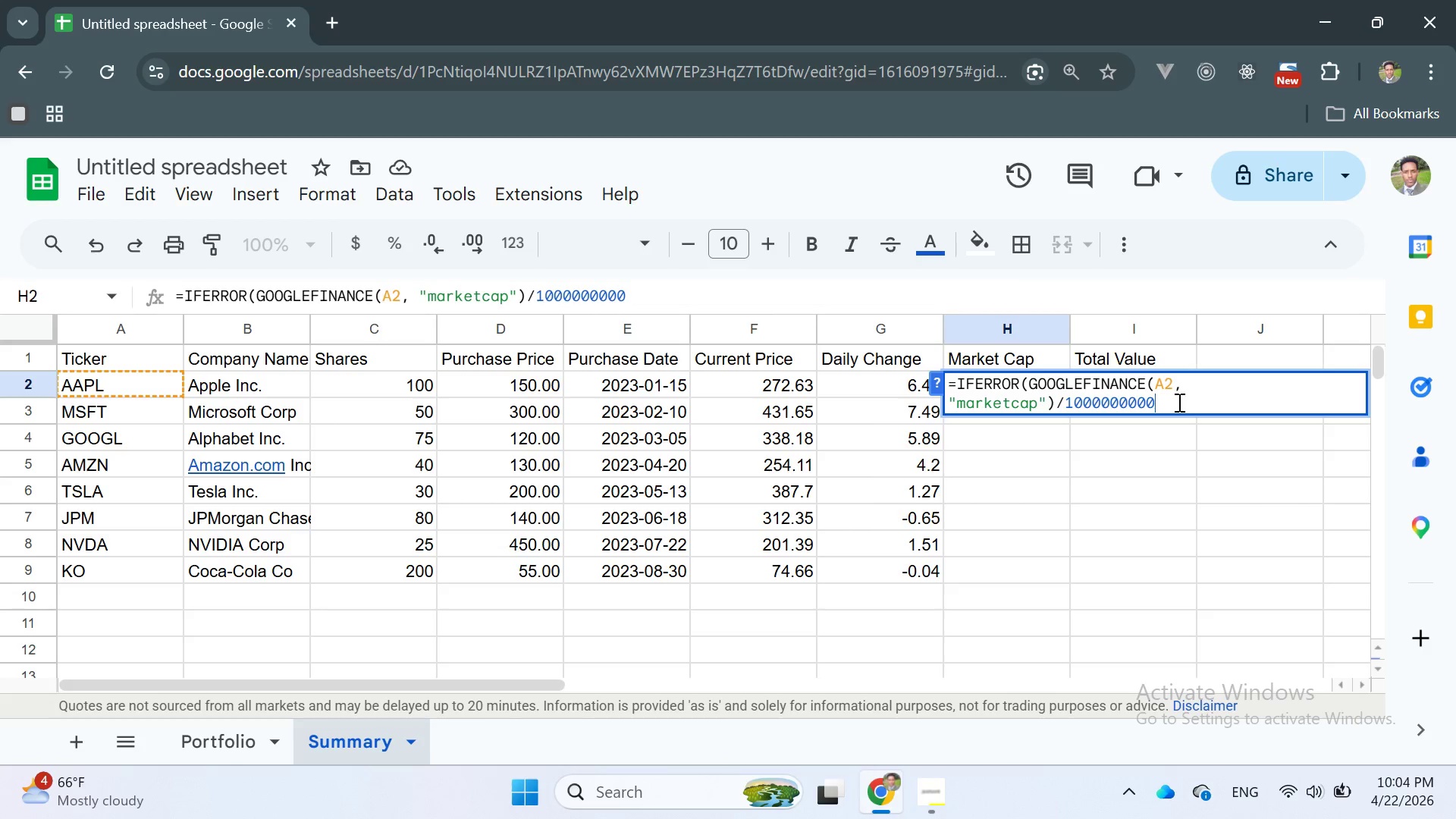 
type(, 0))
 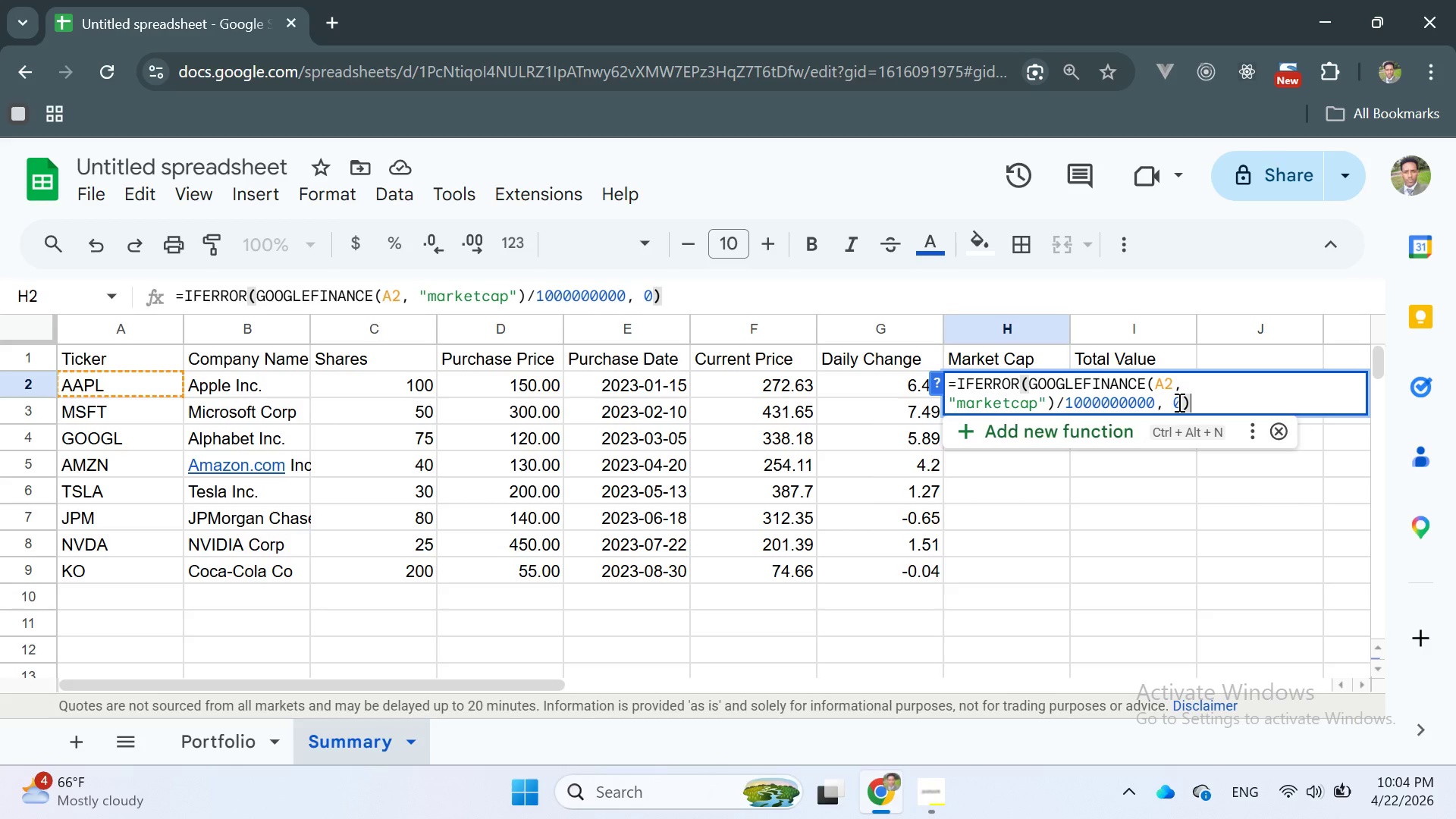 
key(Enter)
 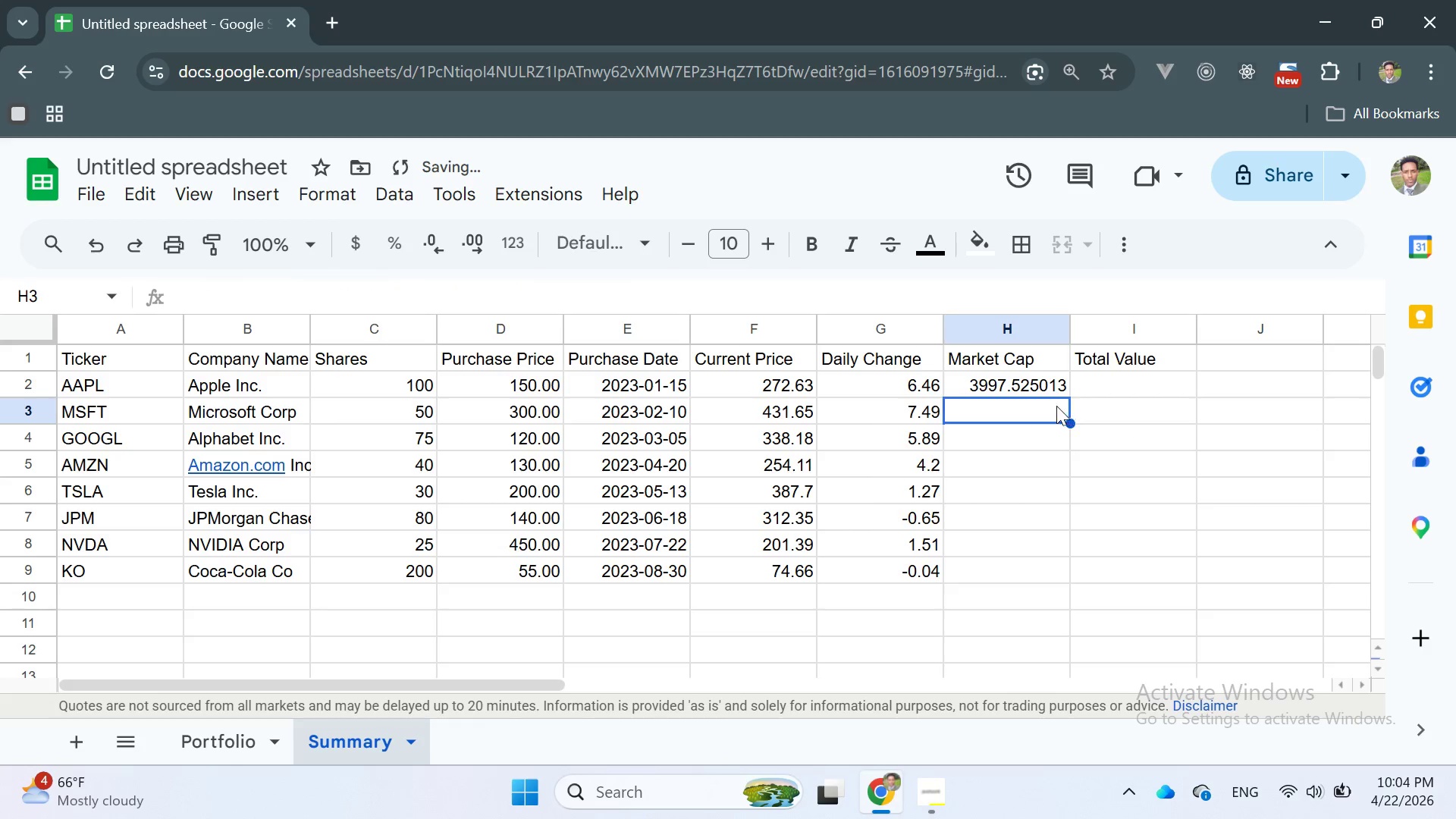 
left_click([1043, 392])
 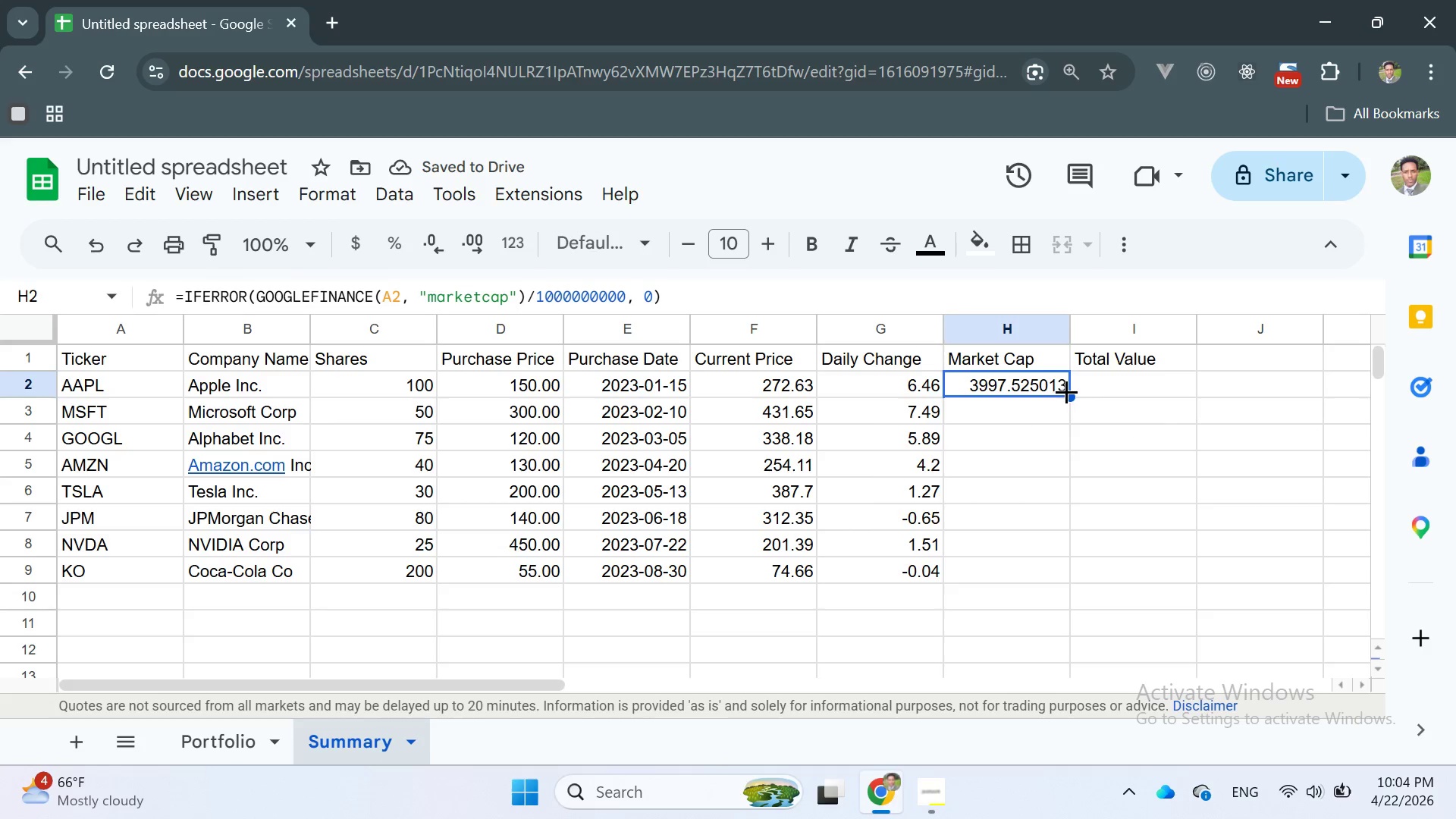 
left_click_drag(start_coordinate=[1067, 392], to_coordinate=[1041, 570])
 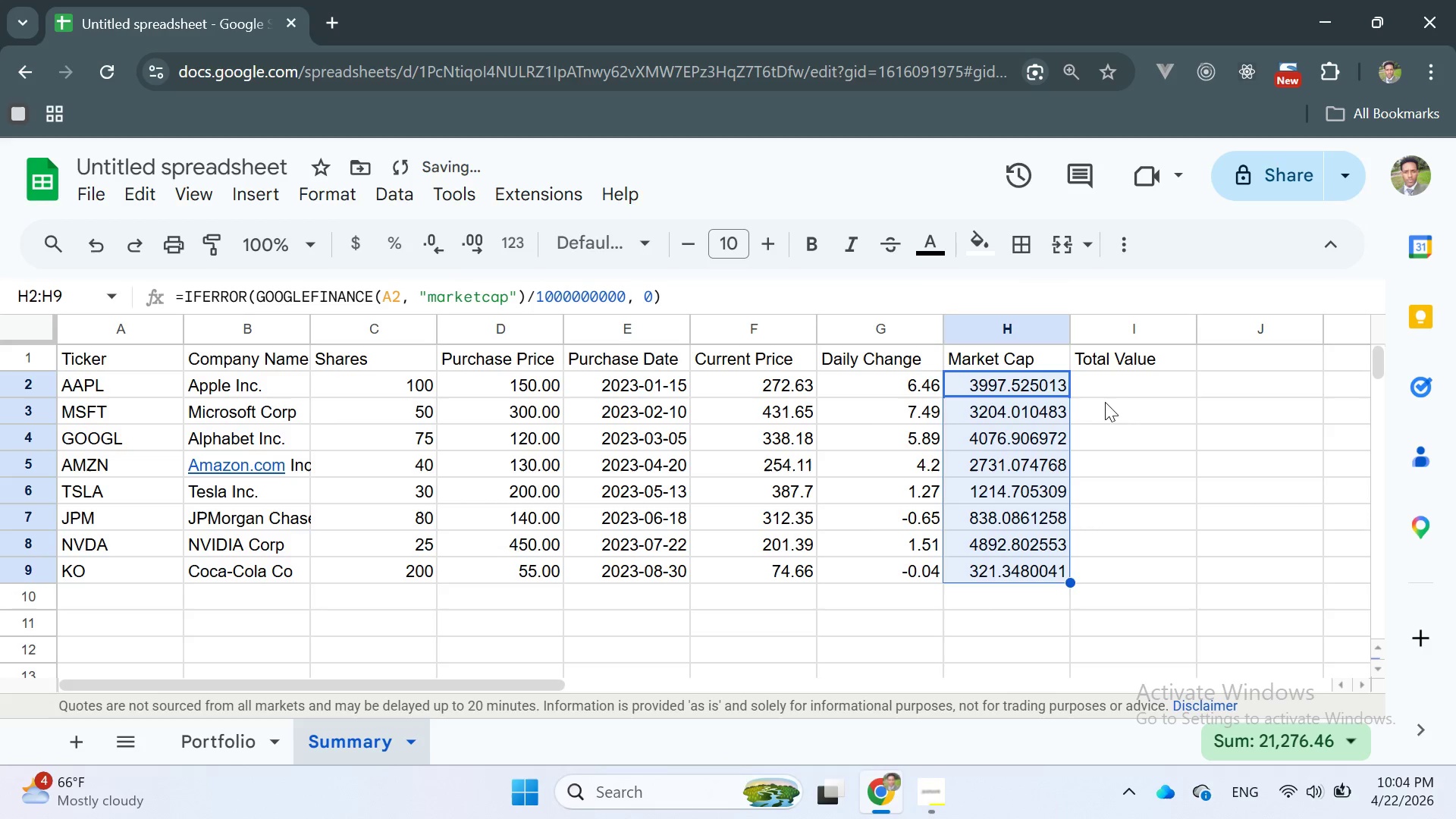 
left_click([1097, 388])
 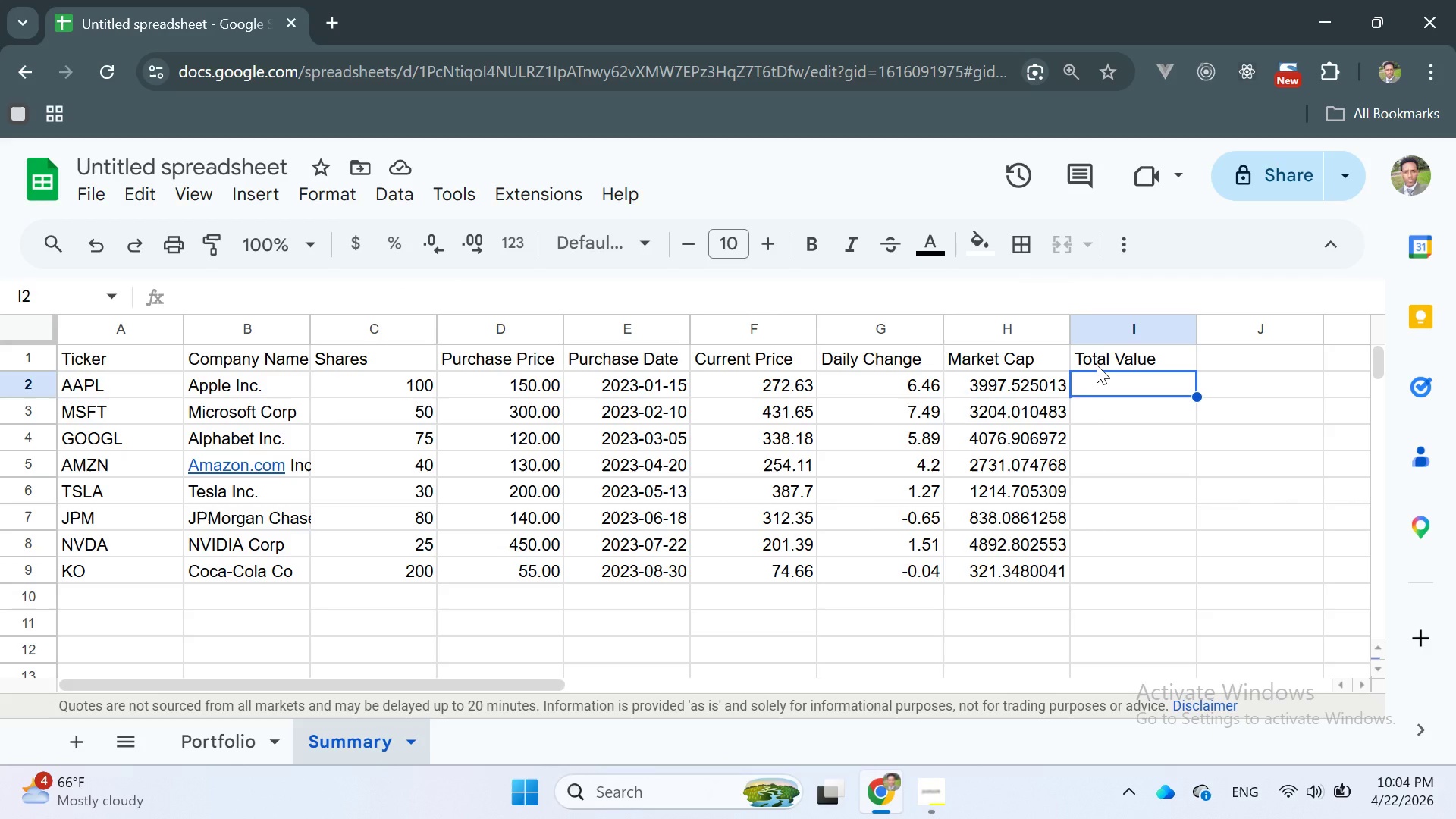 
wait(7.17)
 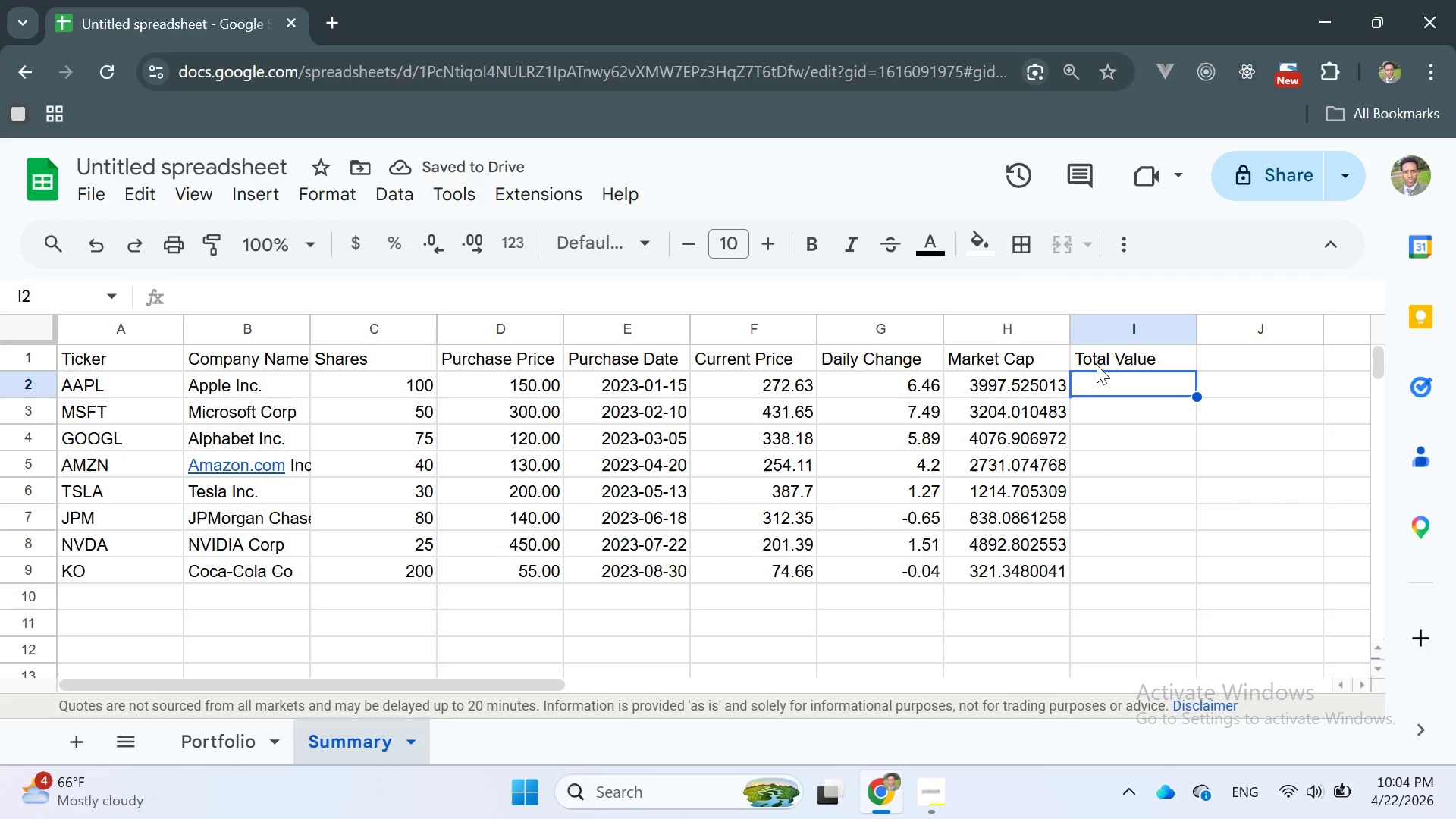 
type(=IFERR)
 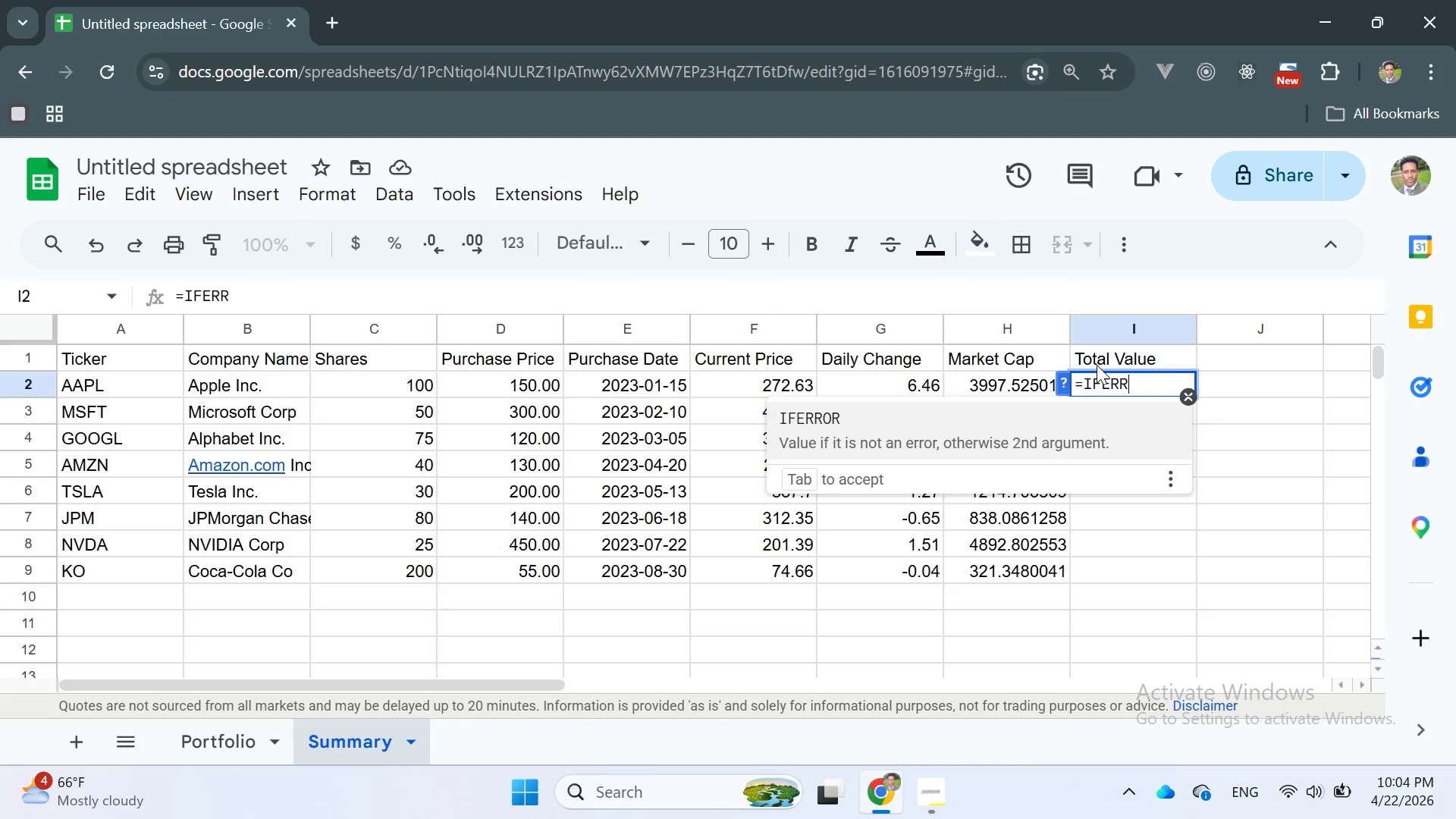 
key(Enter)
 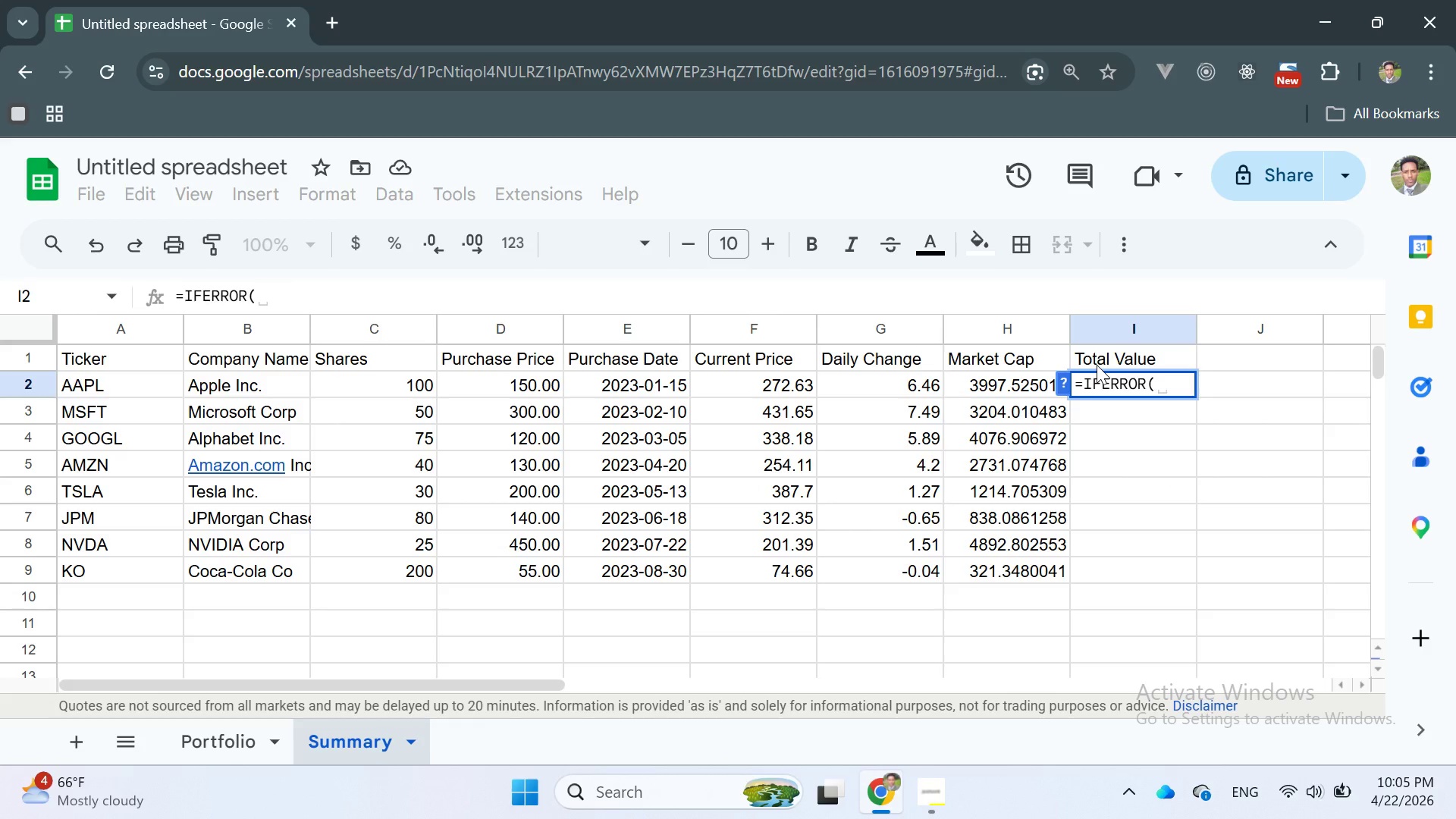 
type(C2:)
key(Backspace)
type( *F3)
key(Backspace)
key(Backspace)
type( F2, 0))
 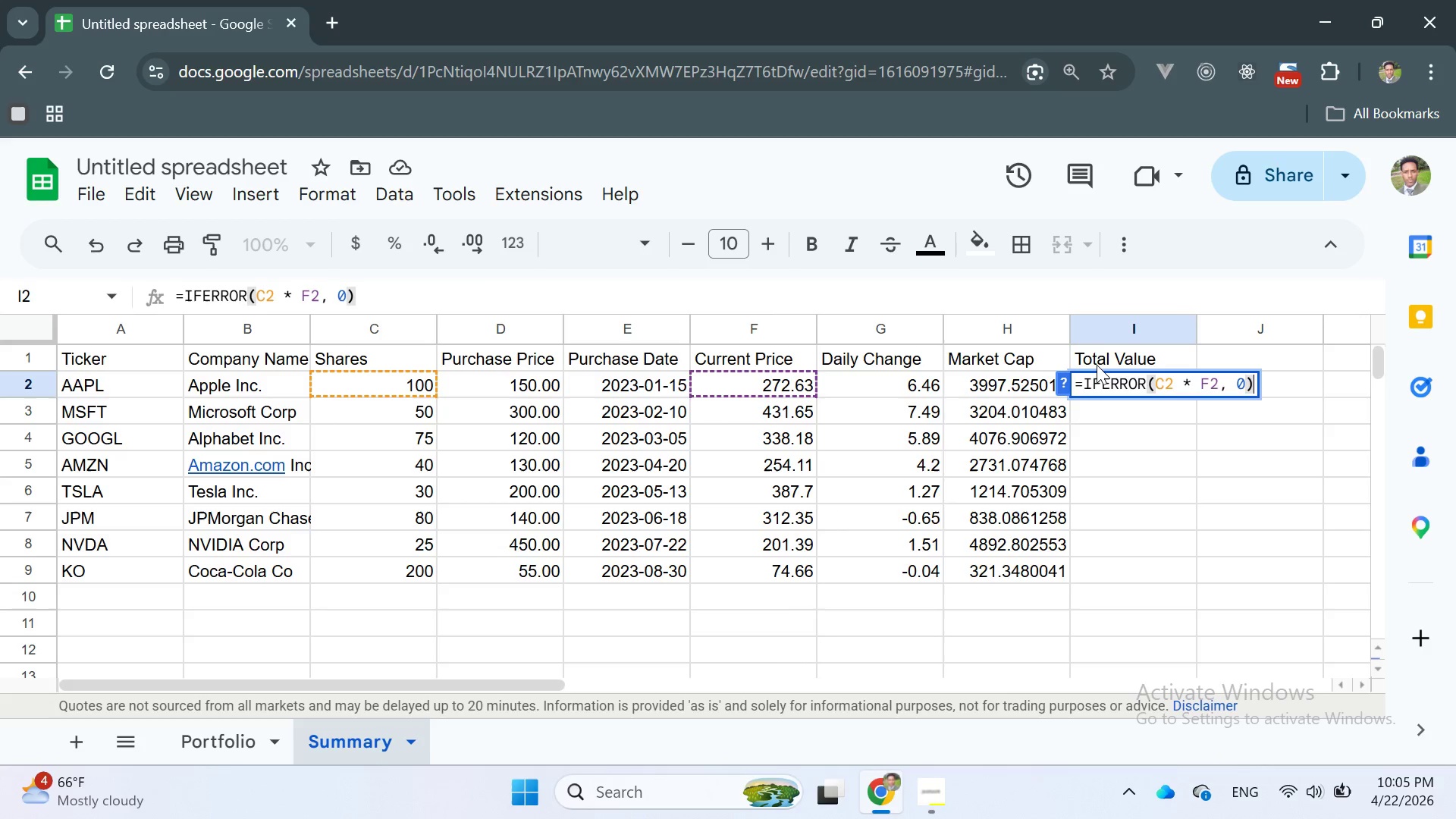 
key(Enter)
 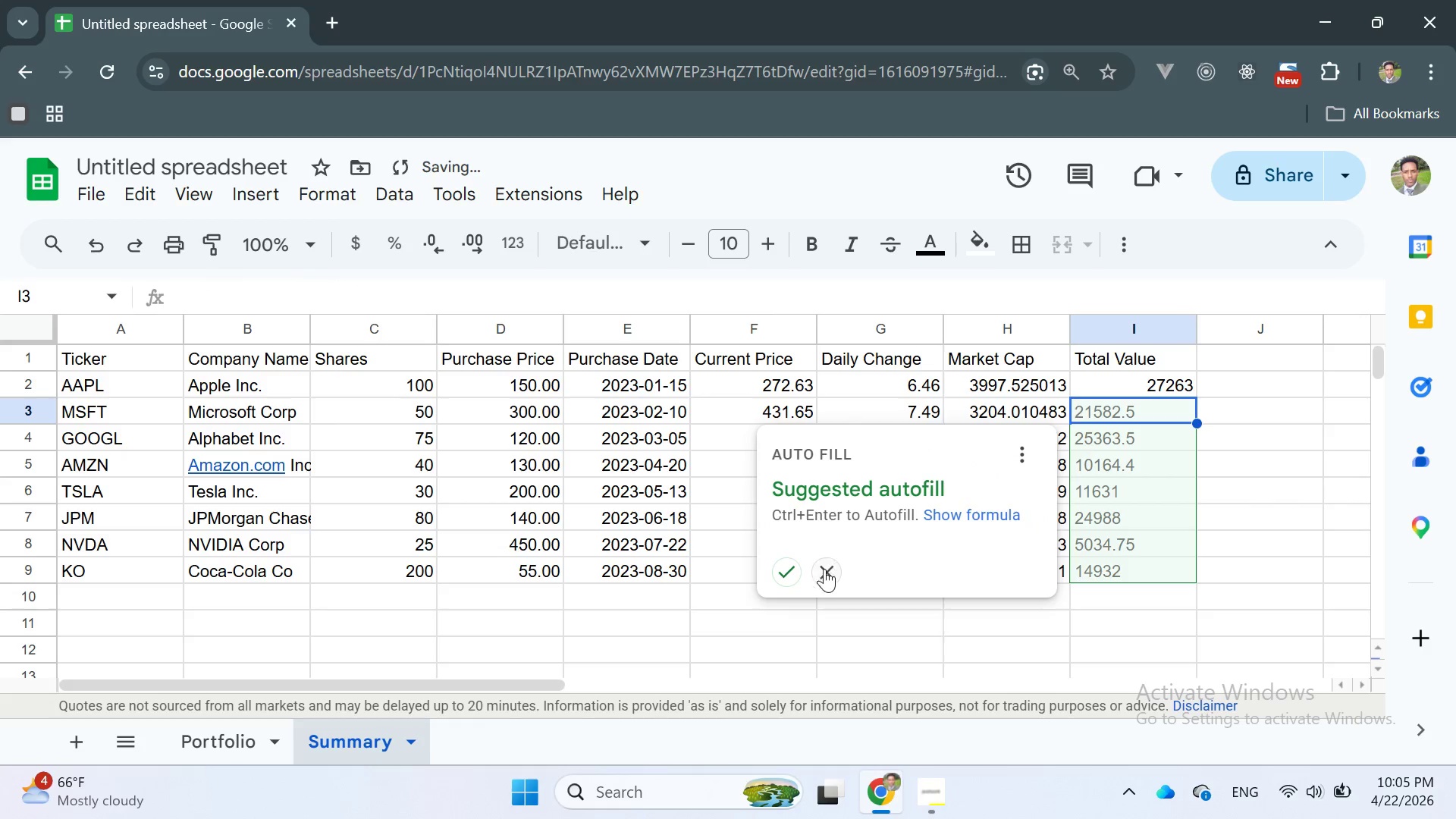 
left_click([776, 569])
 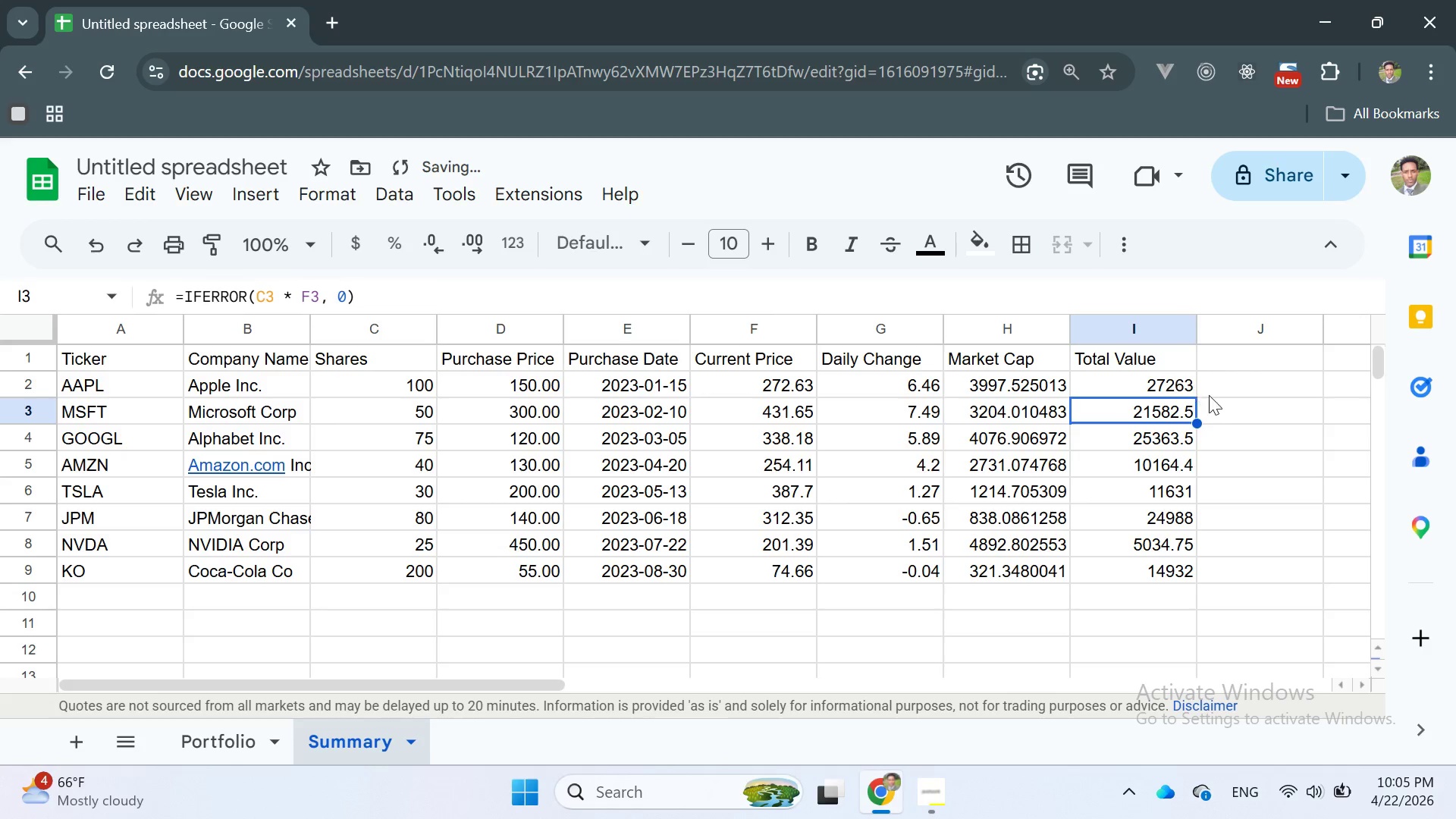 
left_click([1216, 391])
 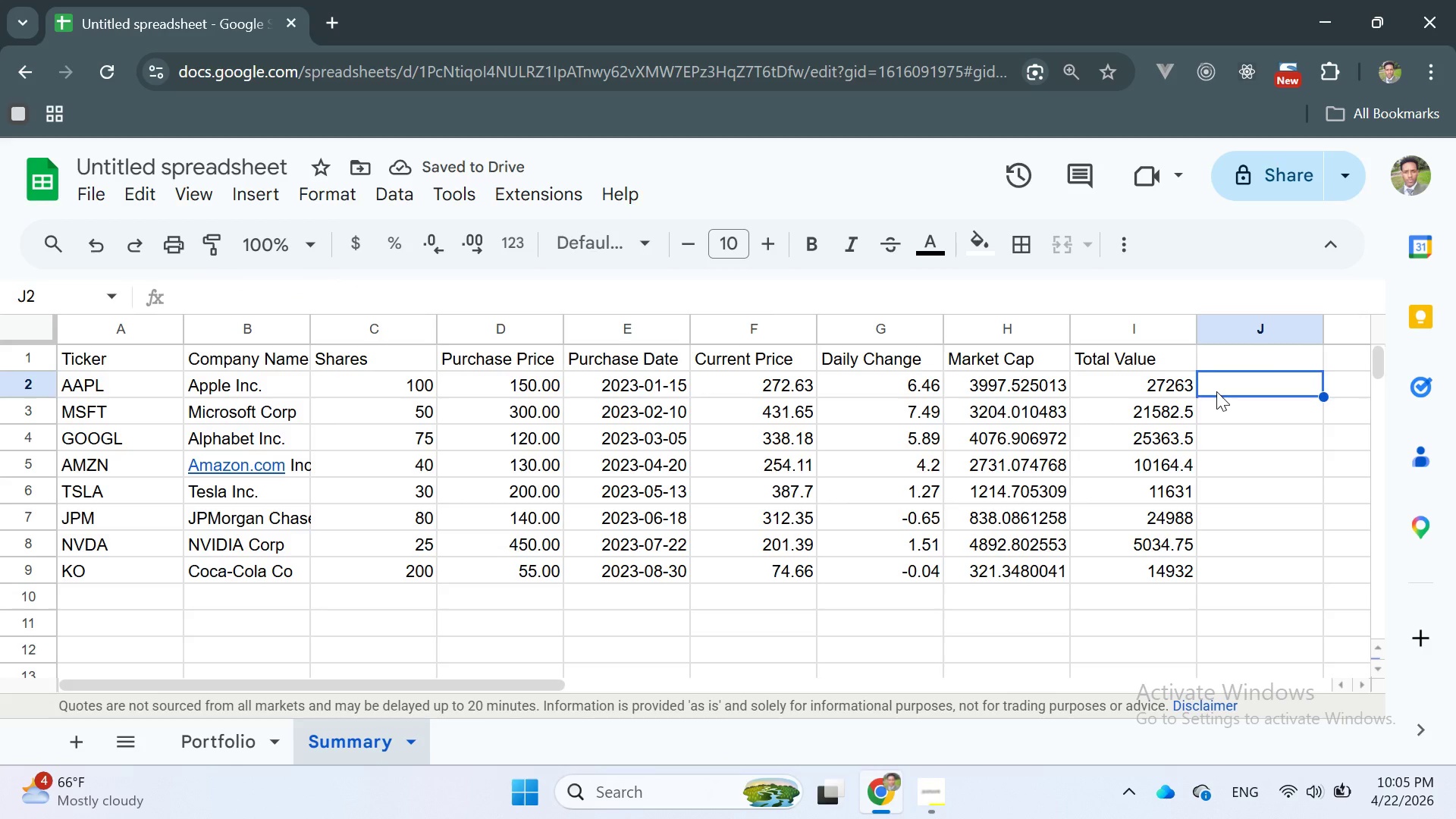 
wait(5.3)
 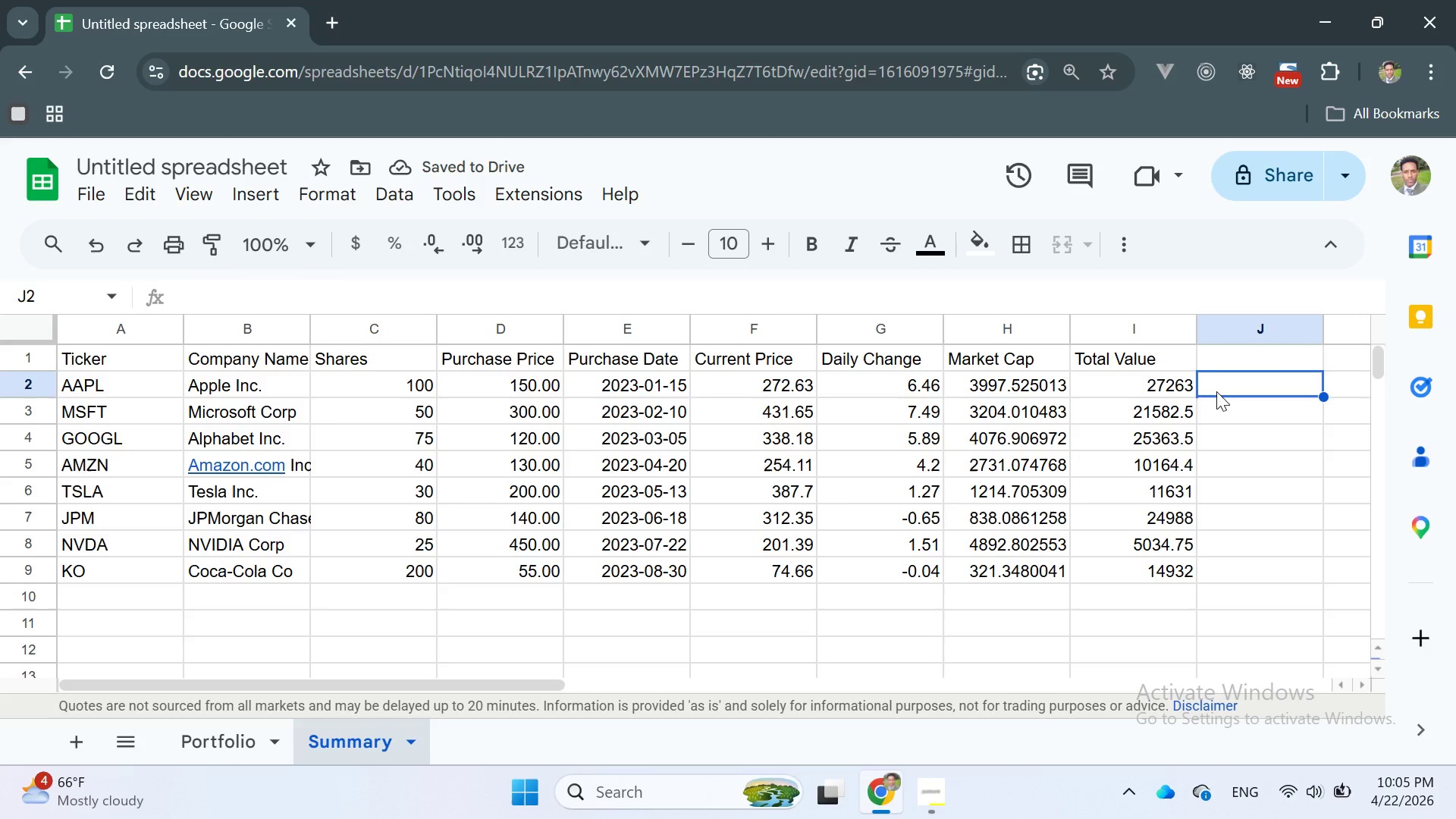 
left_click_drag(start_coordinate=[1121, 381], to_coordinate=[1153, 570])
 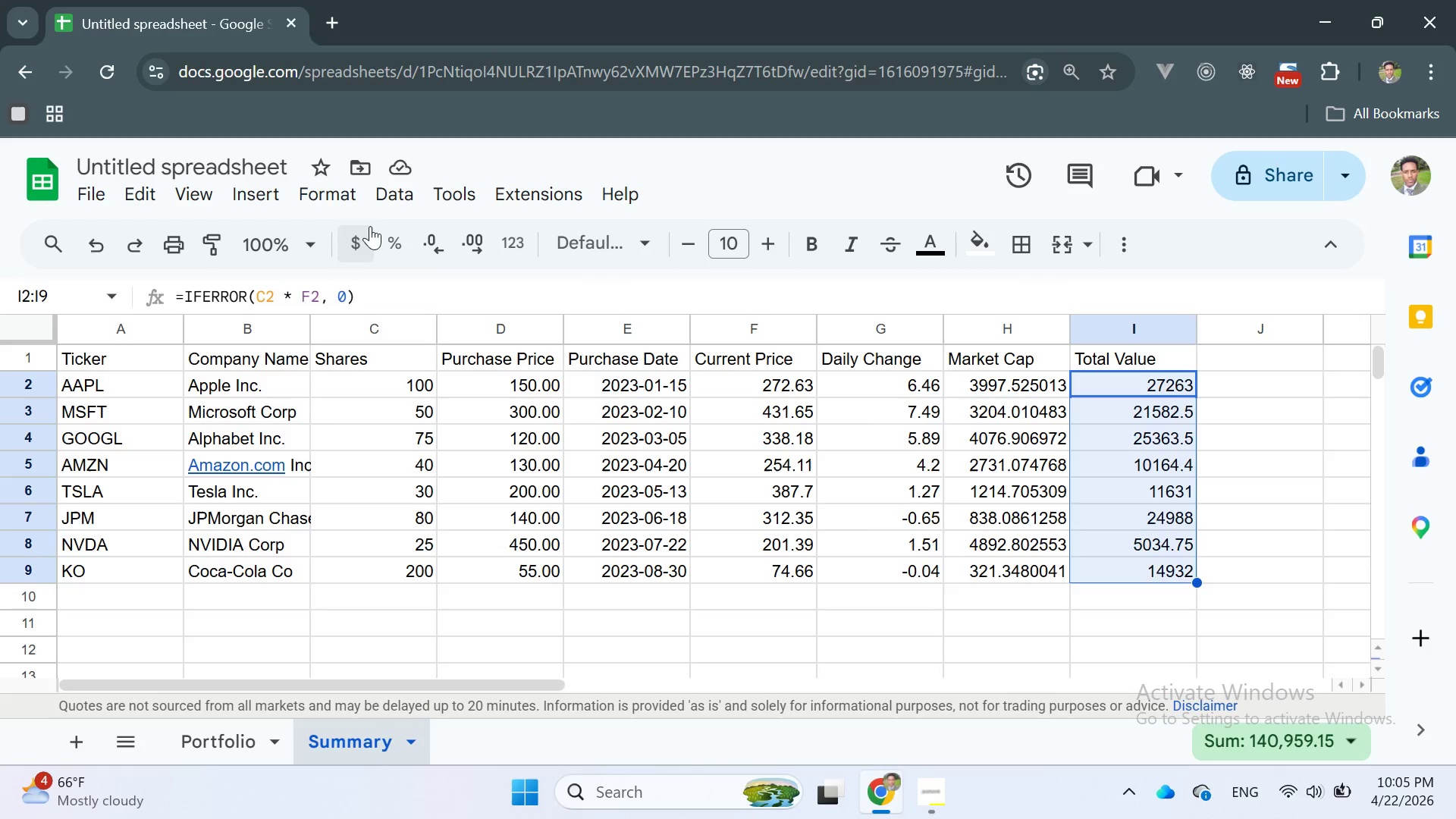 
left_click([319, 188])
 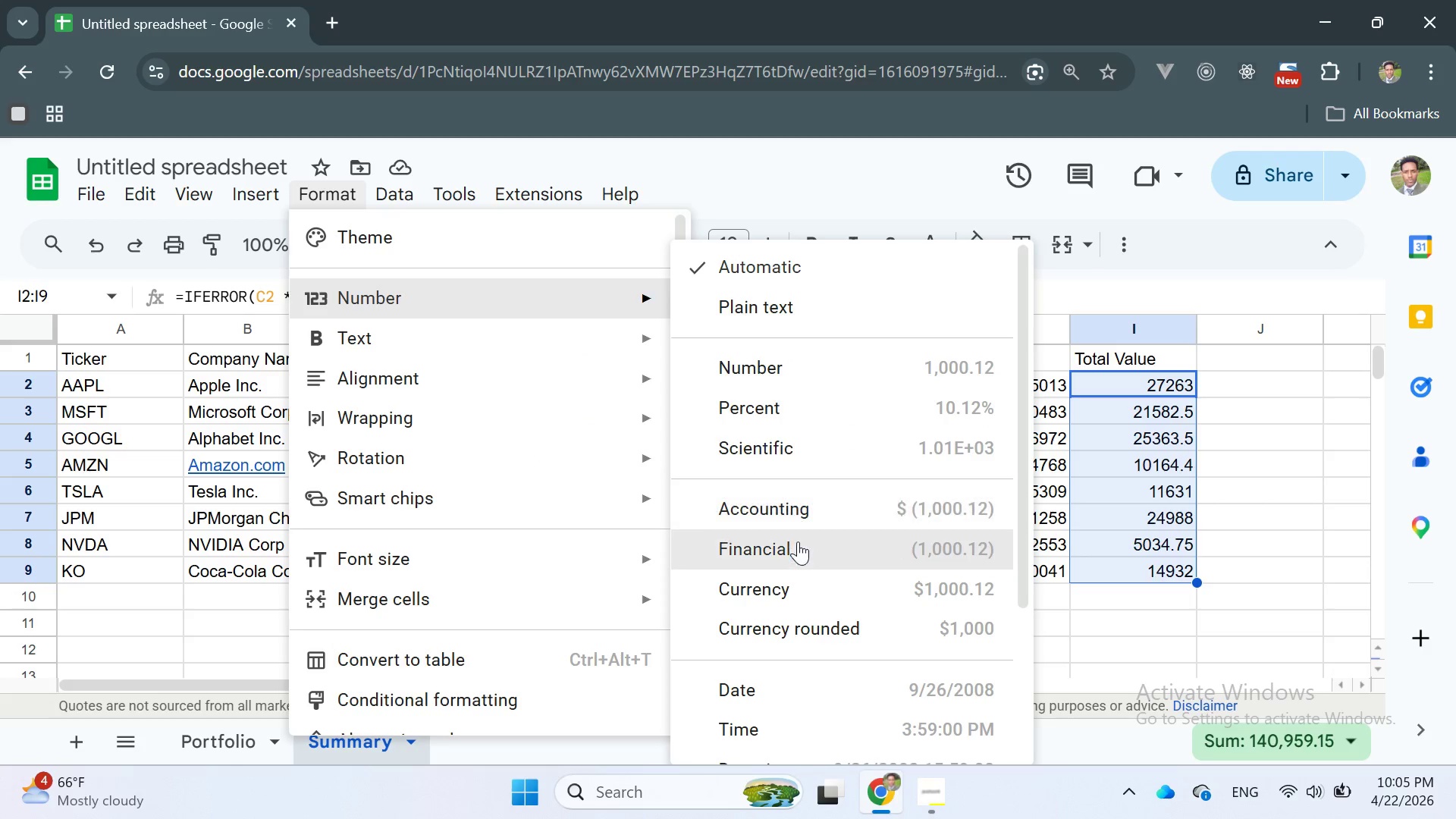 
left_click([764, 584])
 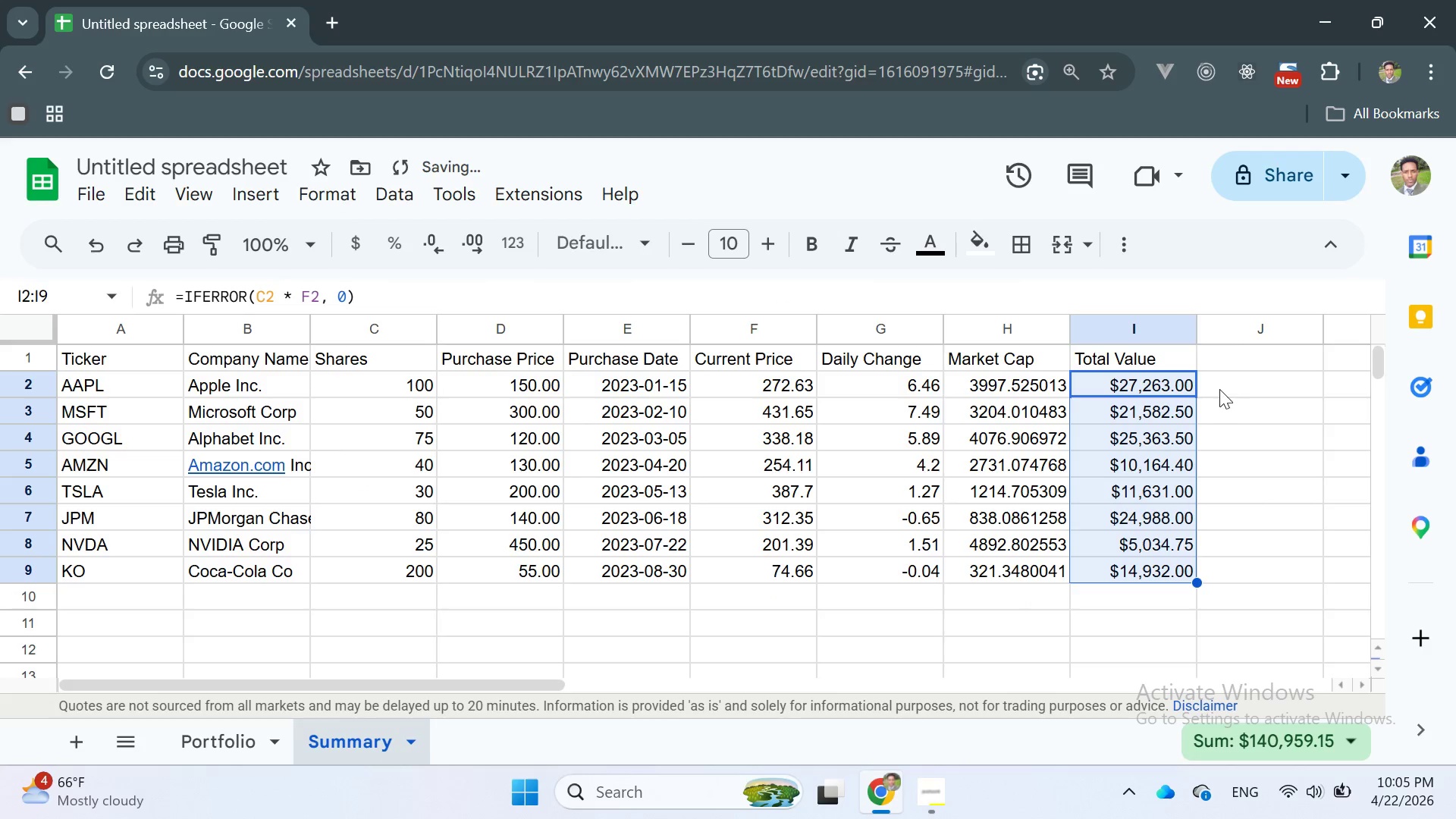 
left_click([1216, 366])
 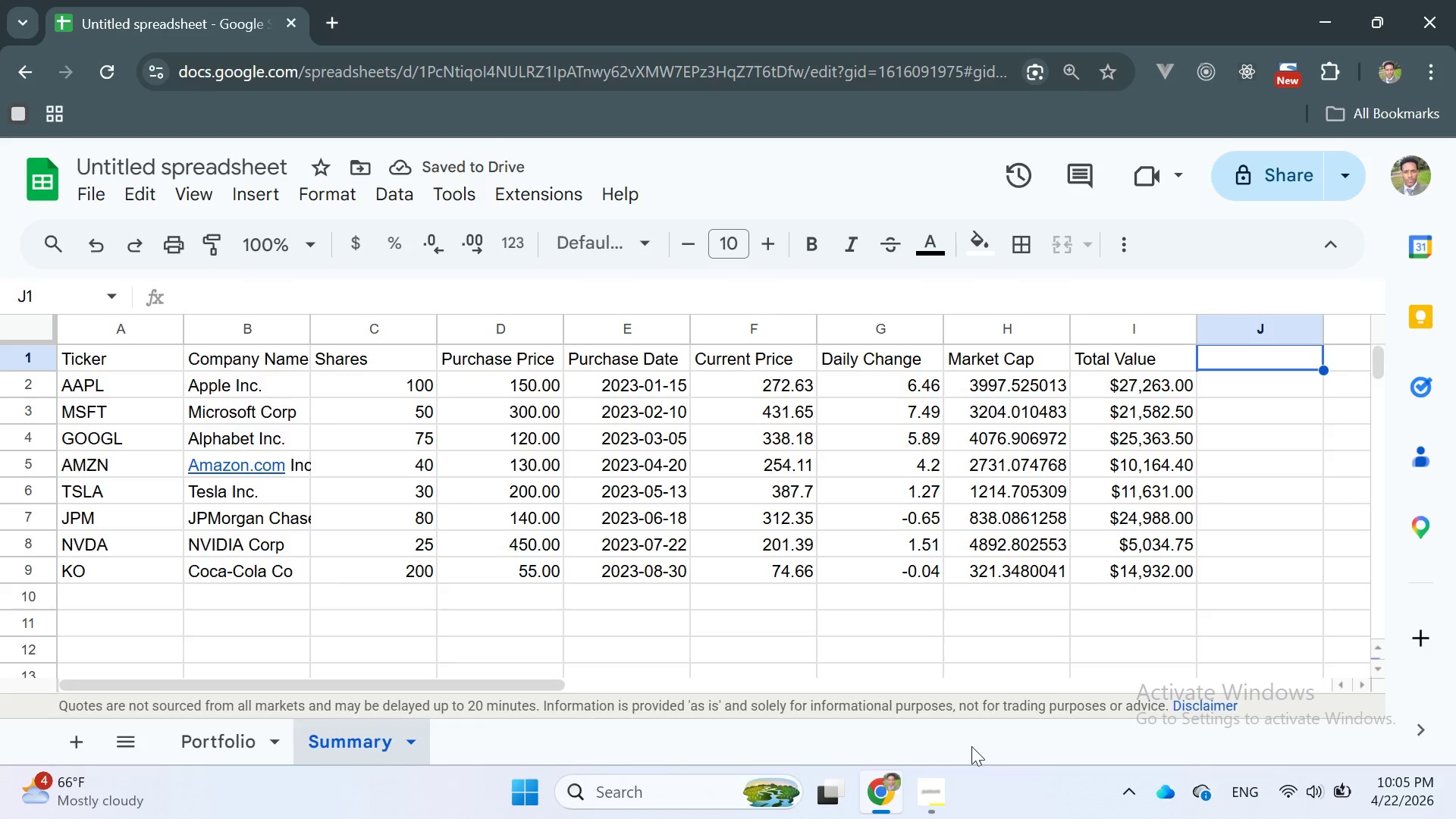 
left_click([929, 795])
 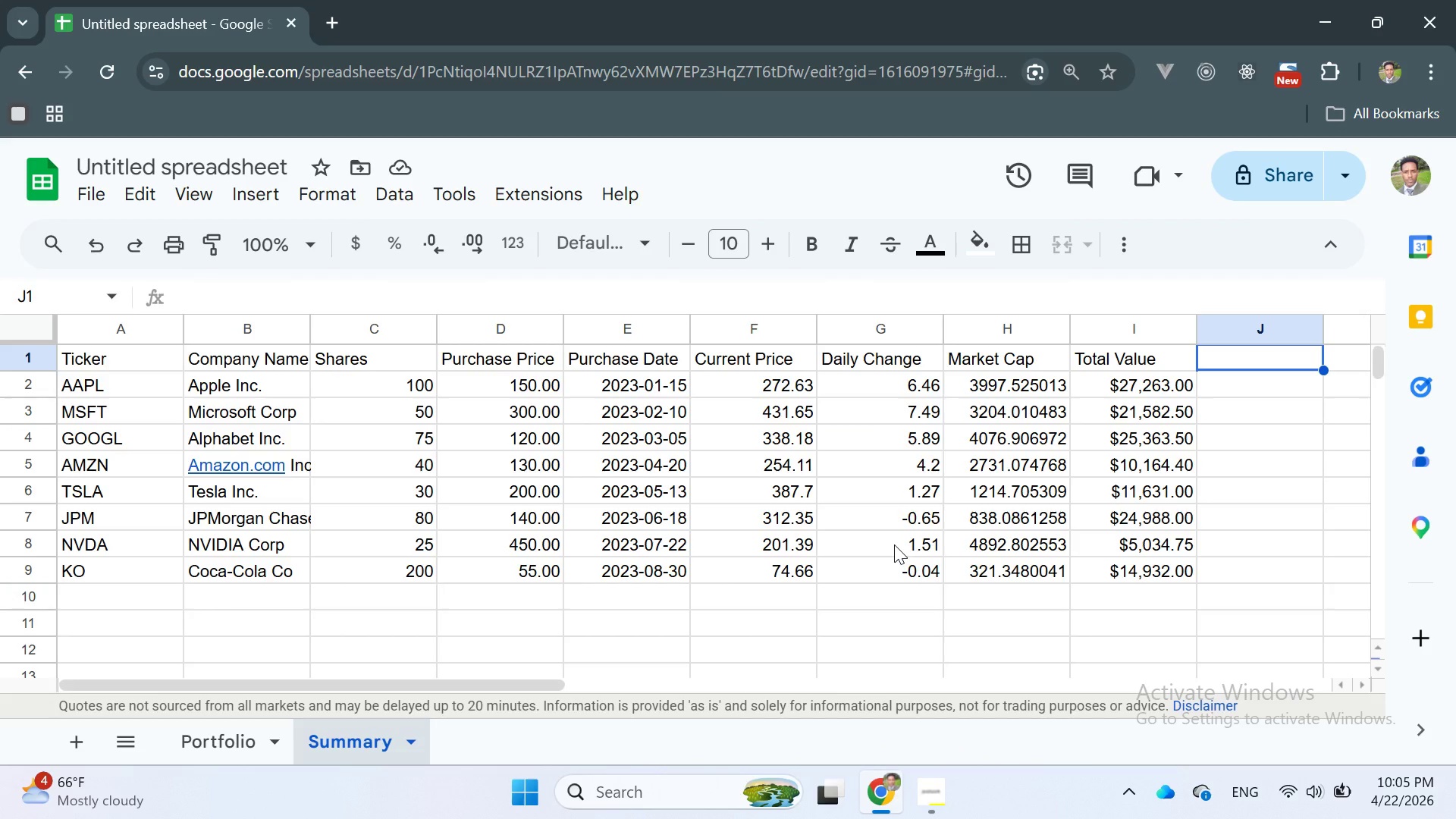 
wait(10.89)
 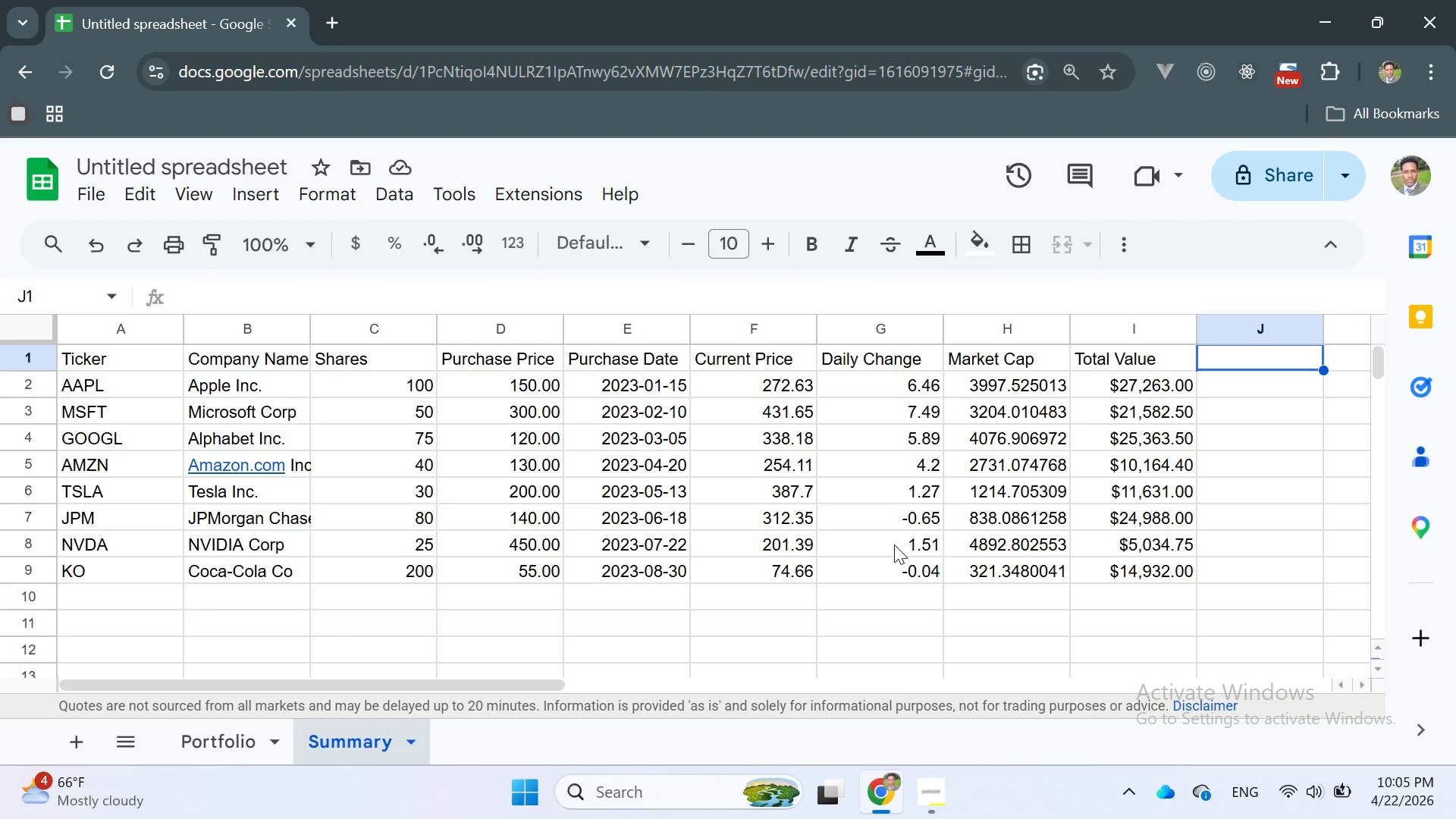 
left_click_drag(start_coordinate=[874, 377], to_coordinate=[899, 567])
 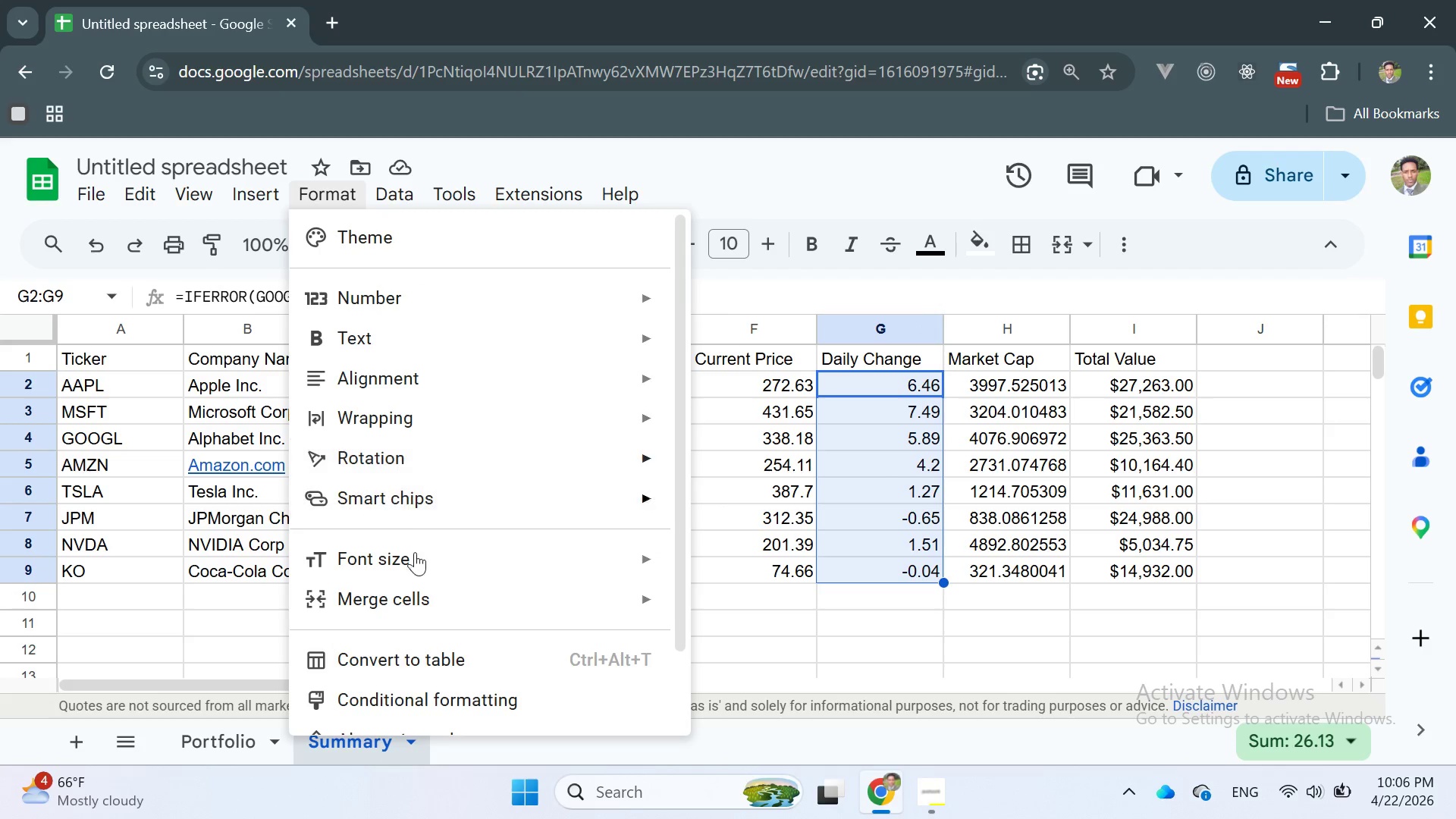 
wait(10.53)
 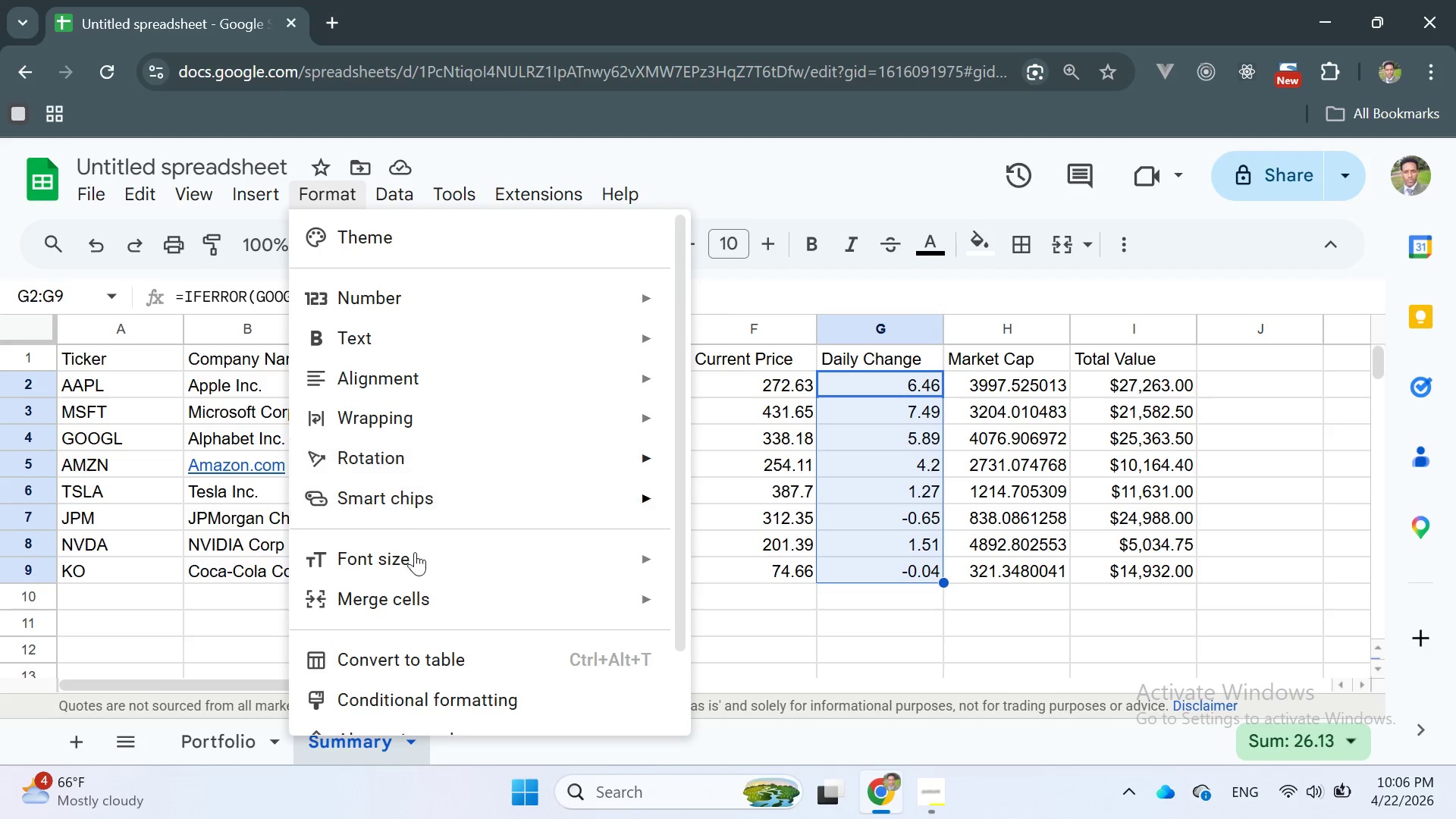 
left_click([1063, 566])
 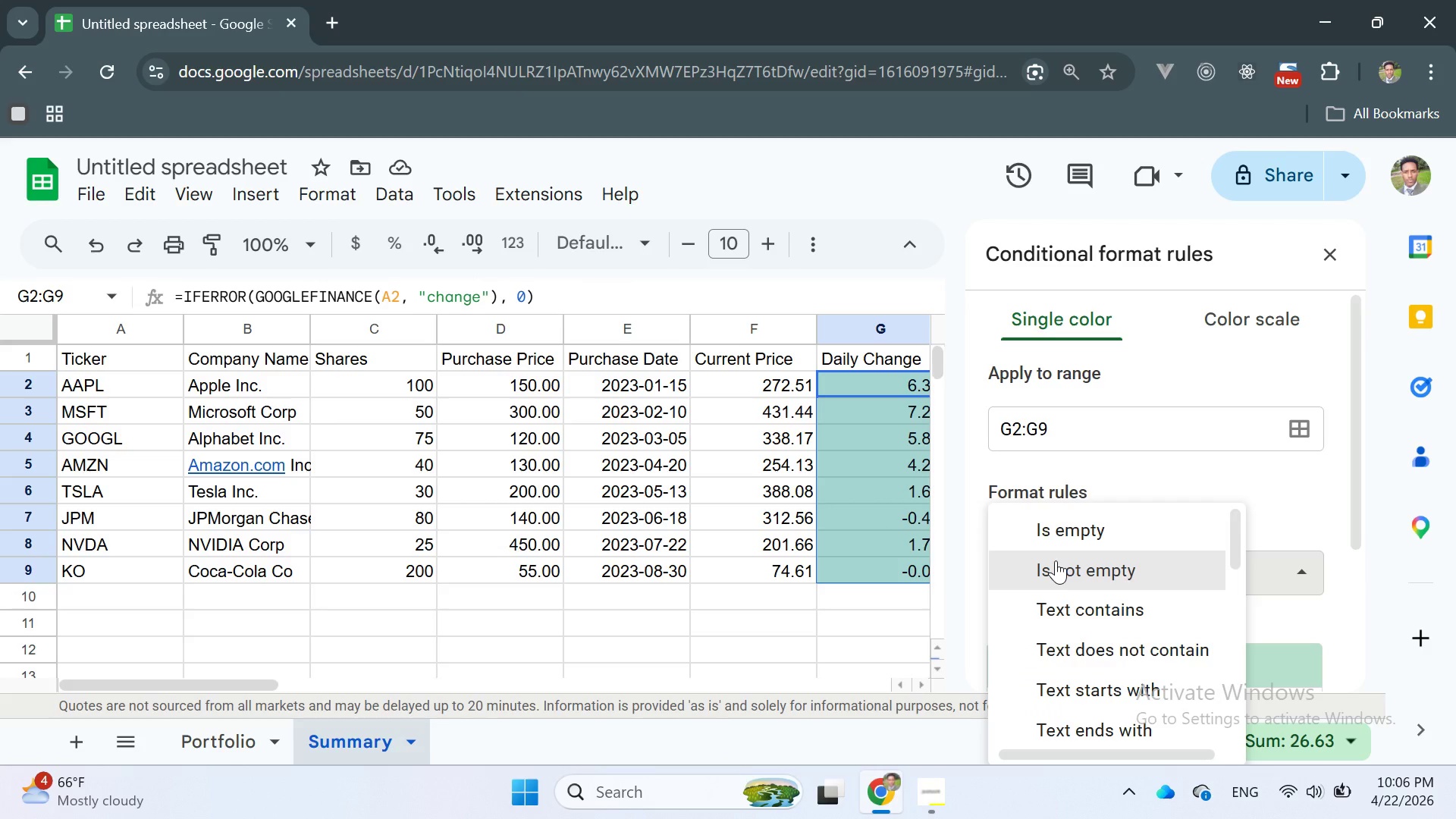 
type(less)
 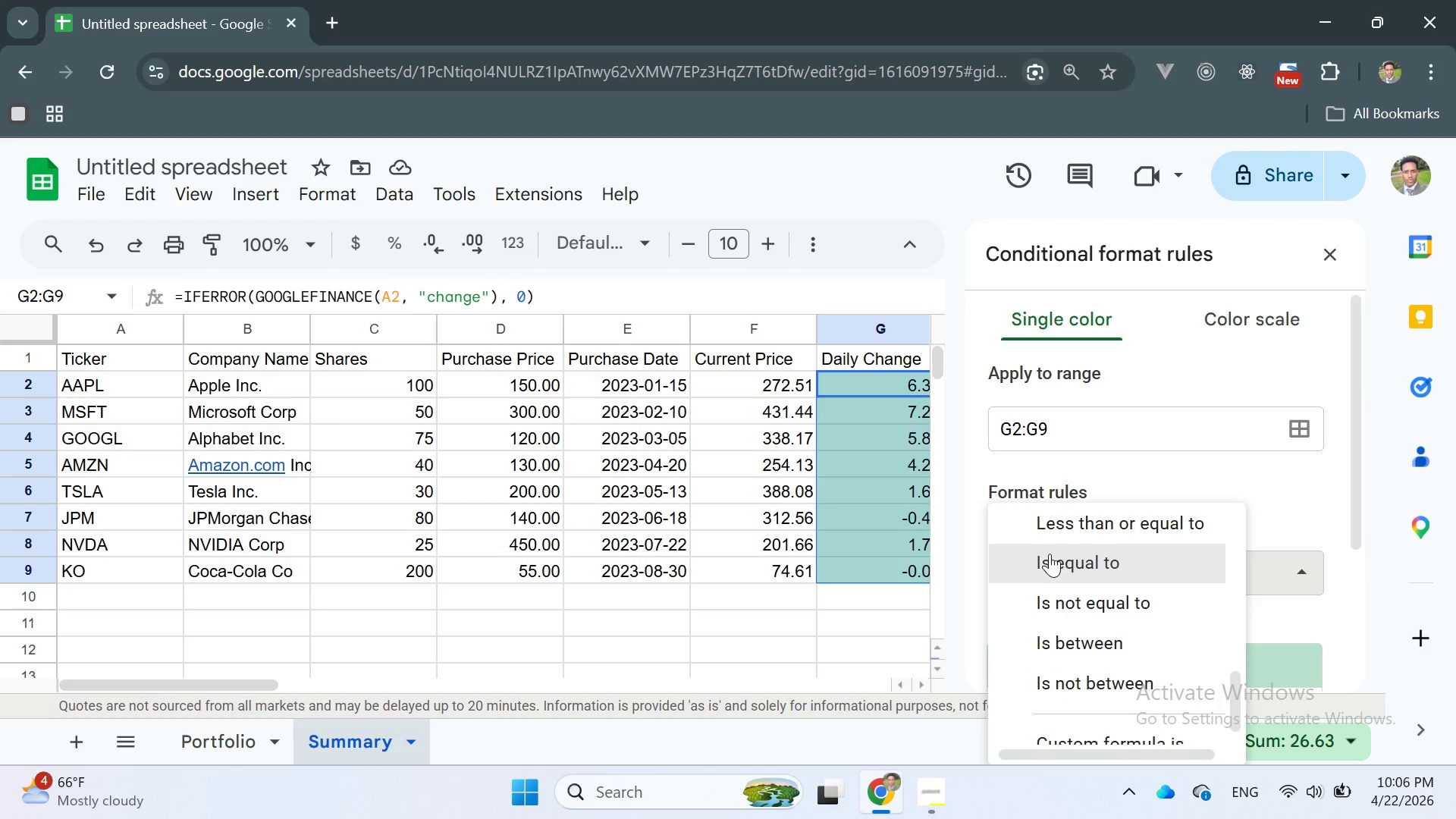 
scroll: coordinate [1062, 553], scroll_direction: up, amount: 1.0
 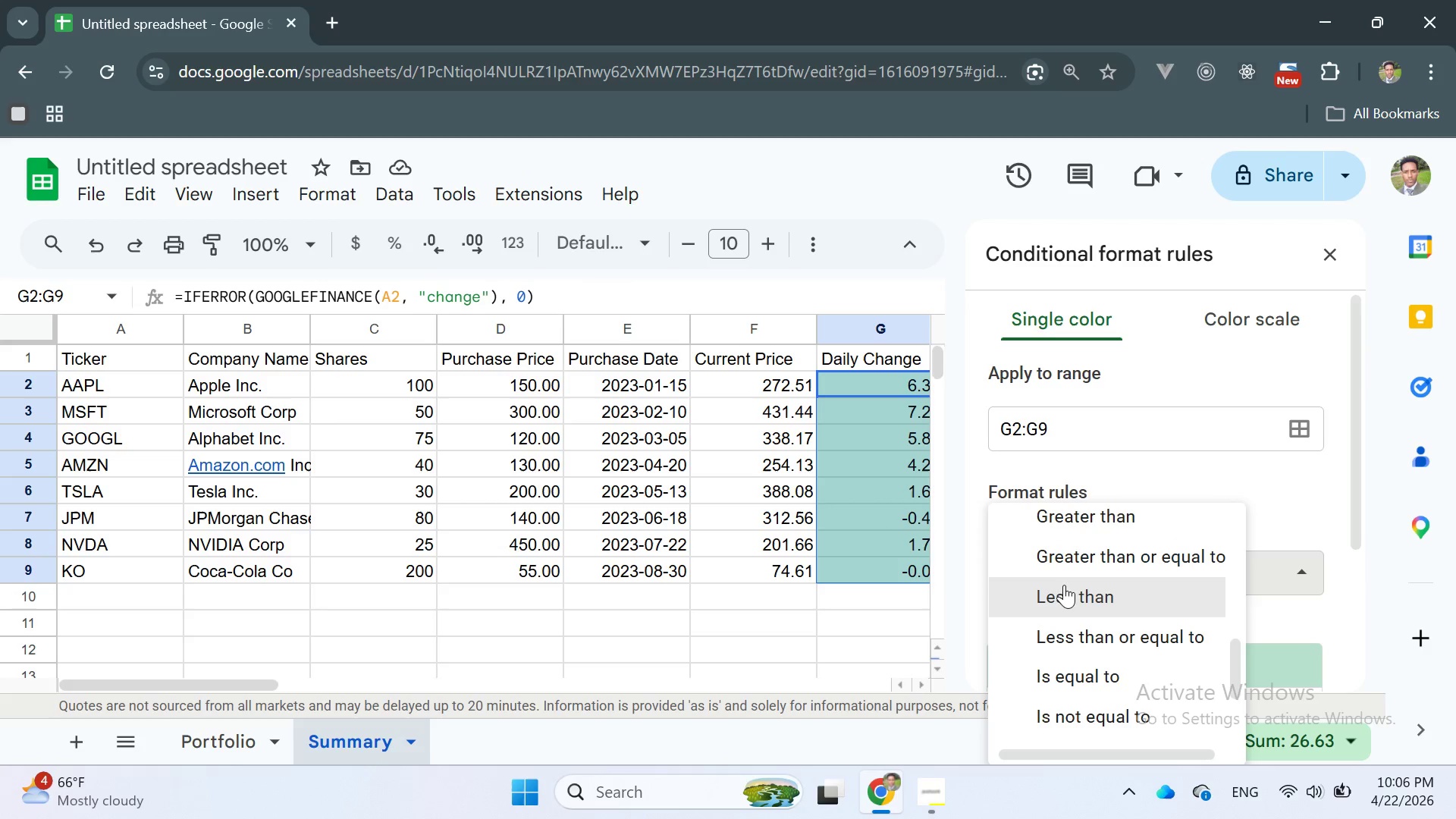 
mouse_move([1063, 610])
 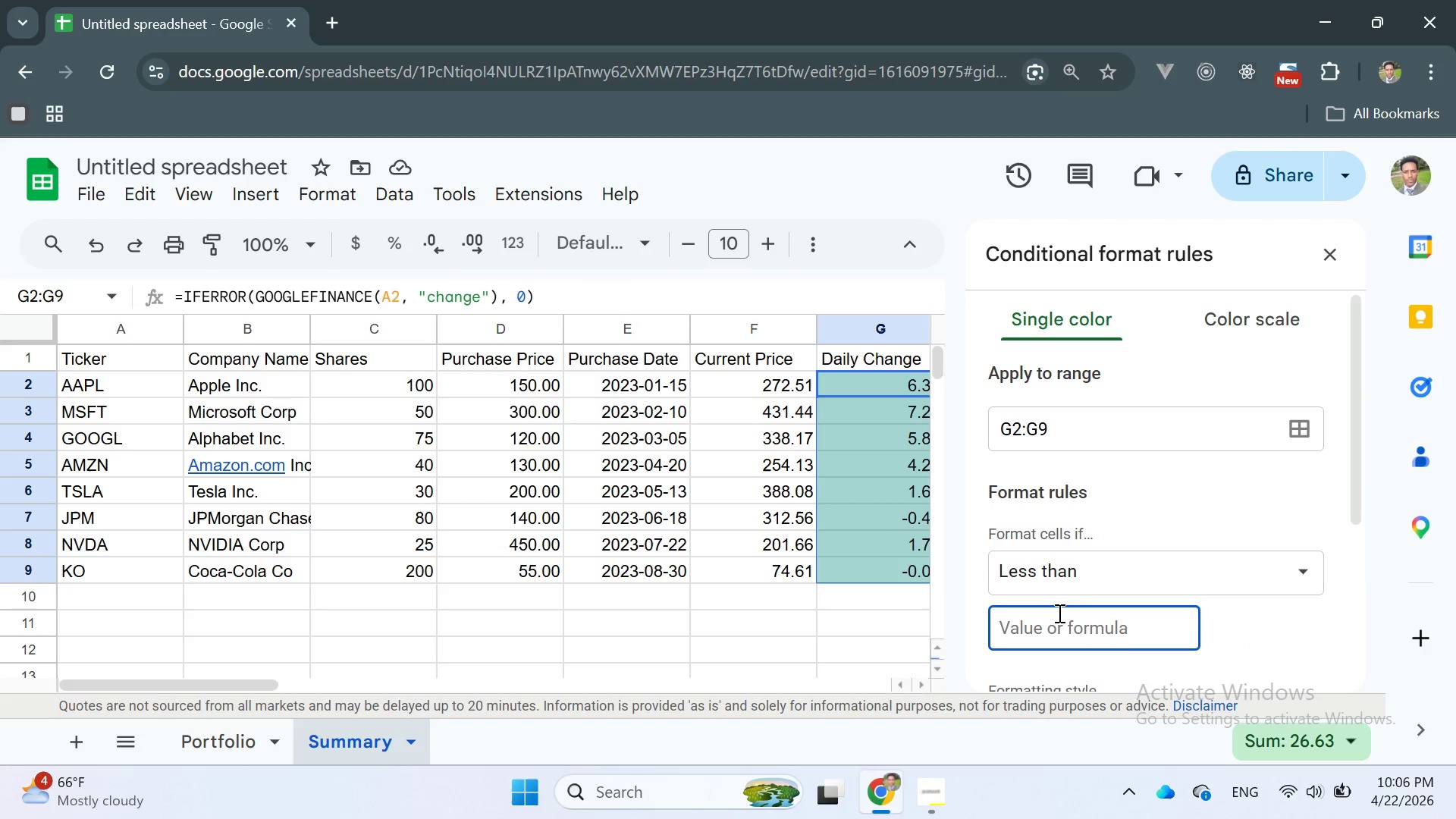 
key(0)
 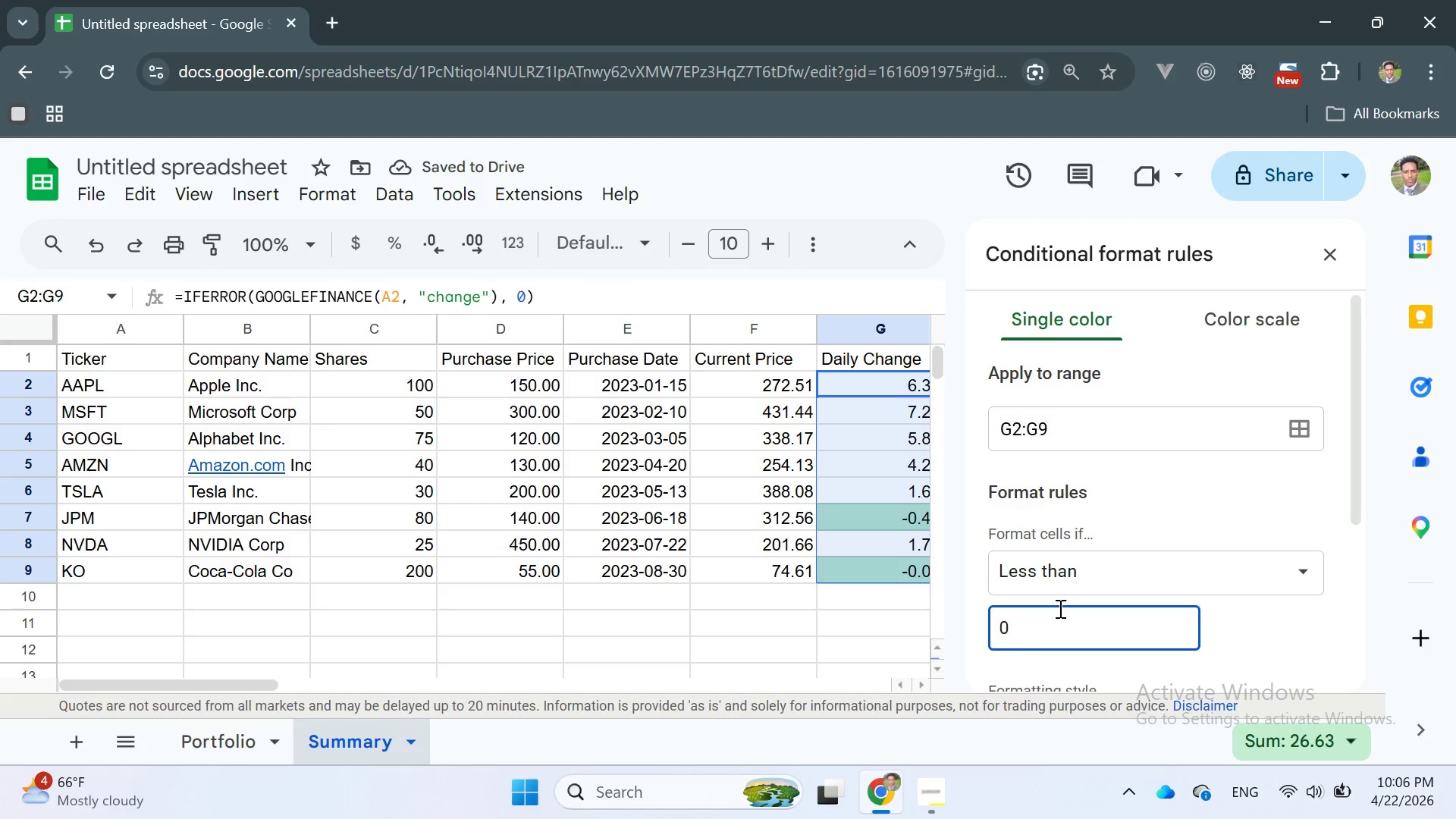 
wait(6.59)
 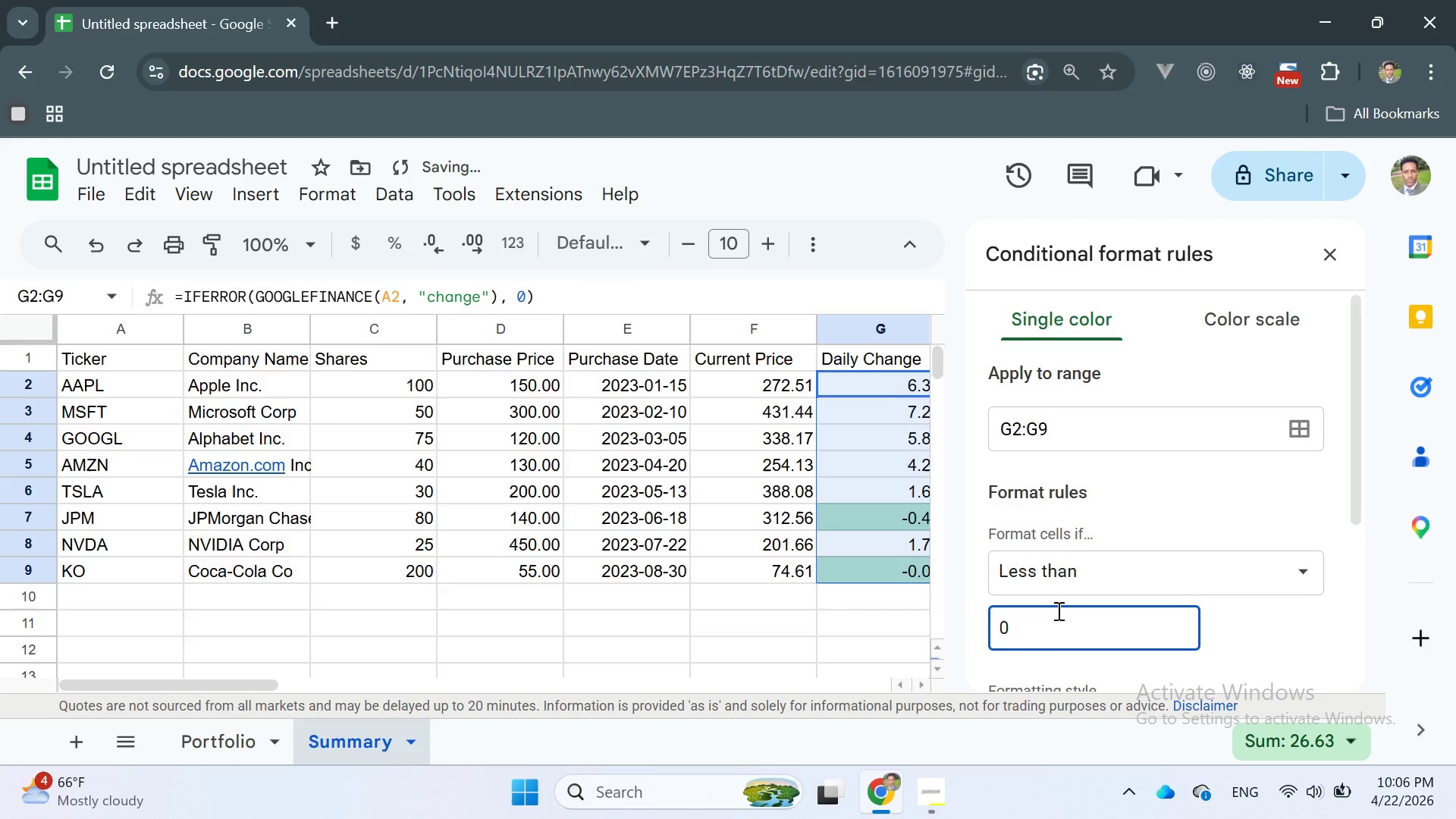 
scroll: coordinate [1094, 592], scroll_direction: down, amount: 2.0
 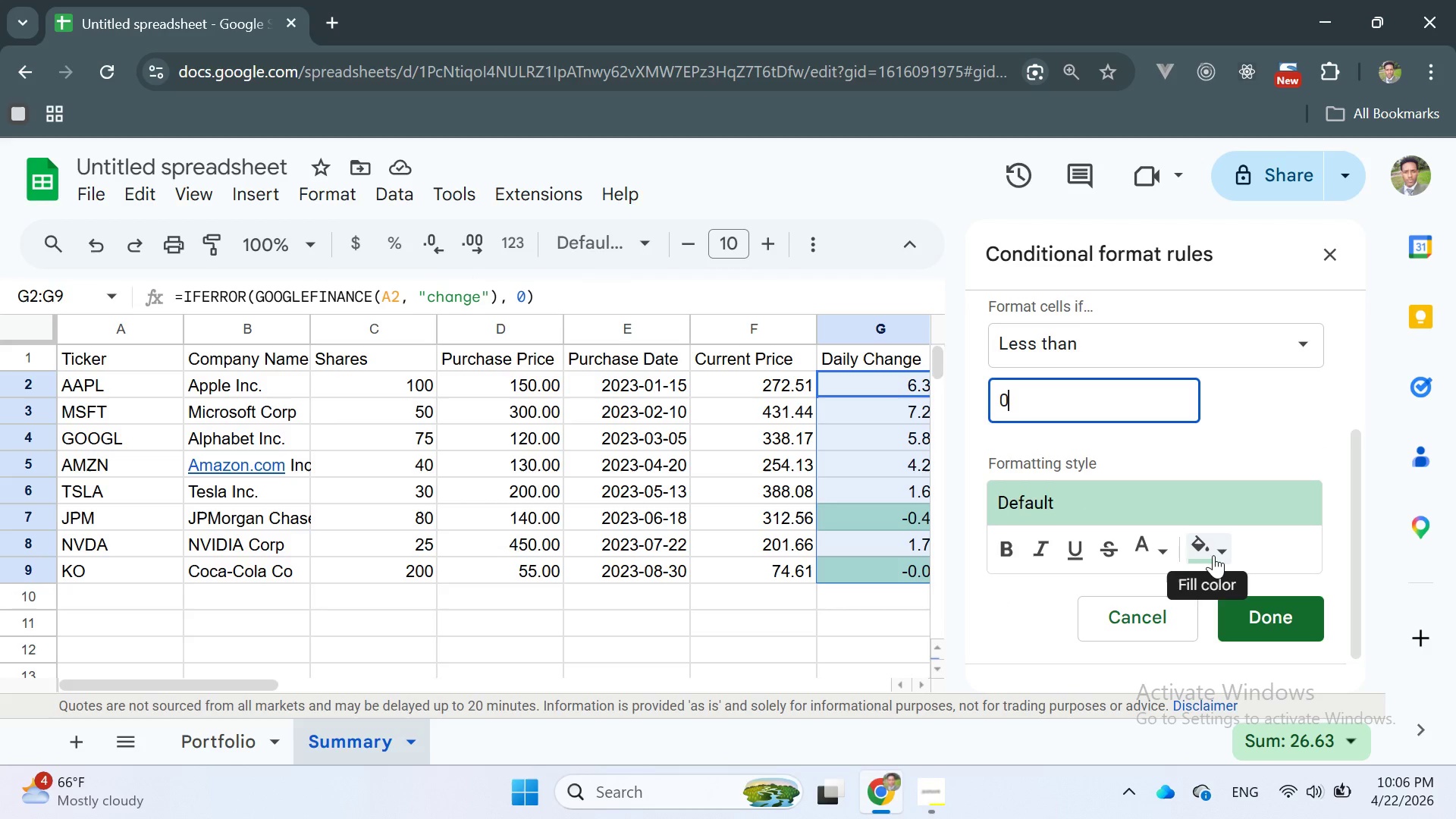 
left_click([1219, 552])
 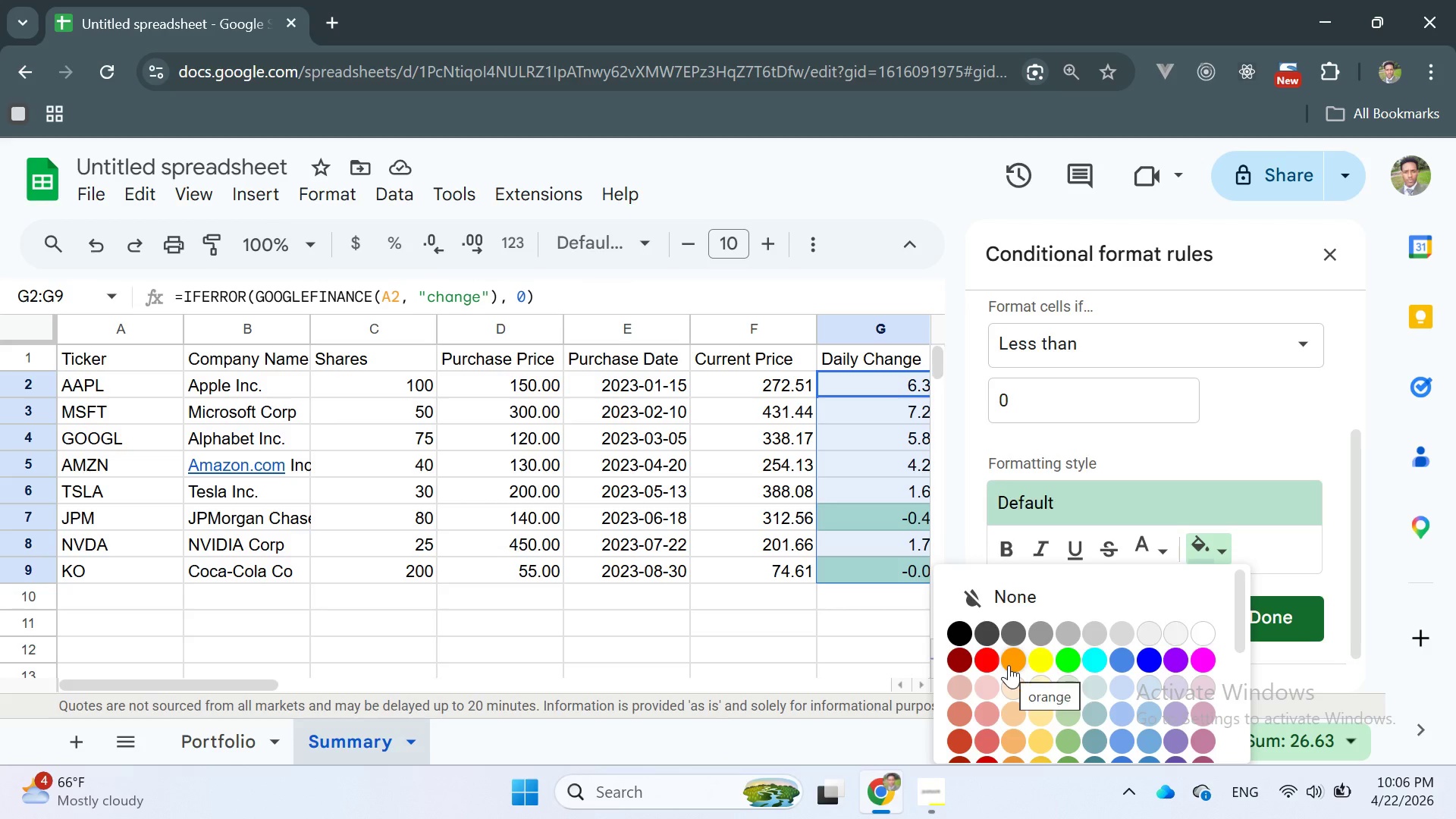 
wait(5.68)
 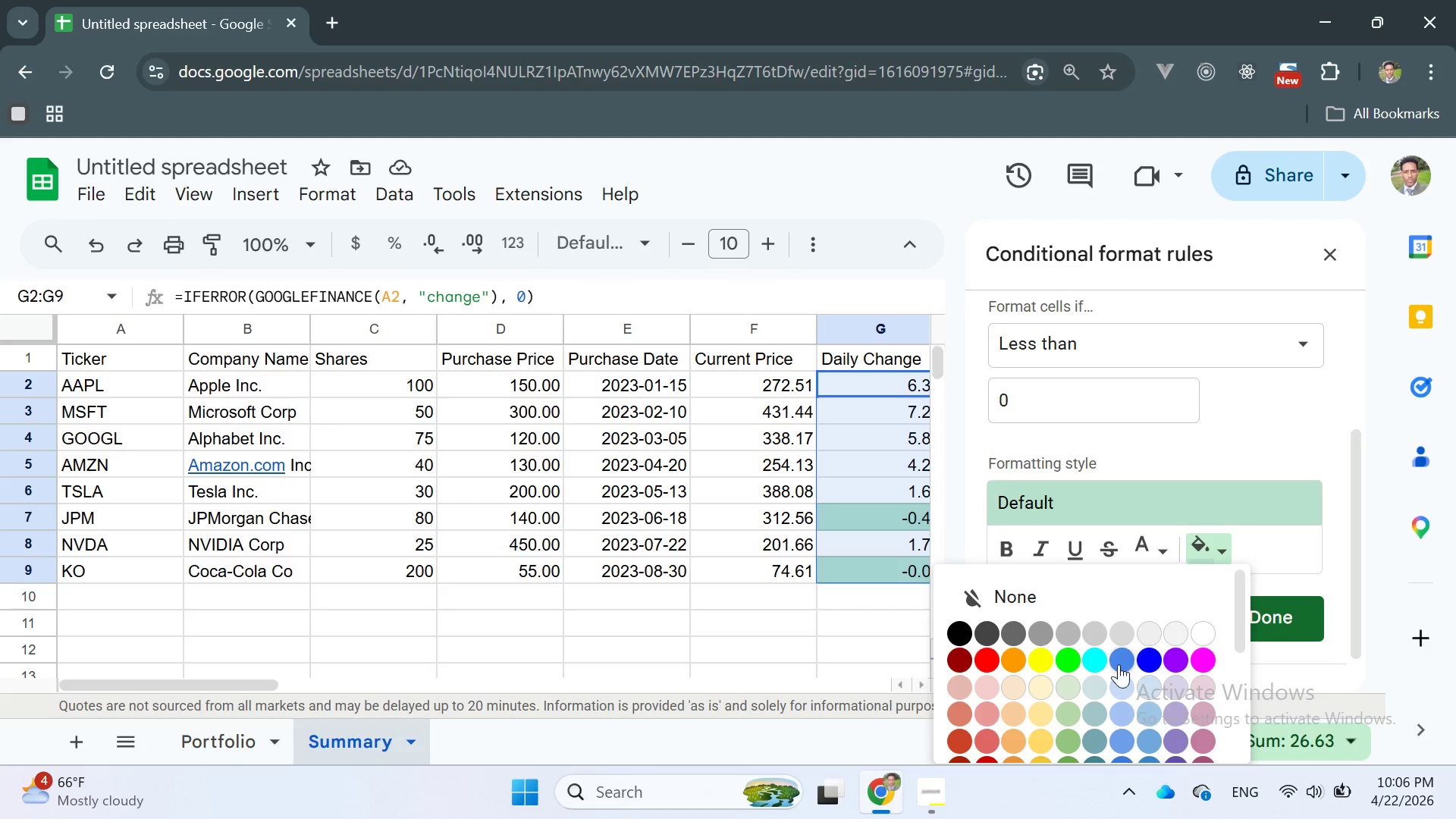 
mouse_move([990, 723])
 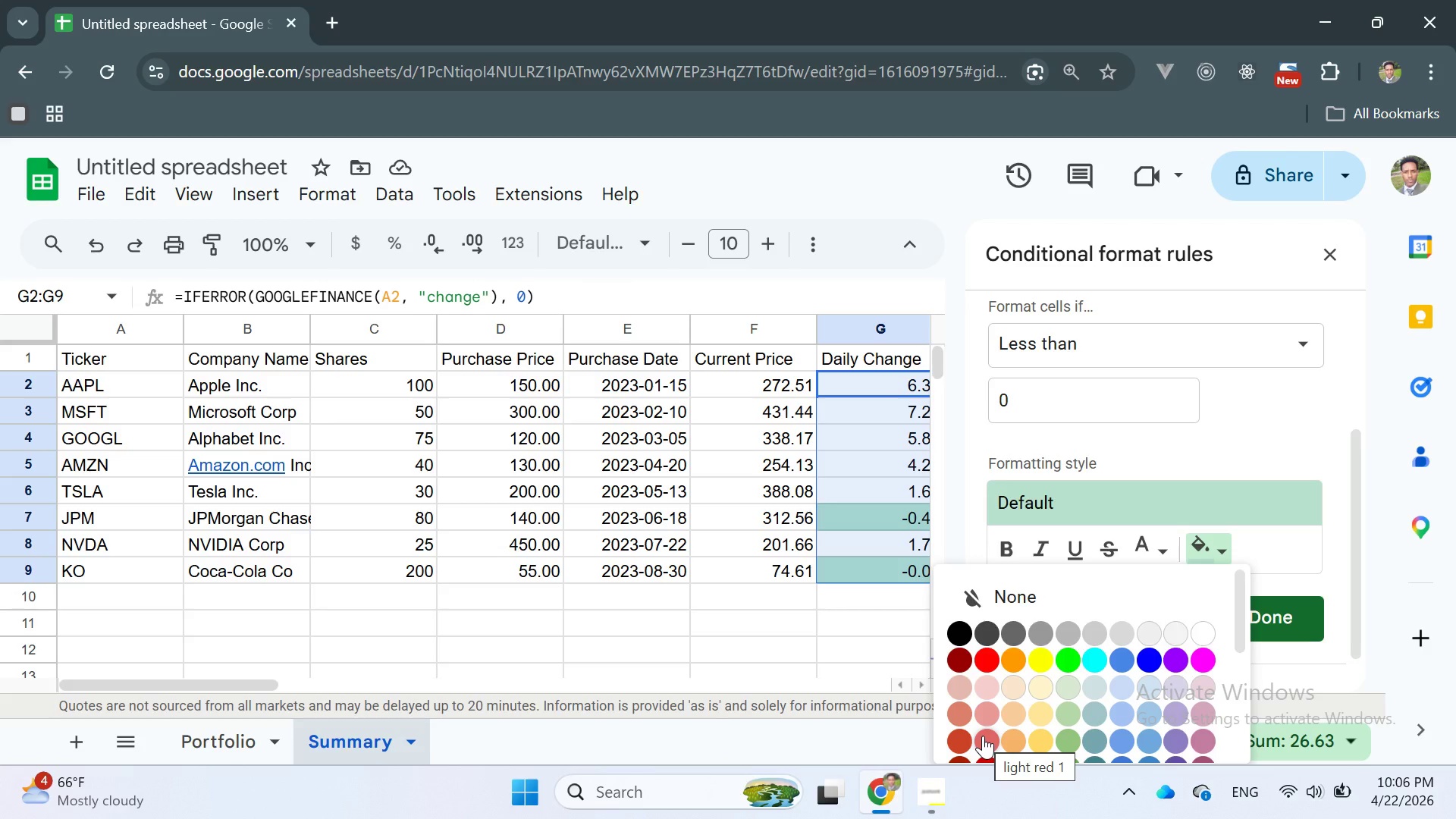 
wait(7.73)
 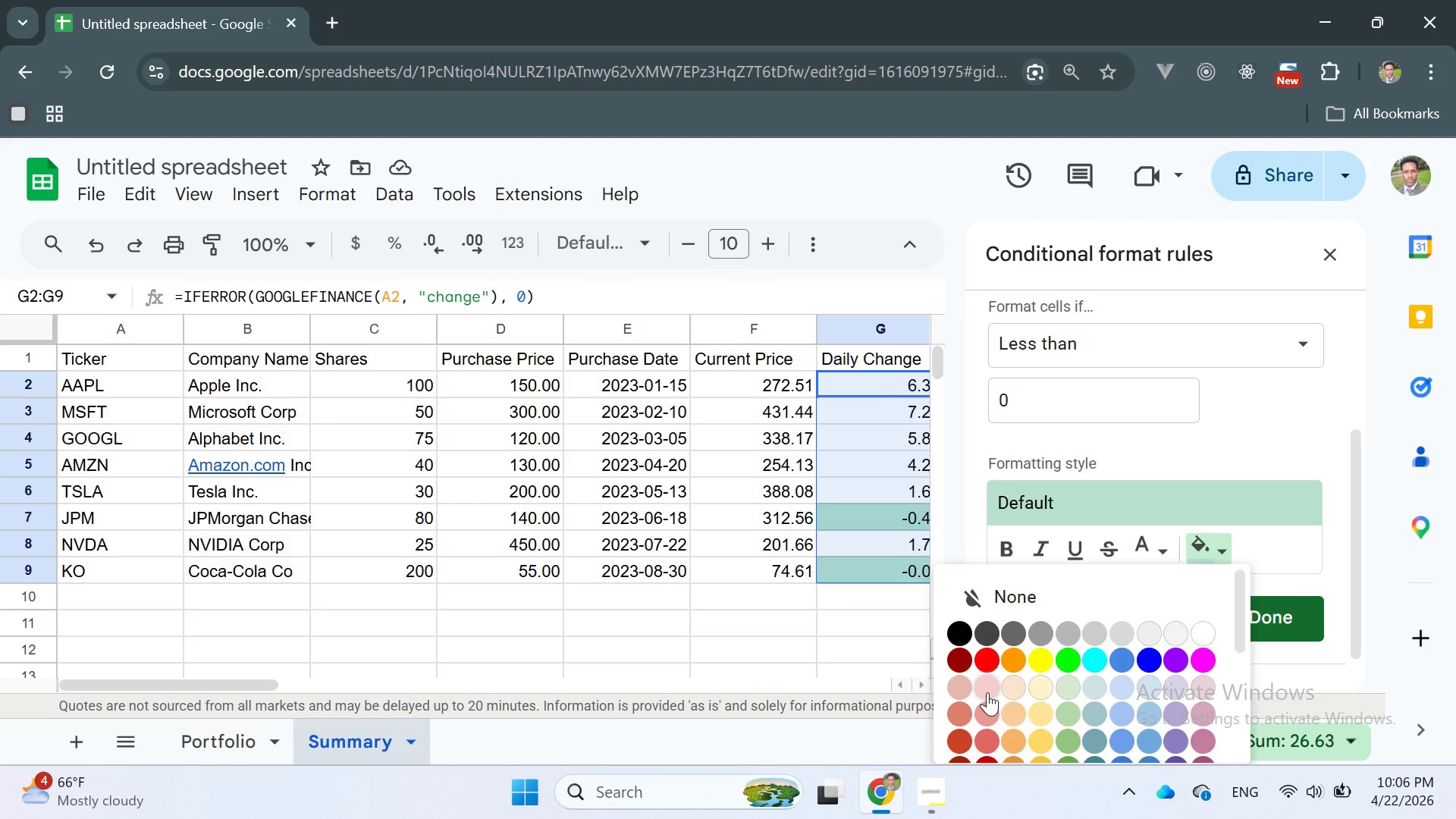 
left_click([988, 689])
 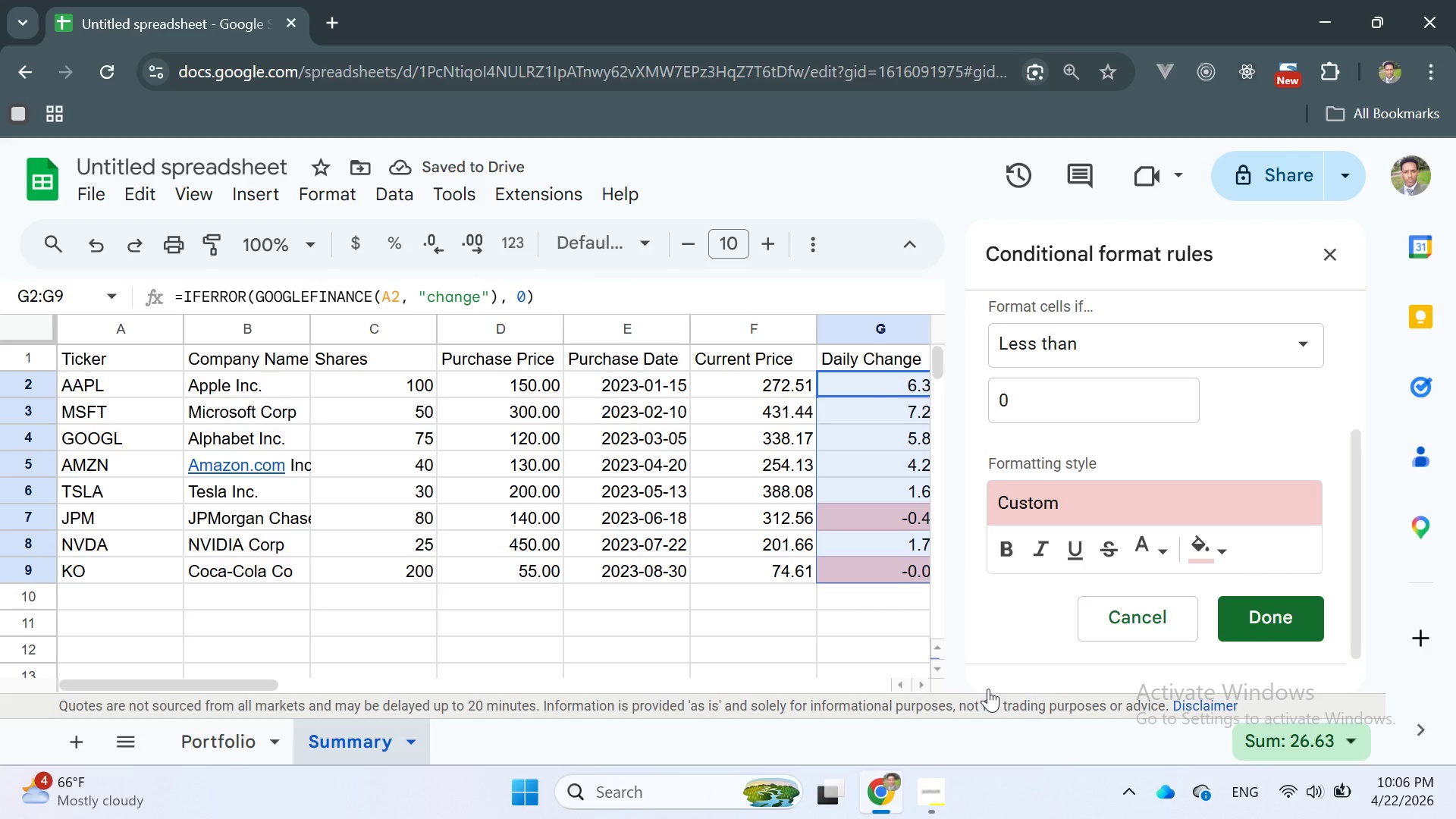 
wait(8.86)
 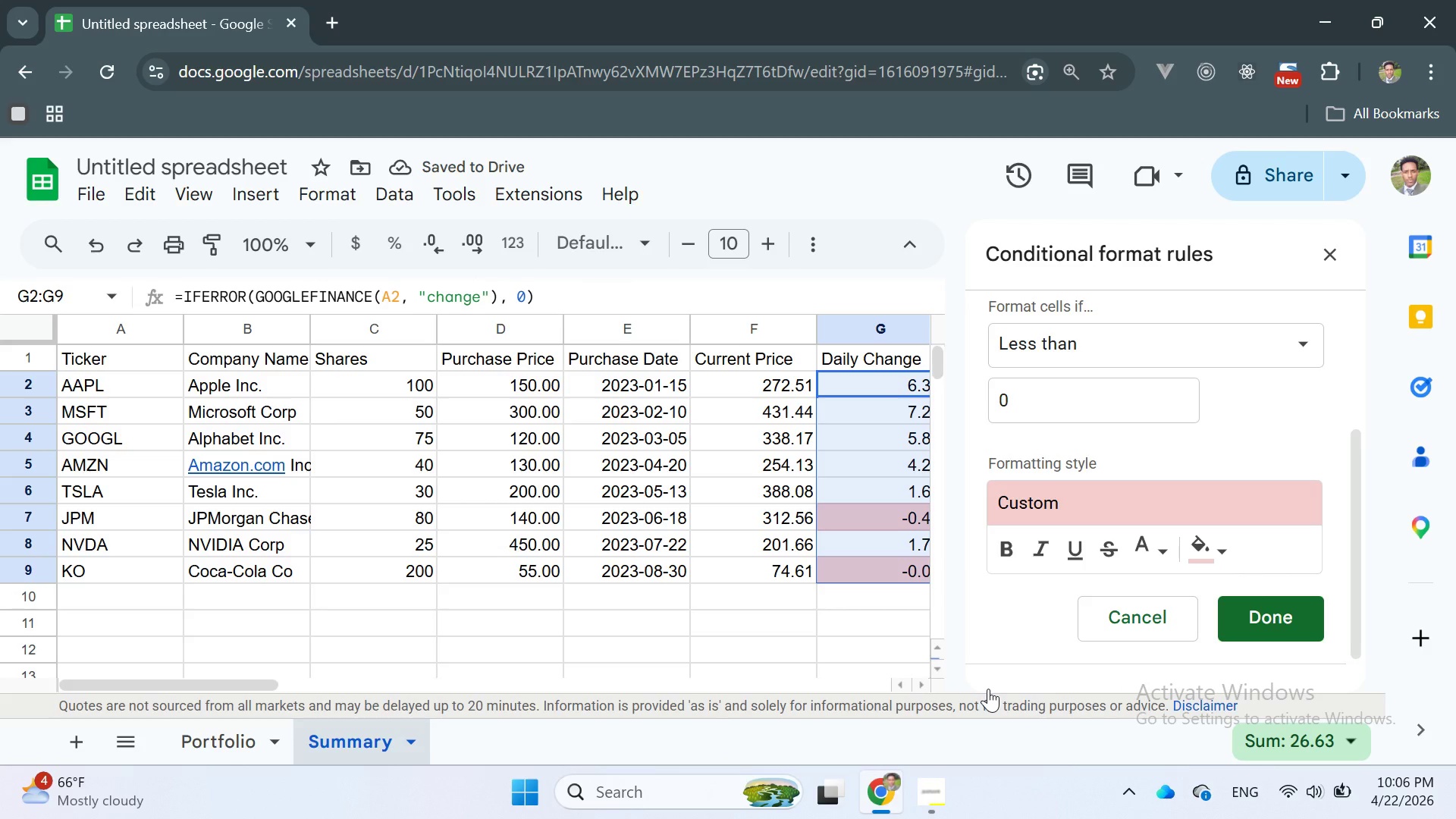 
left_click([1156, 552])
 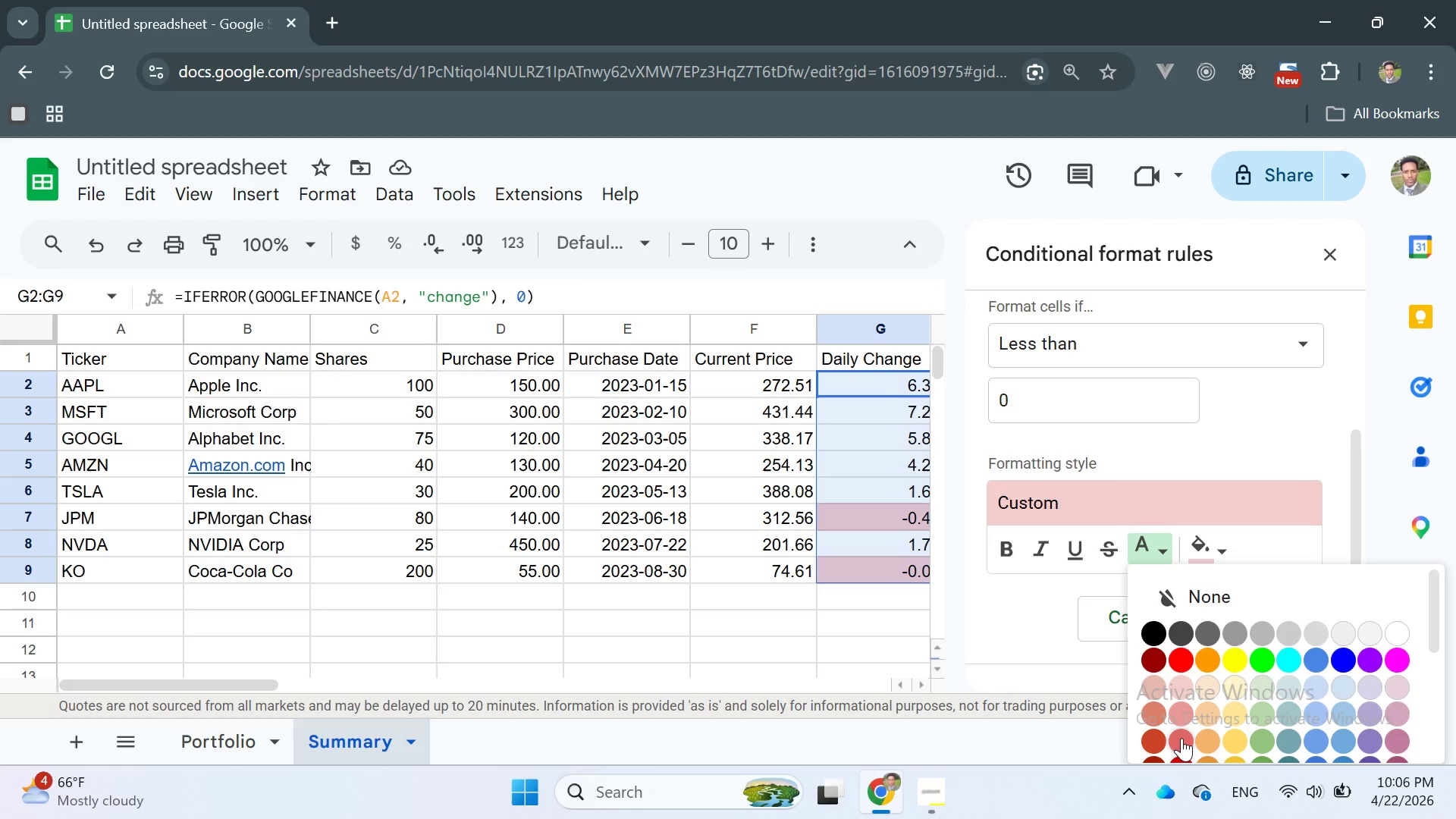 
wait(5.2)
 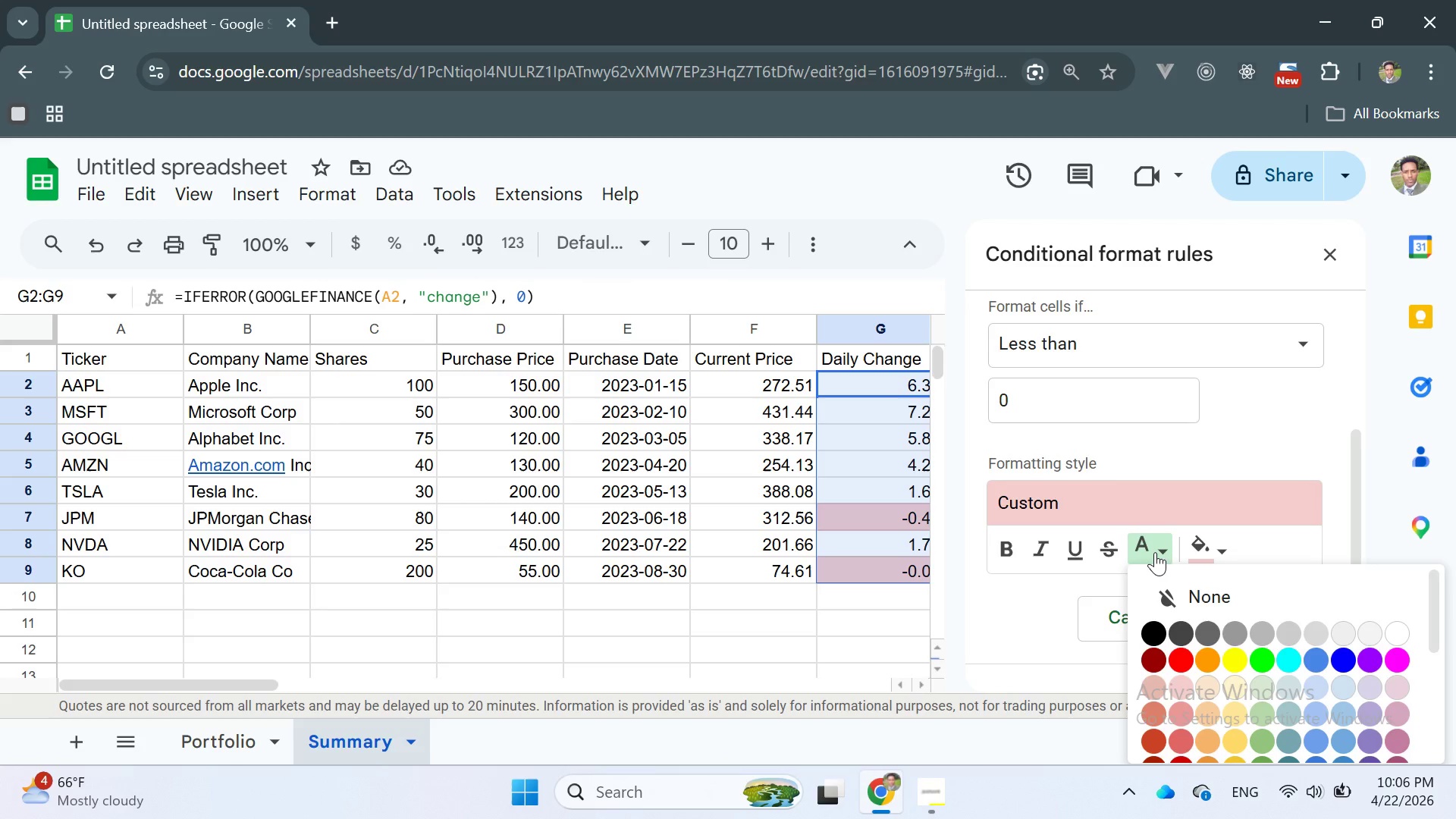 
scroll: coordinate [1189, 693], scroll_direction: down, amount: 1.0
 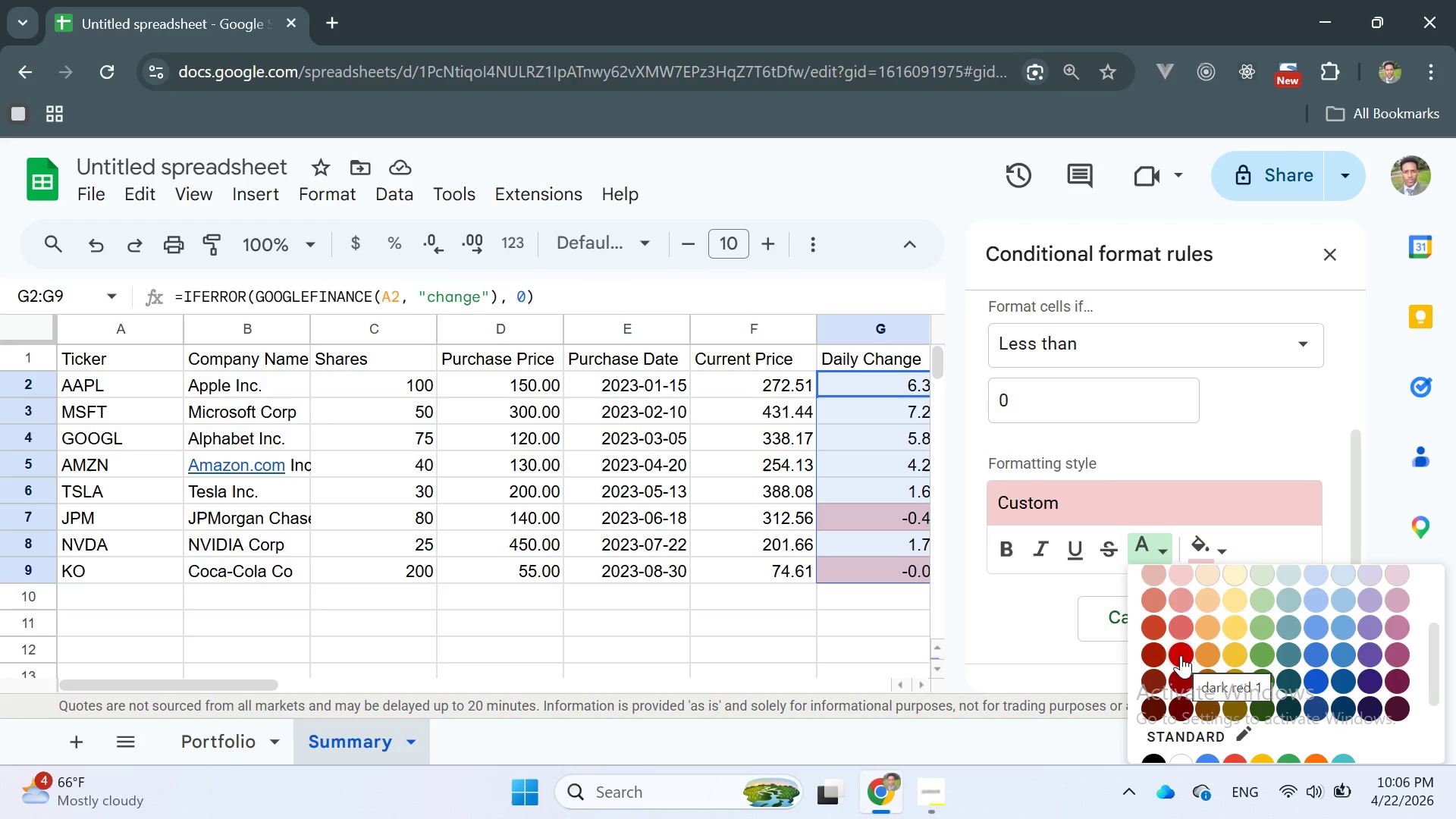 
left_click([1180, 655])
 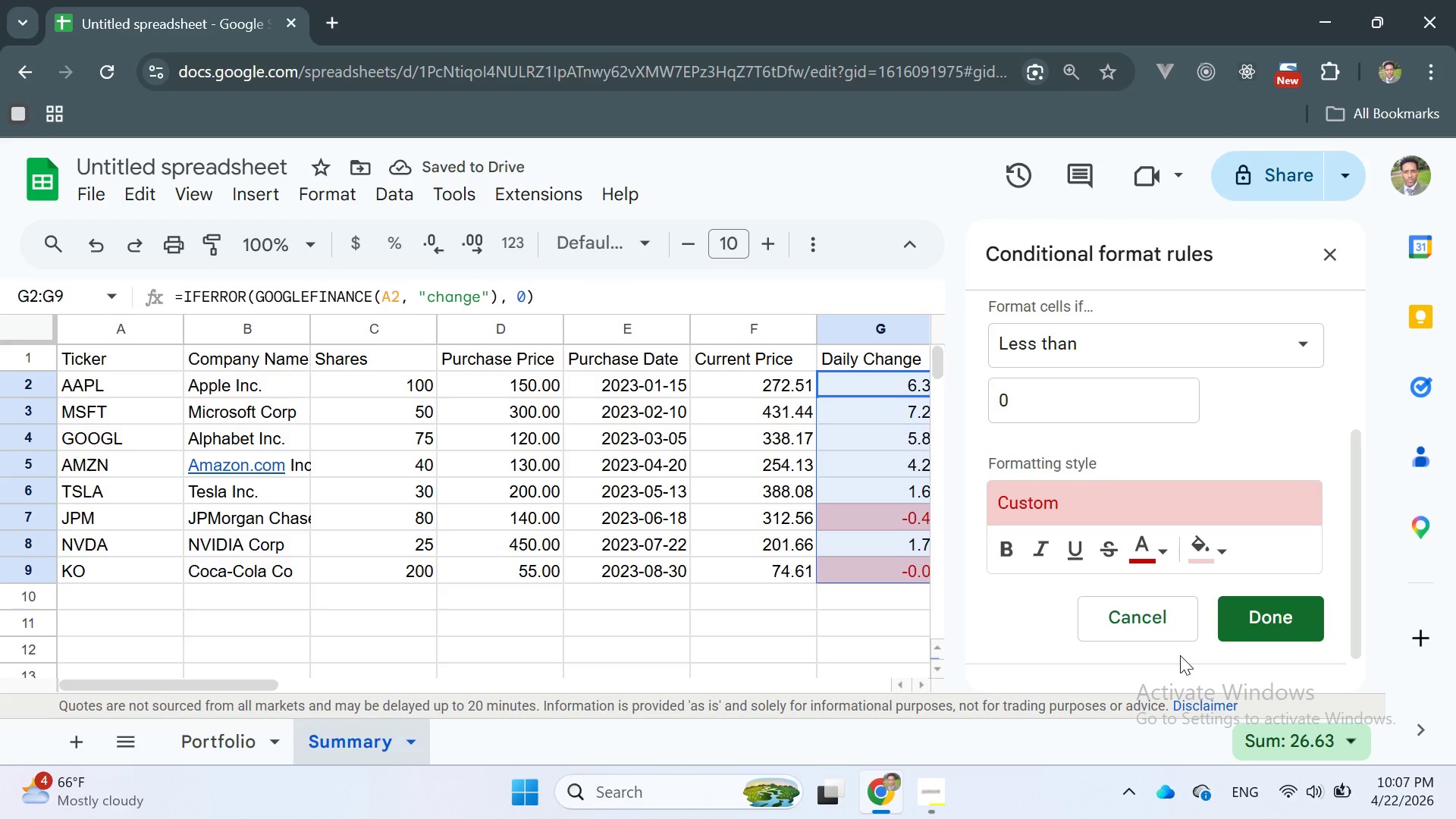 
left_click([1239, 622])
 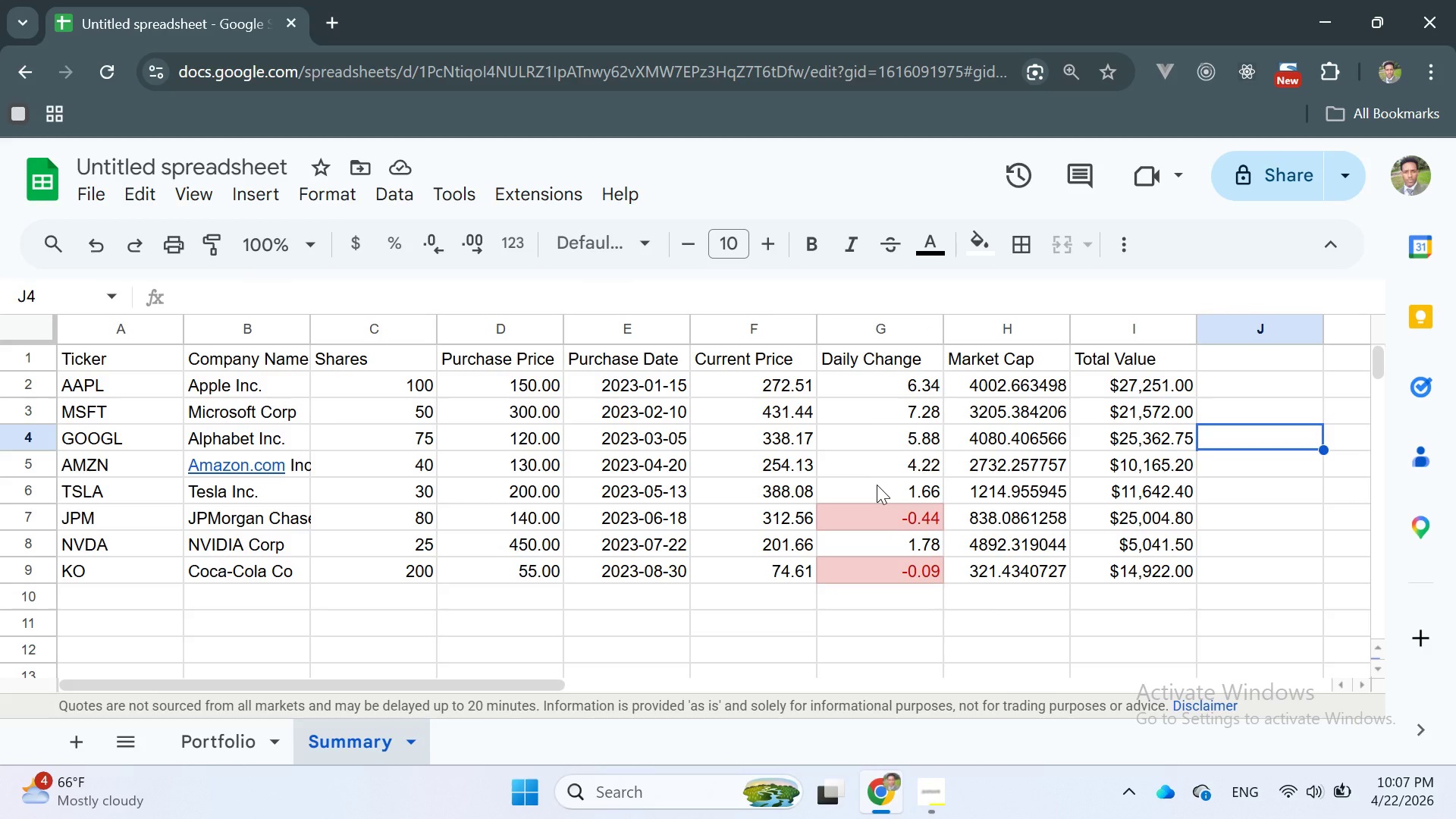 
wait(50.83)
 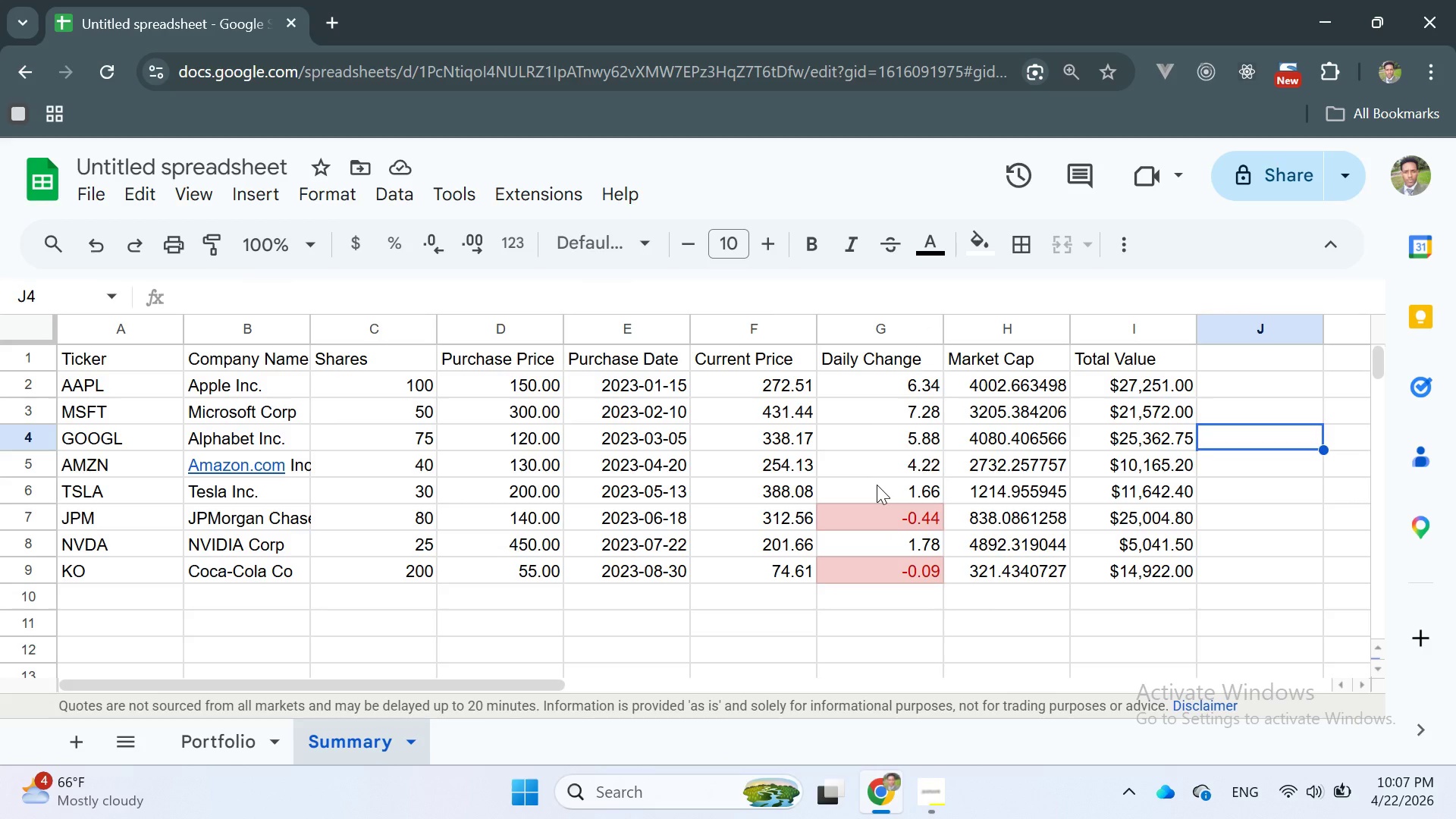 
left_click([864, 517])
 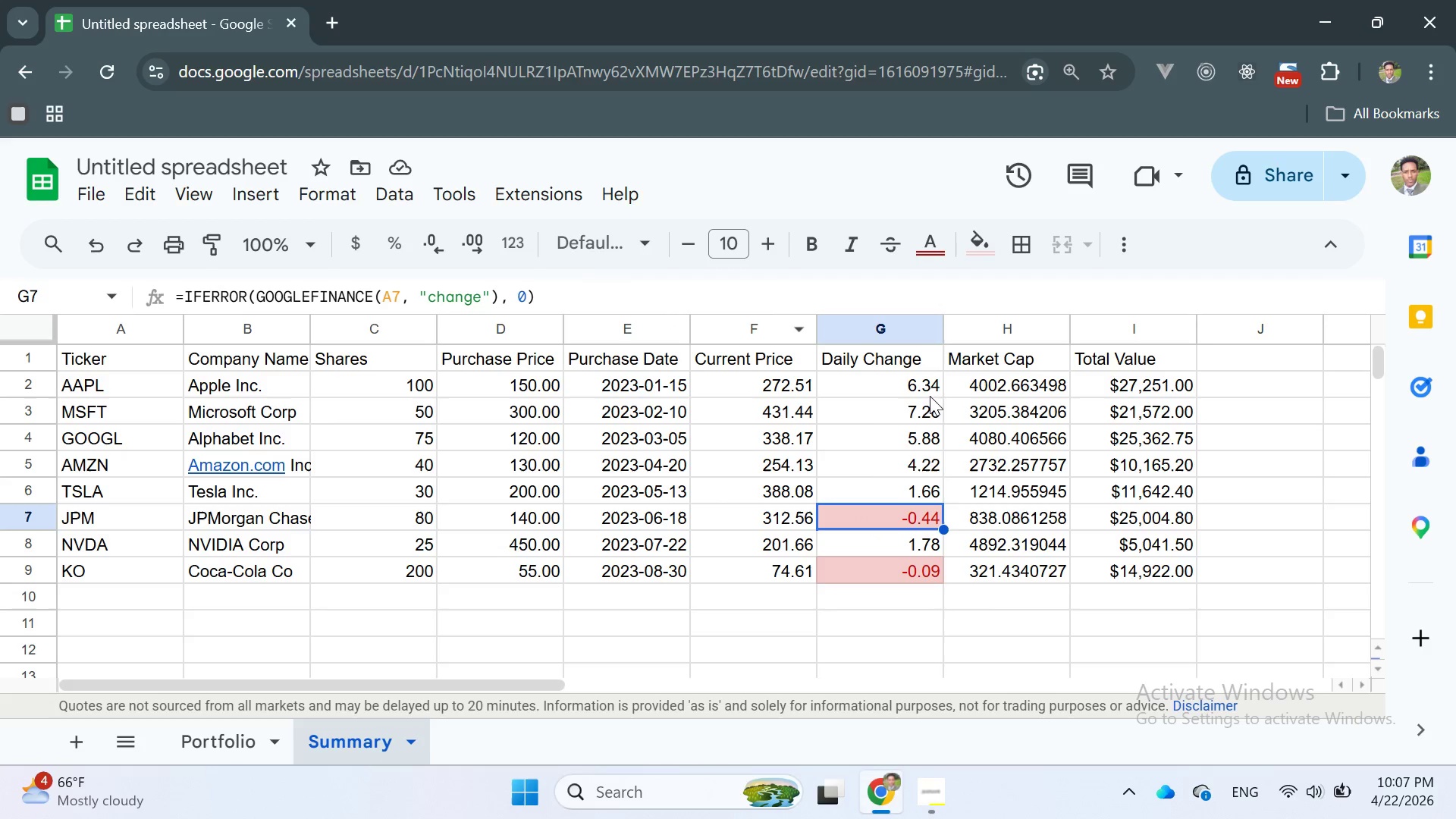 
left_click_drag(start_coordinate=[867, 385], to_coordinate=[896, 566])
 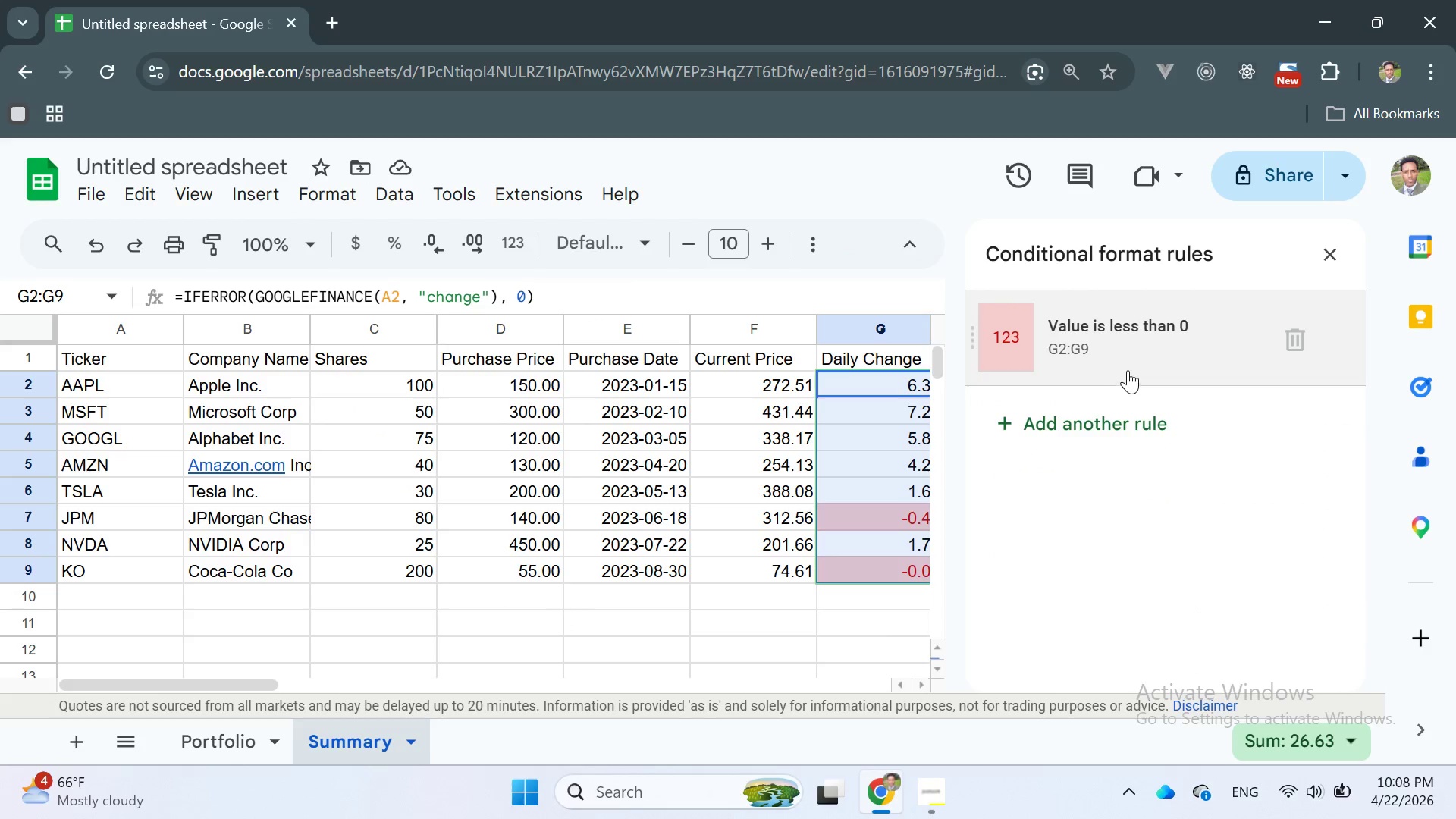 
wait(5.36)
 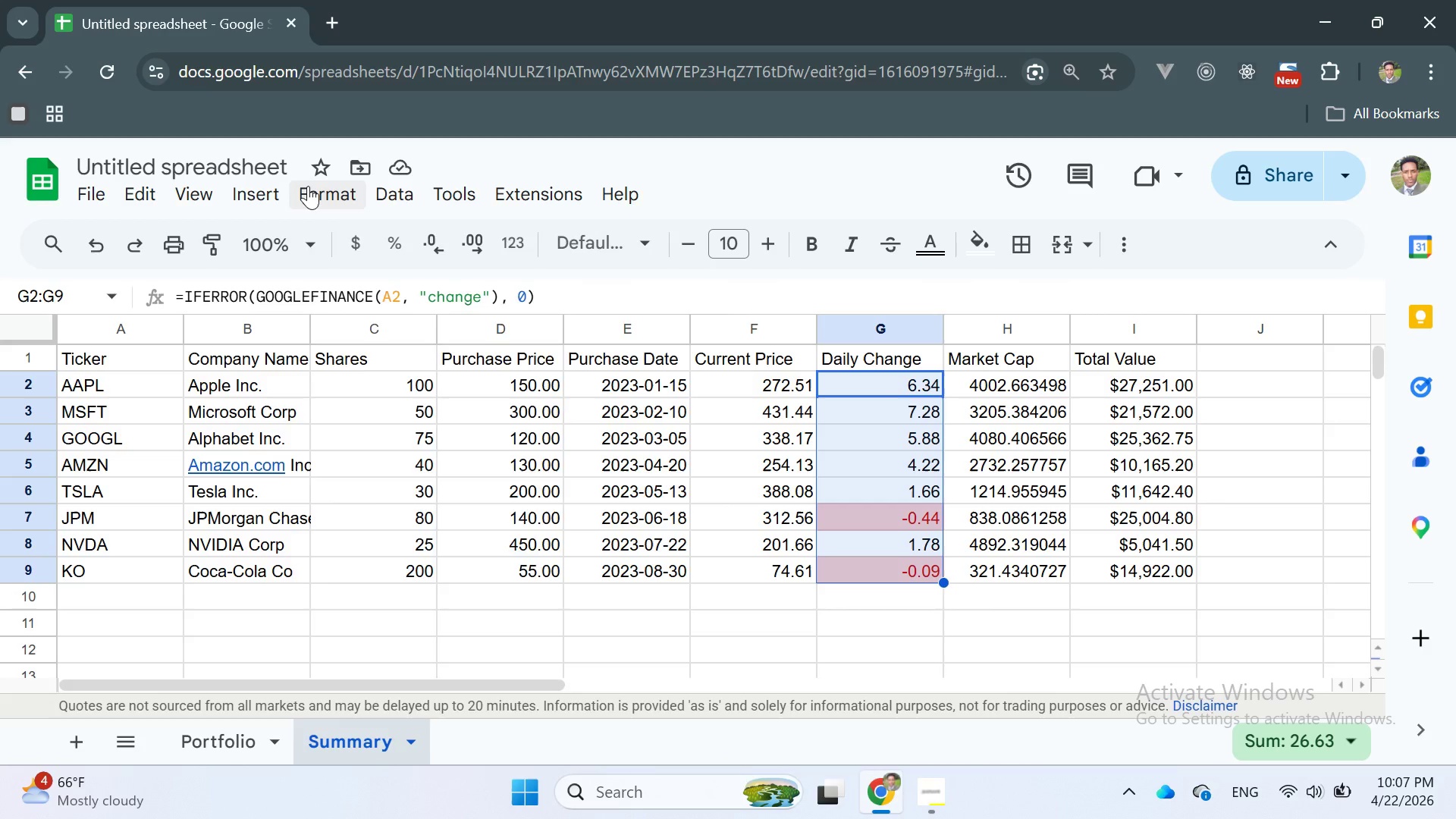 
scroll: coordinate [1147, 507], scroll_direction: down, amount: 2.0
 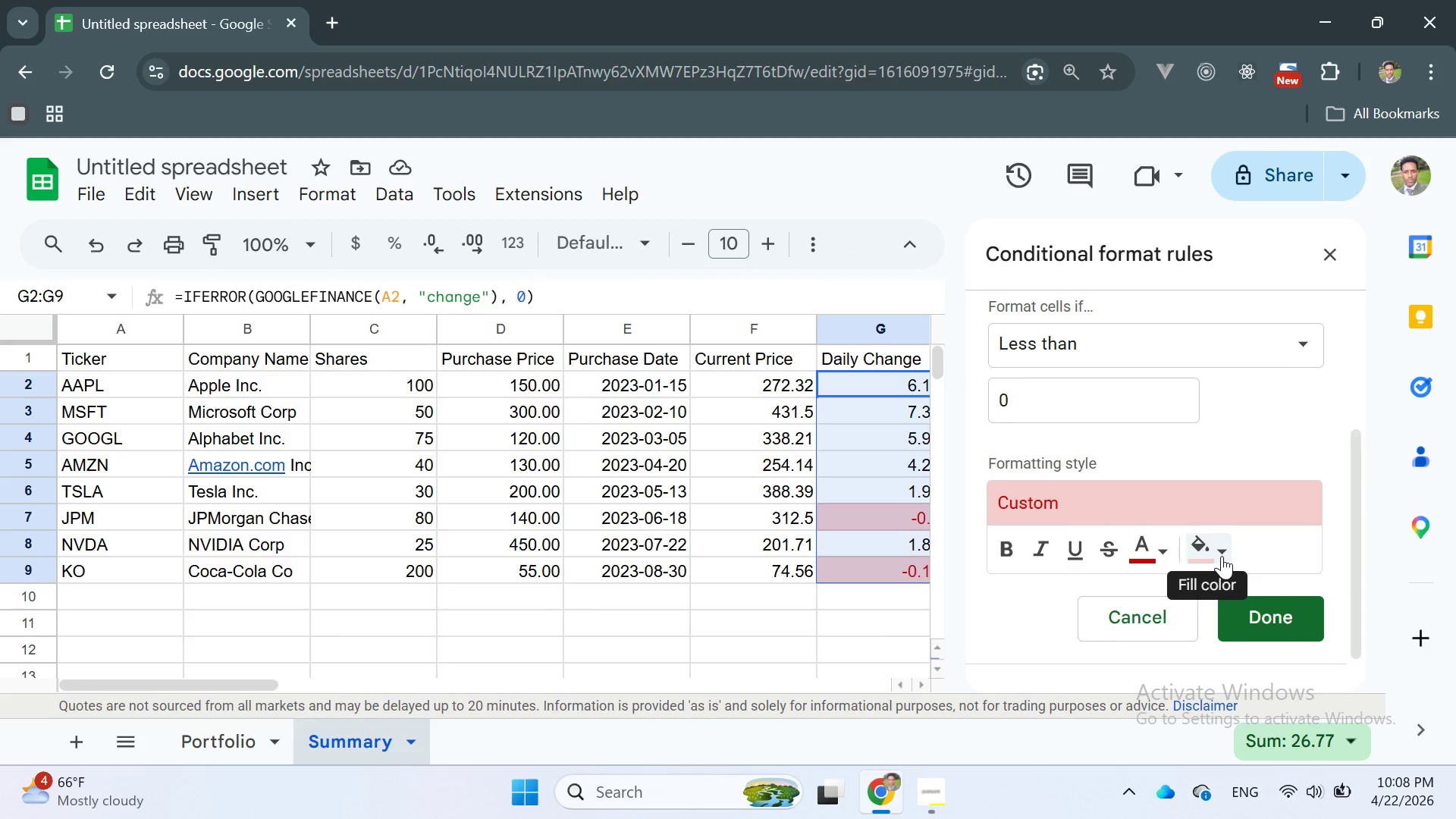 
left_click([1213, 554])
 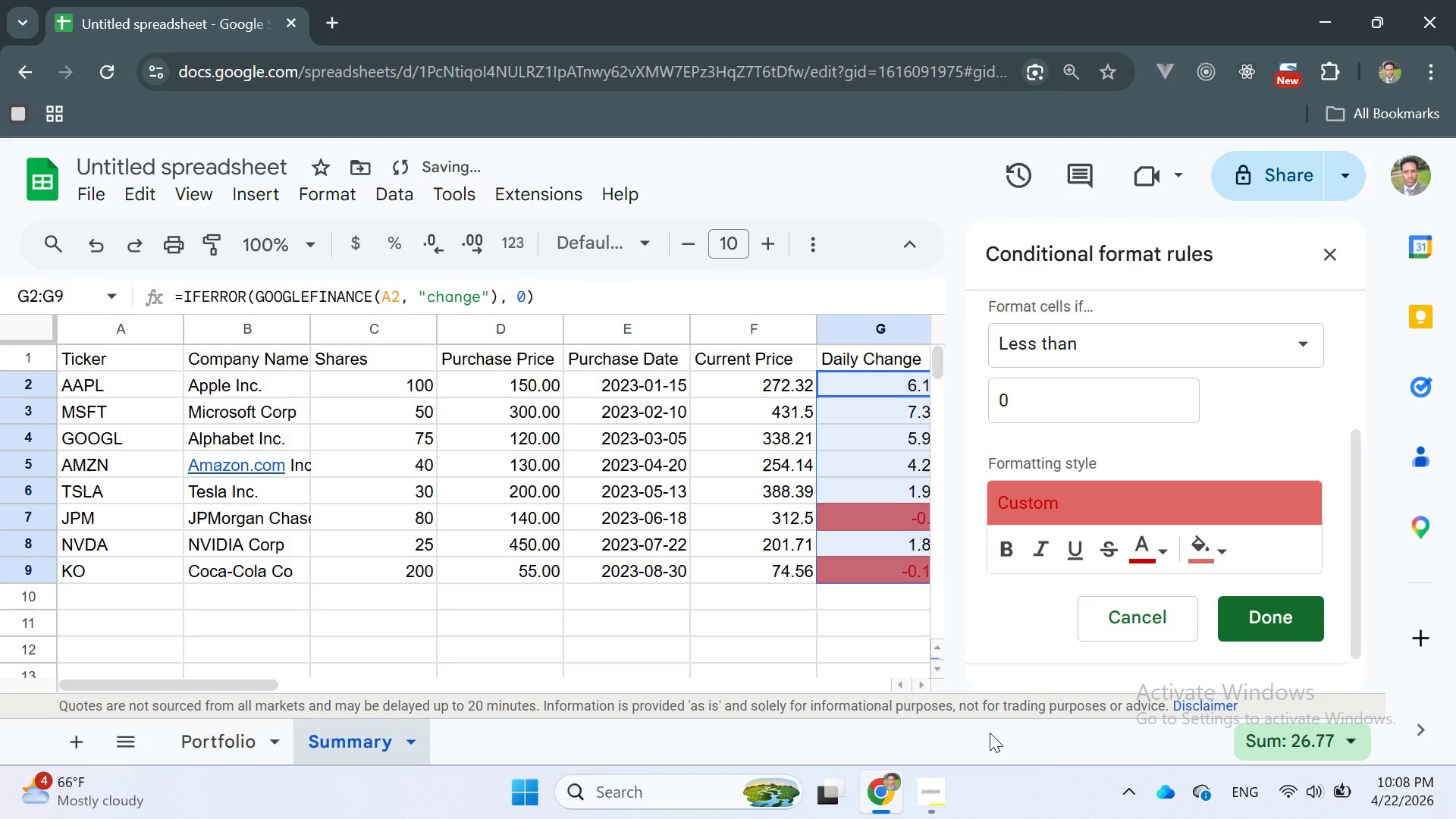 
wait(22.91)
 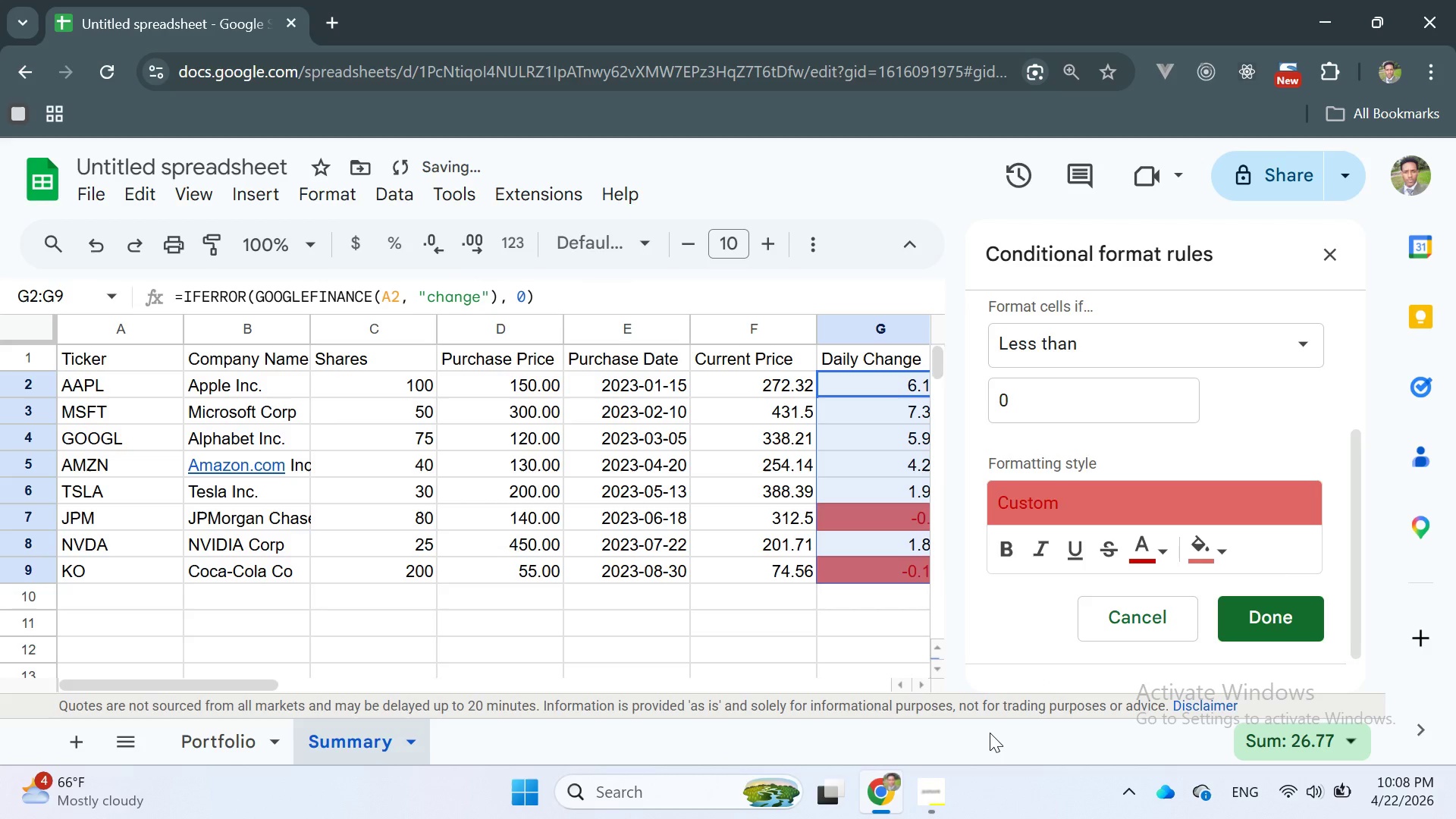 
mouse_move([1203, 562])
 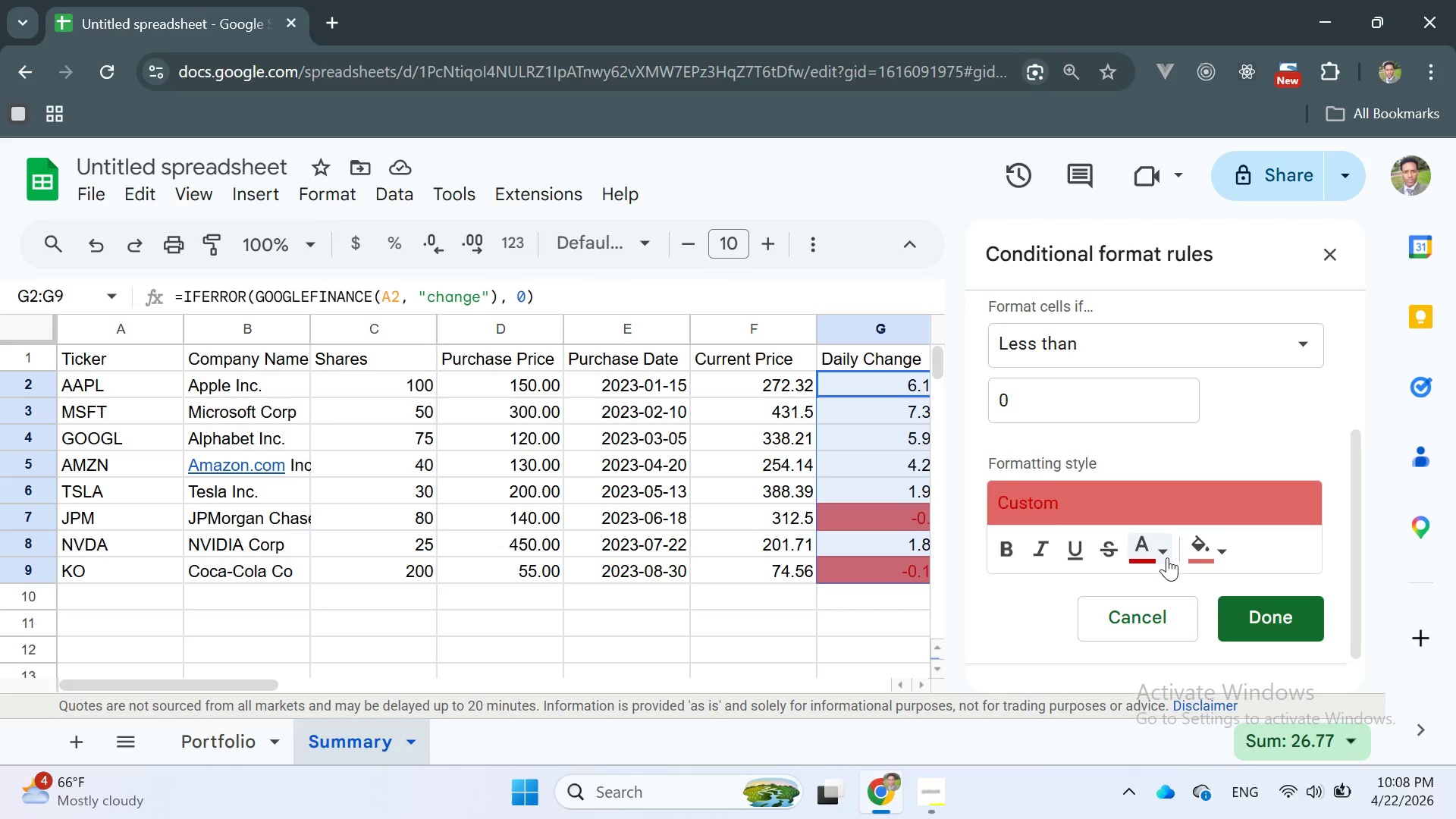 
left_click([1166, 557])
 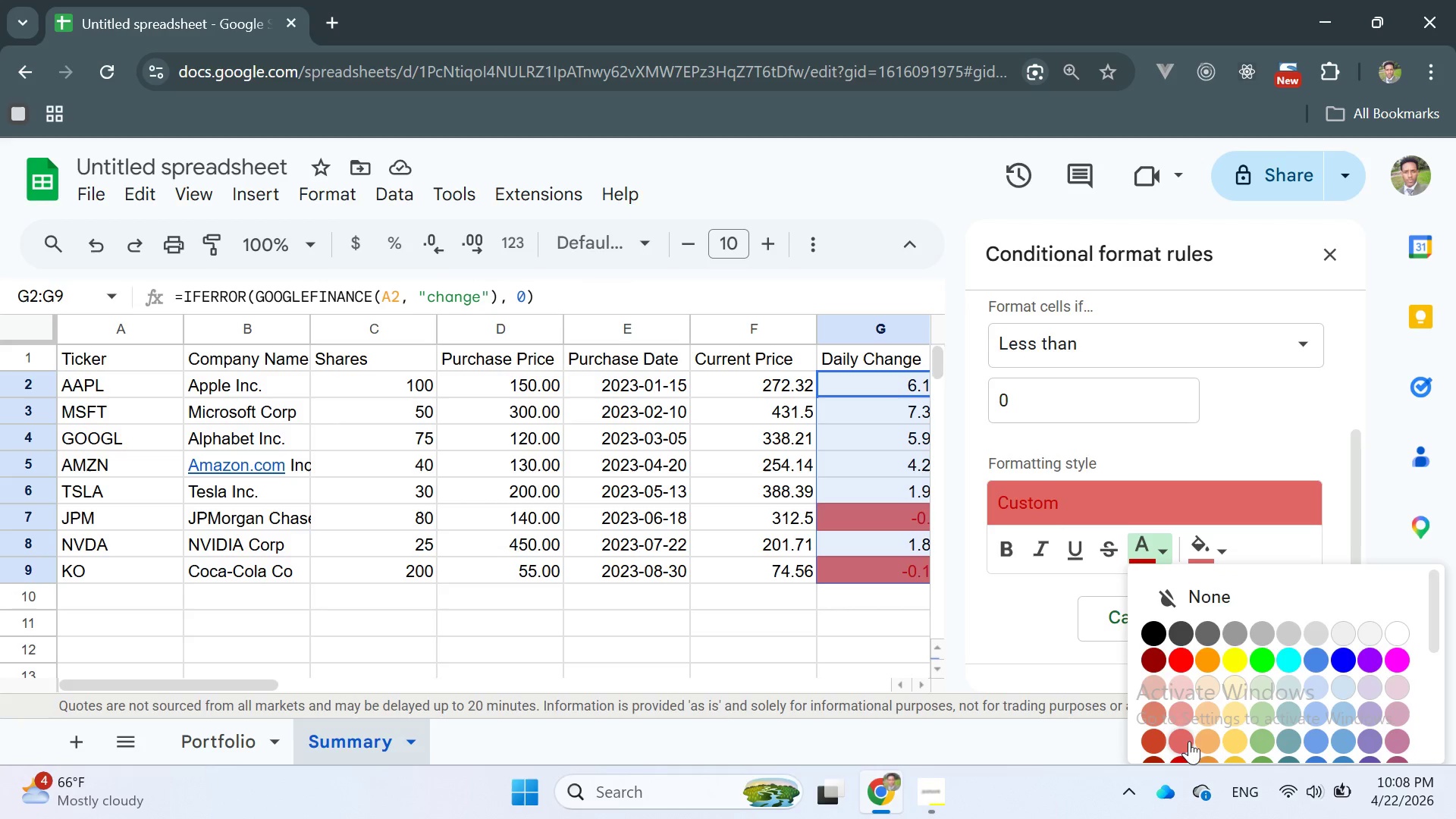 
scroll: coordinate [1186, 730], scroll_direction: down, amount: 1.0
 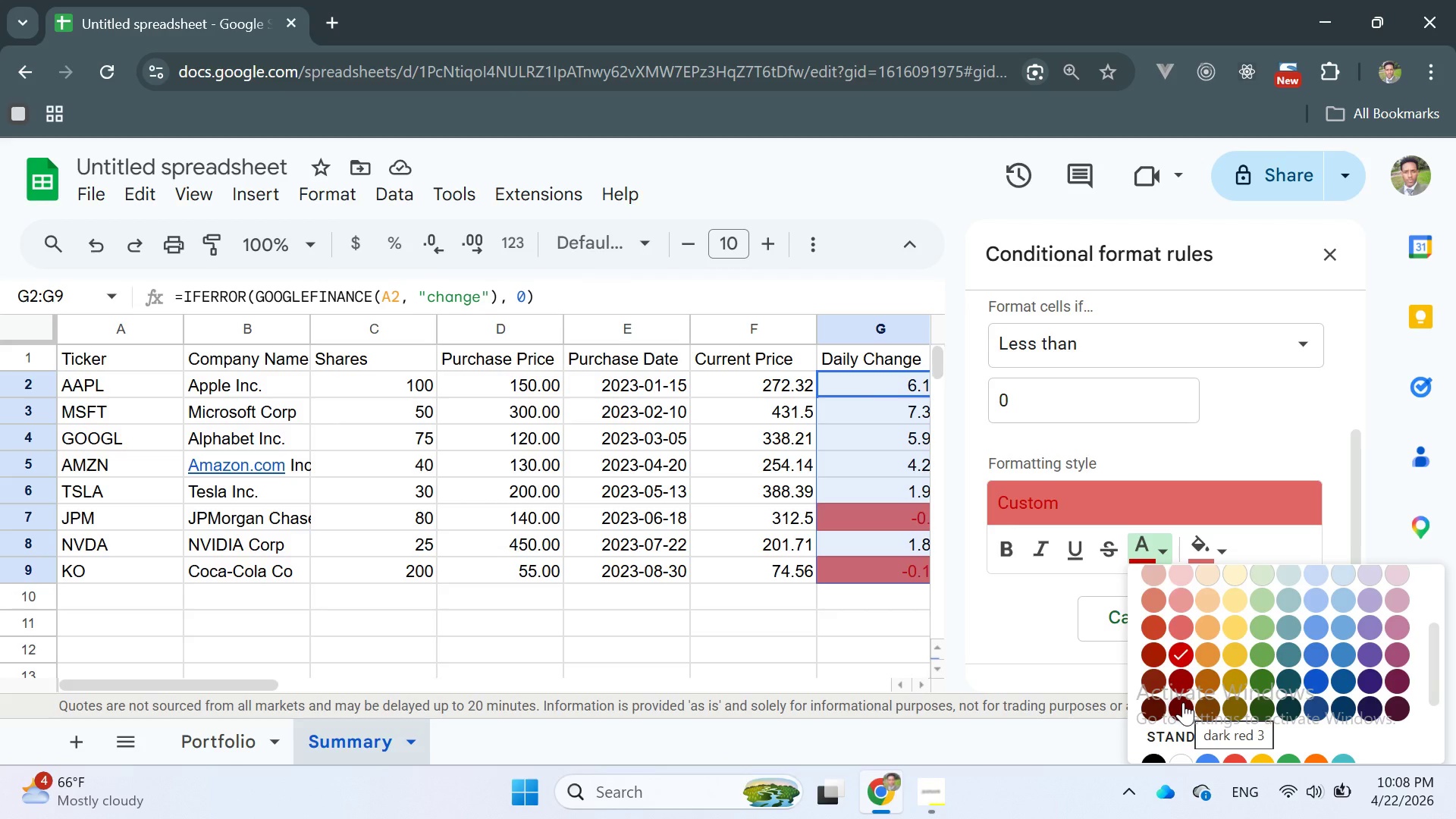 
wait(5.24)
 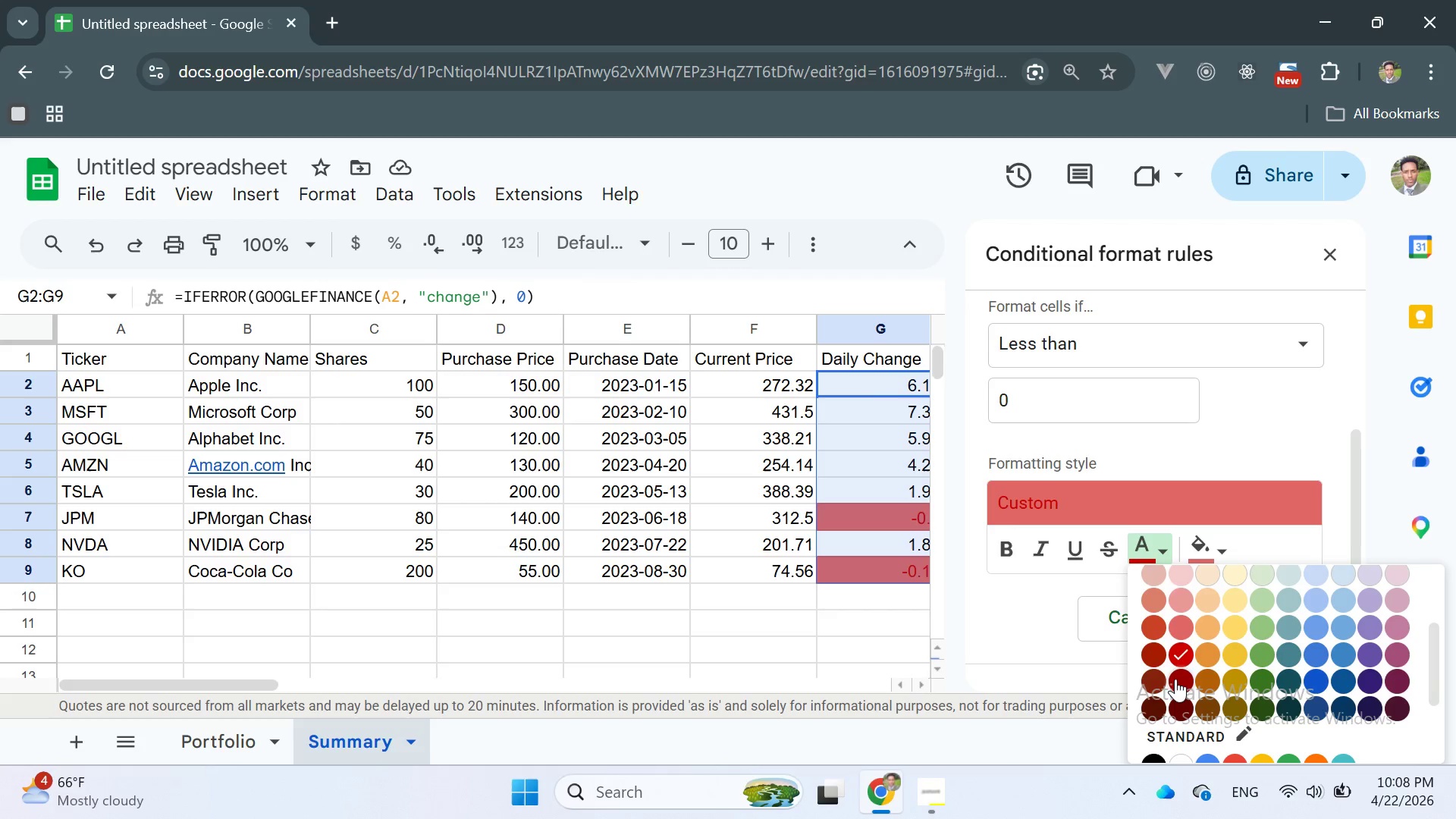 
left_click([1183, 702])
 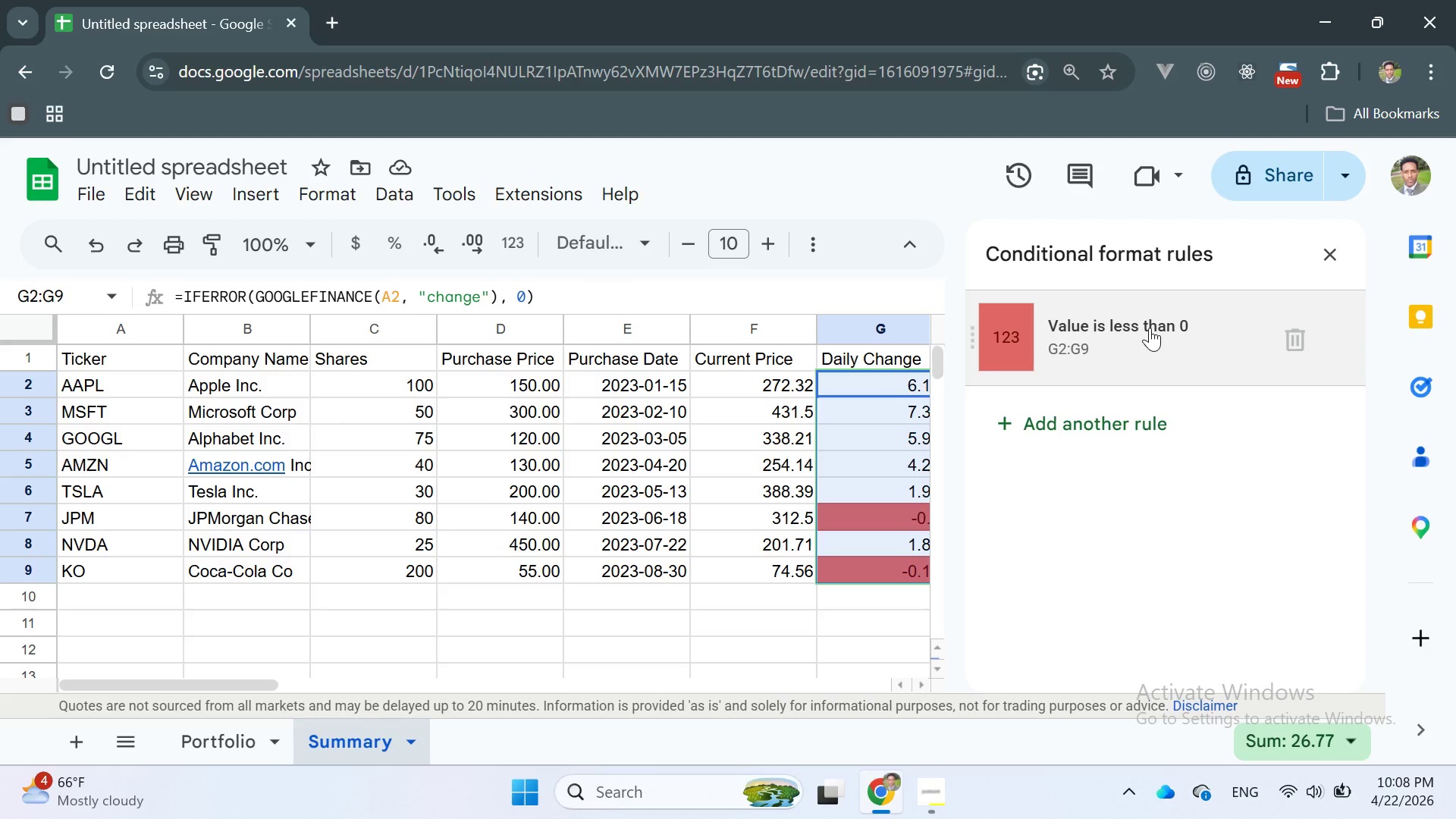 
wait(7.77)
 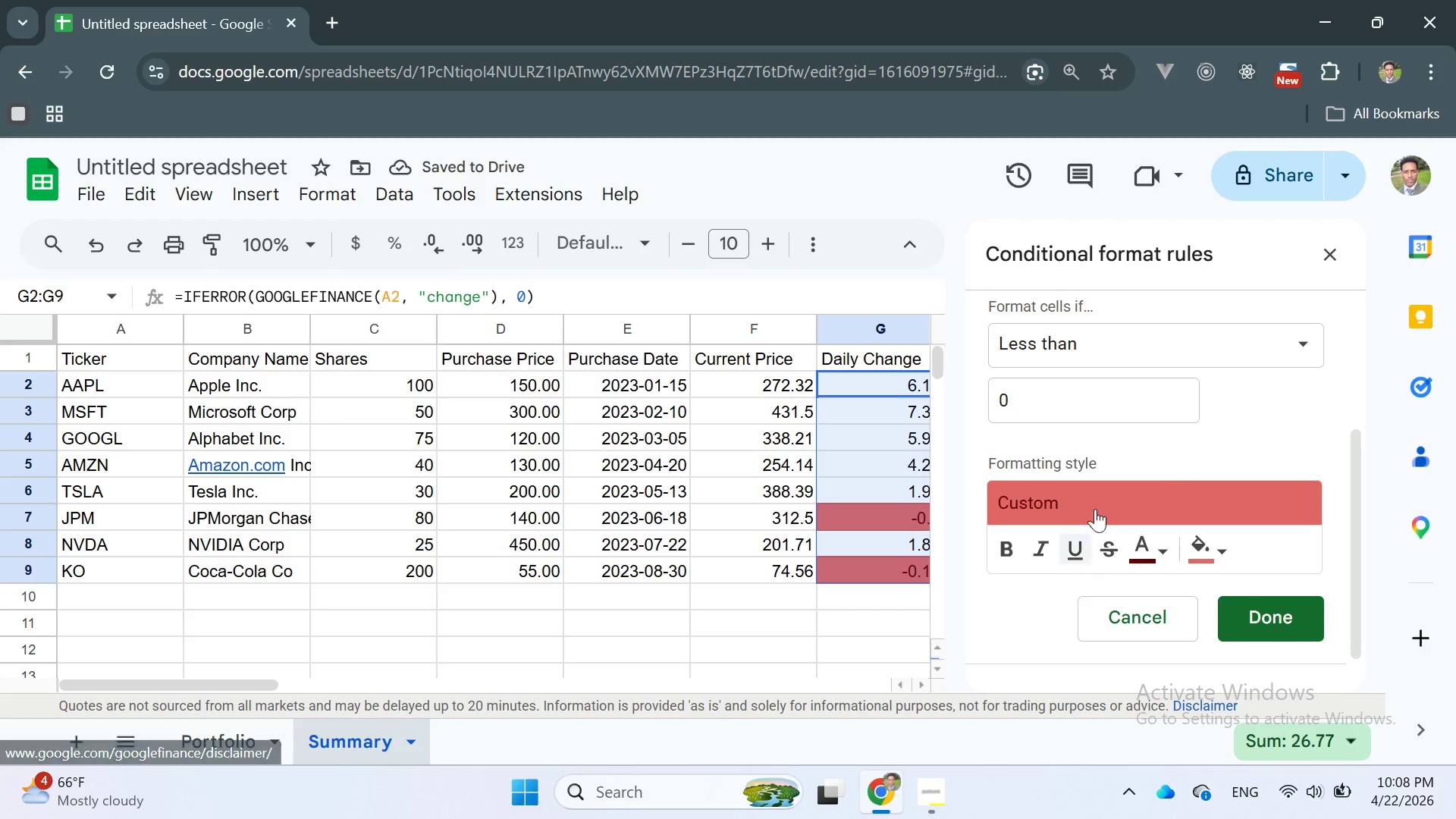 
left_click([1150, 328])
 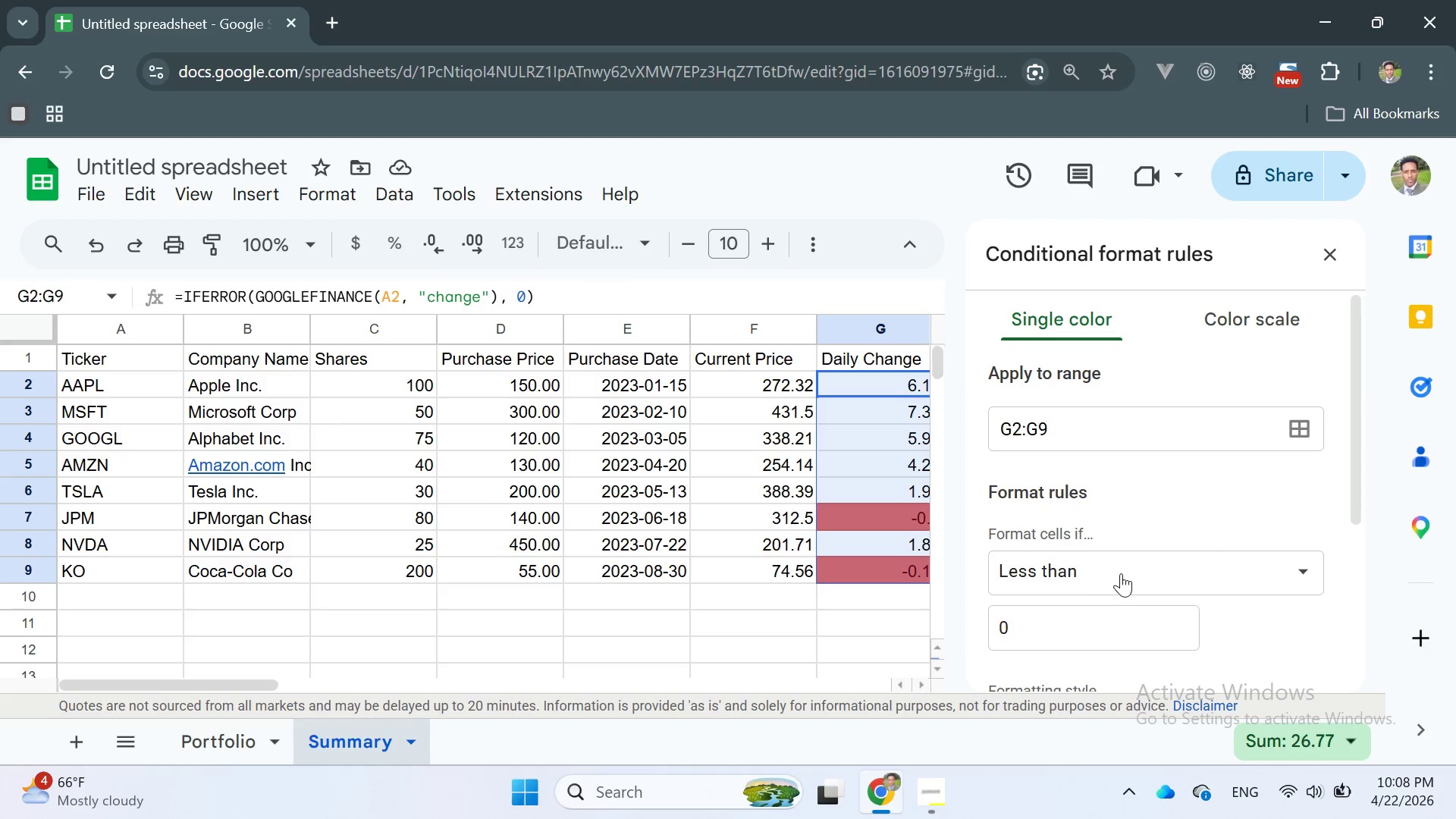 
scroll: coordinate [1125, 573], scroll_direction: down, amount: 2.0
 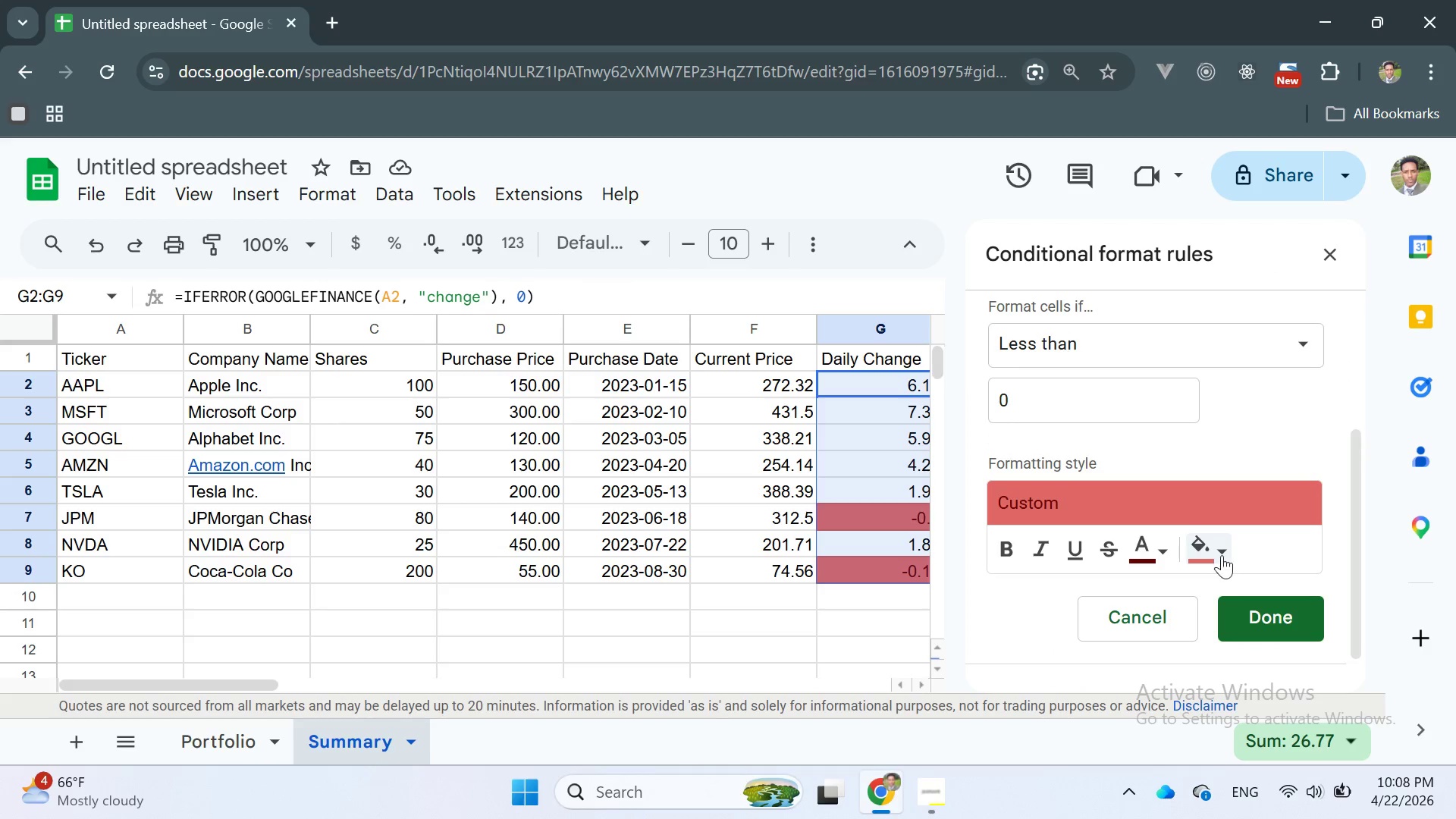 
left_click([1219, 551])
 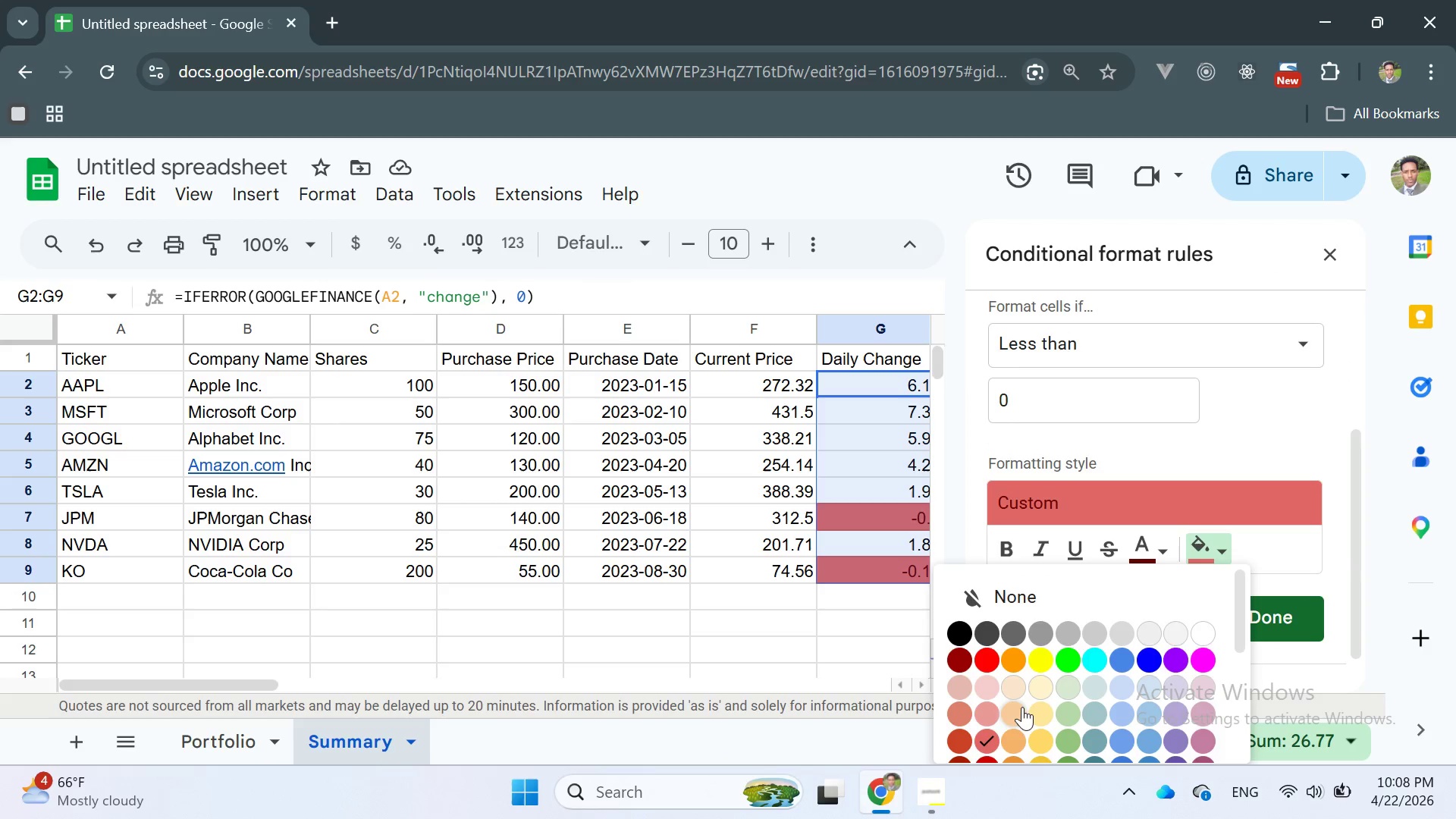 
scroll: coordinate [1026, 696], scroll_direction: down, amount: 1.0
 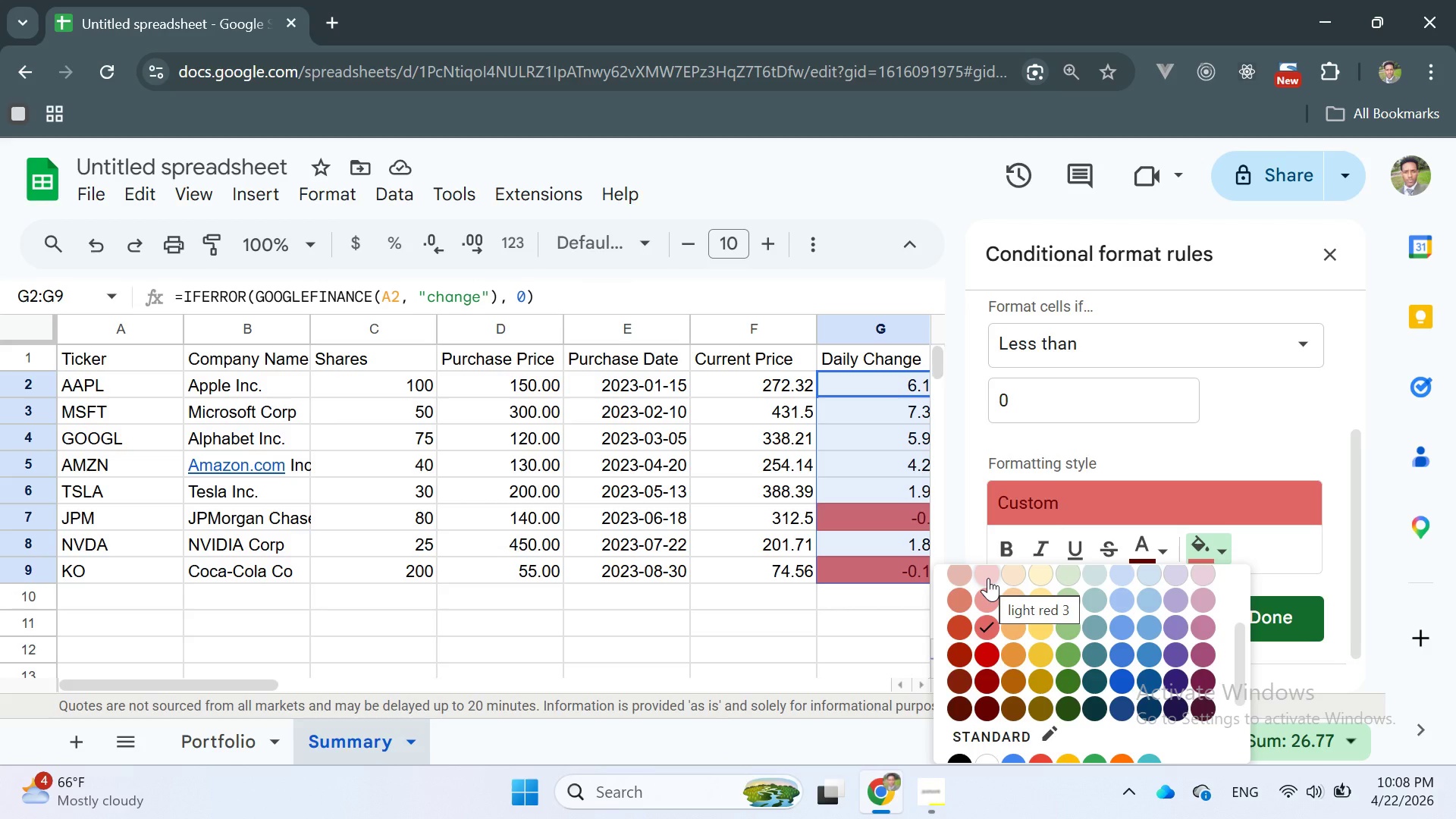 
left_click([988, 577])
 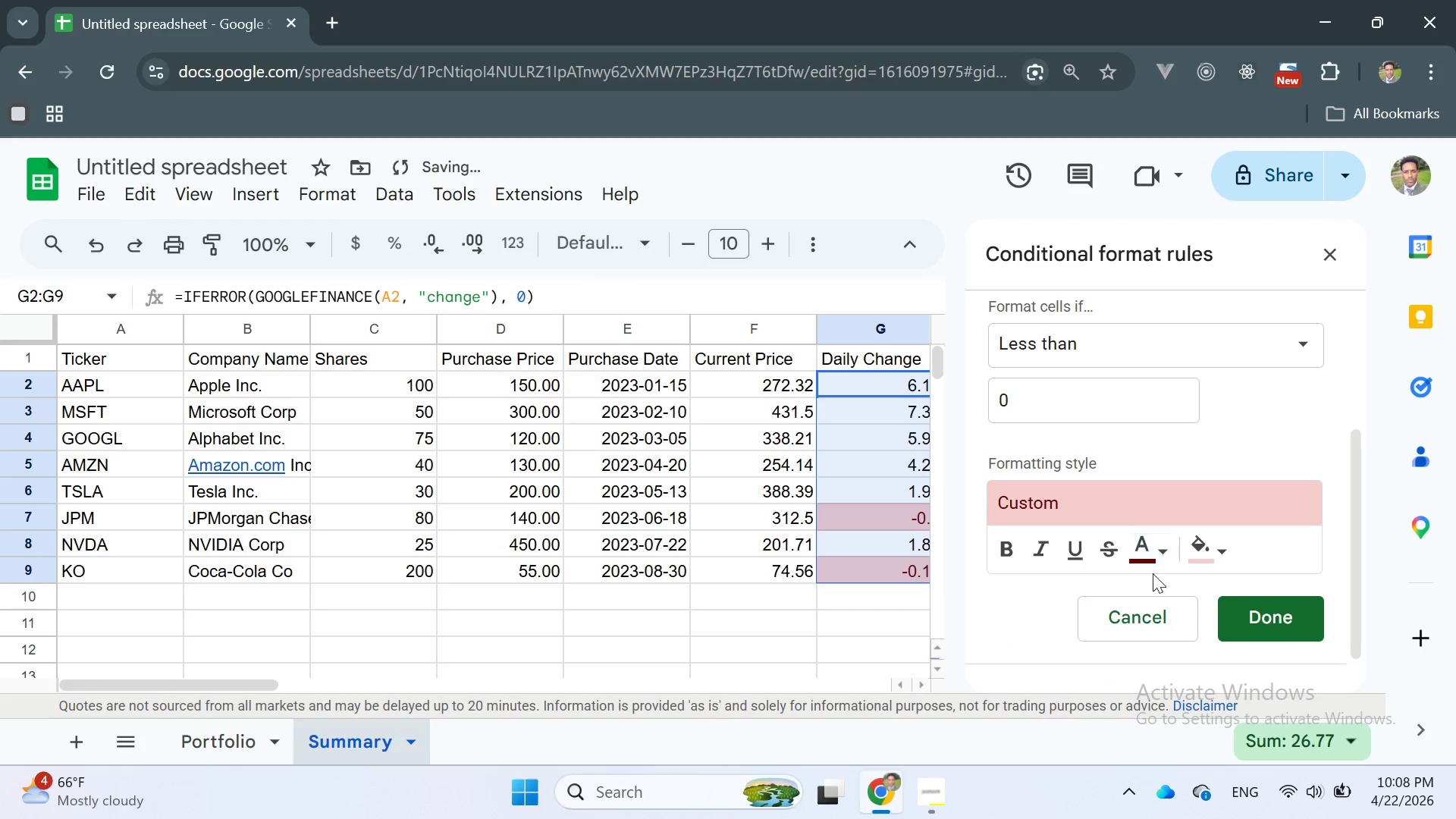 
left_click([1147, 557])
 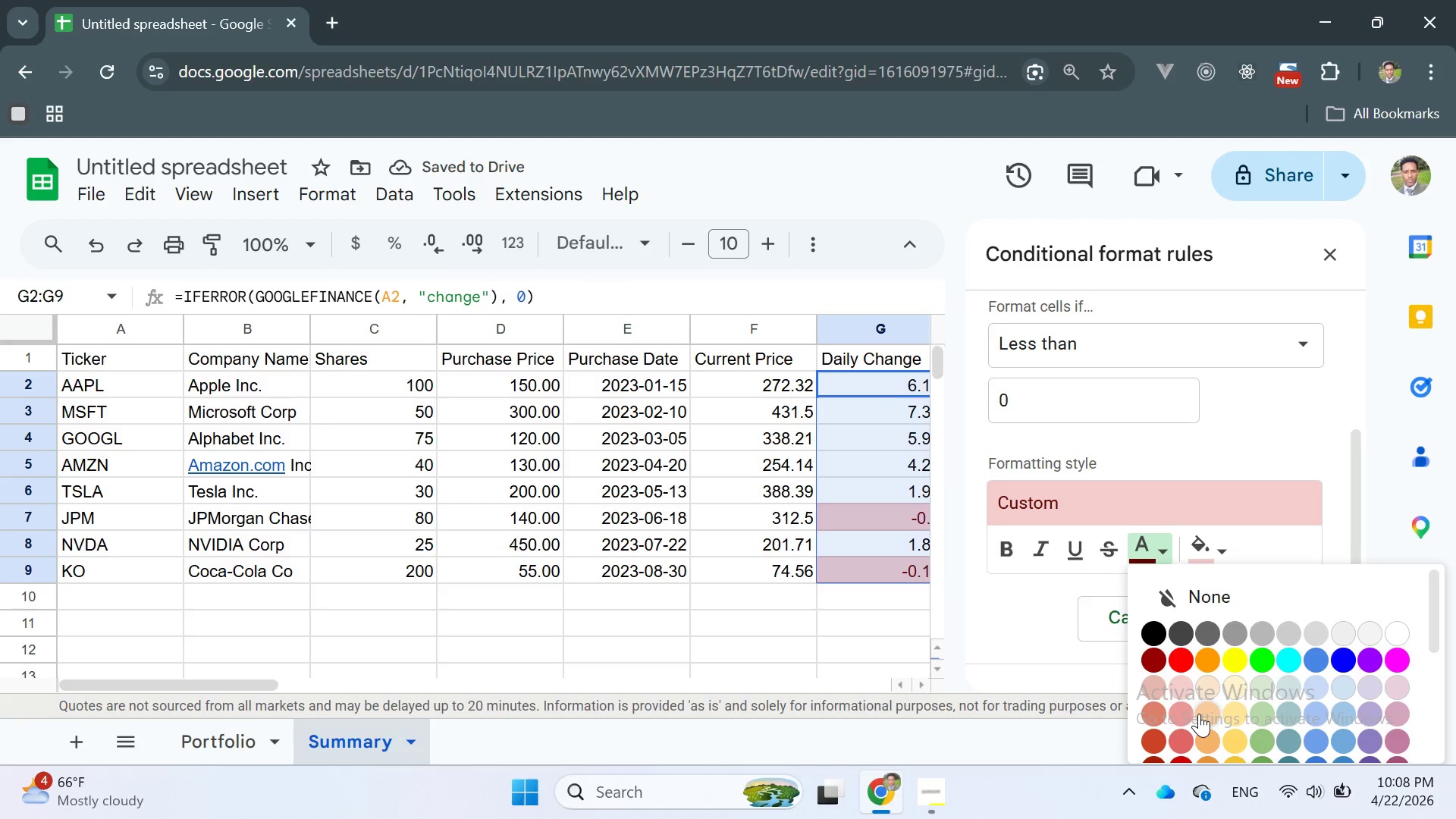 
scroll: coordinate [1198, 704], scroll_direction: down, amount: 1.0
 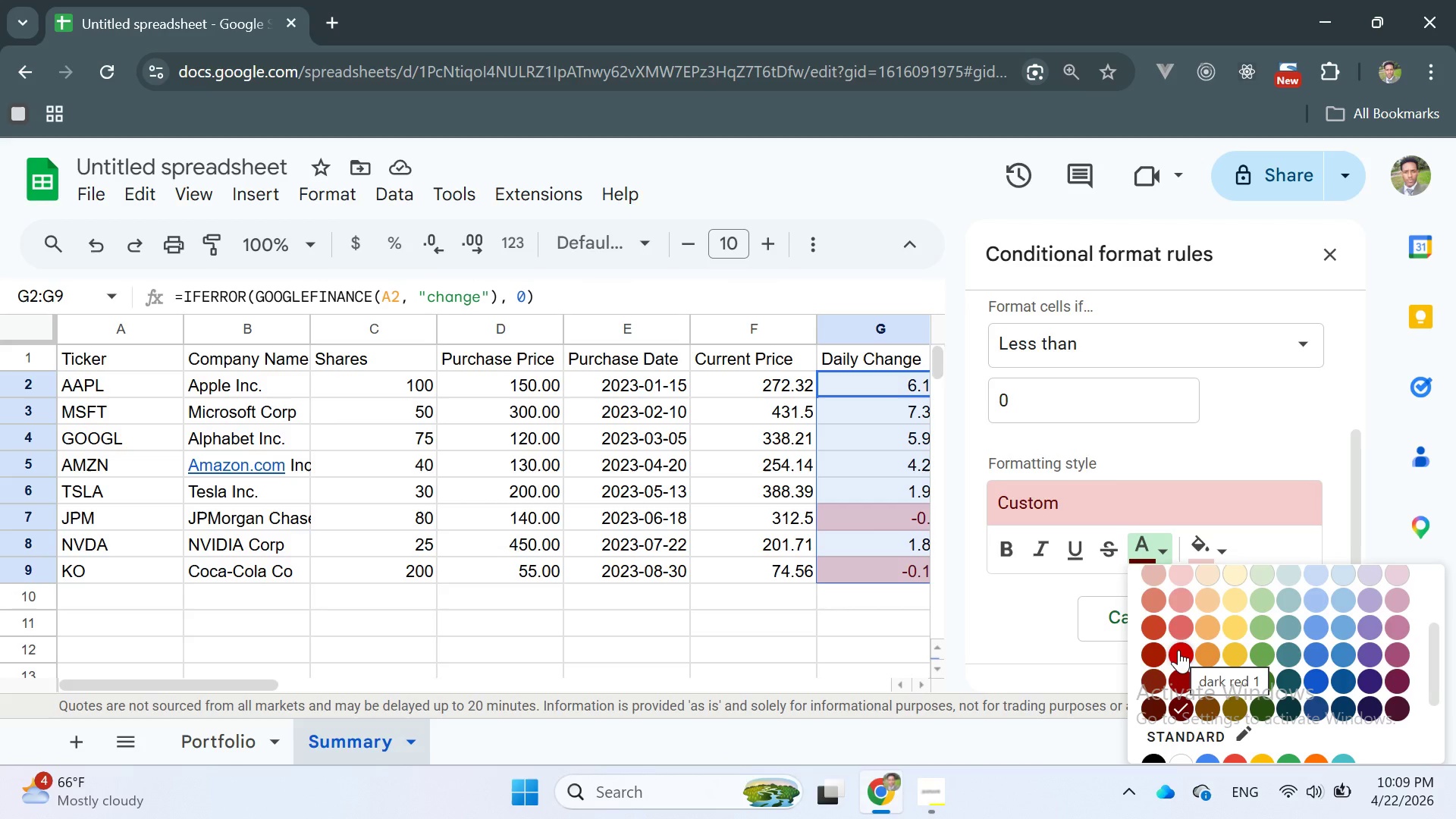 
left_click([1178, 648])
 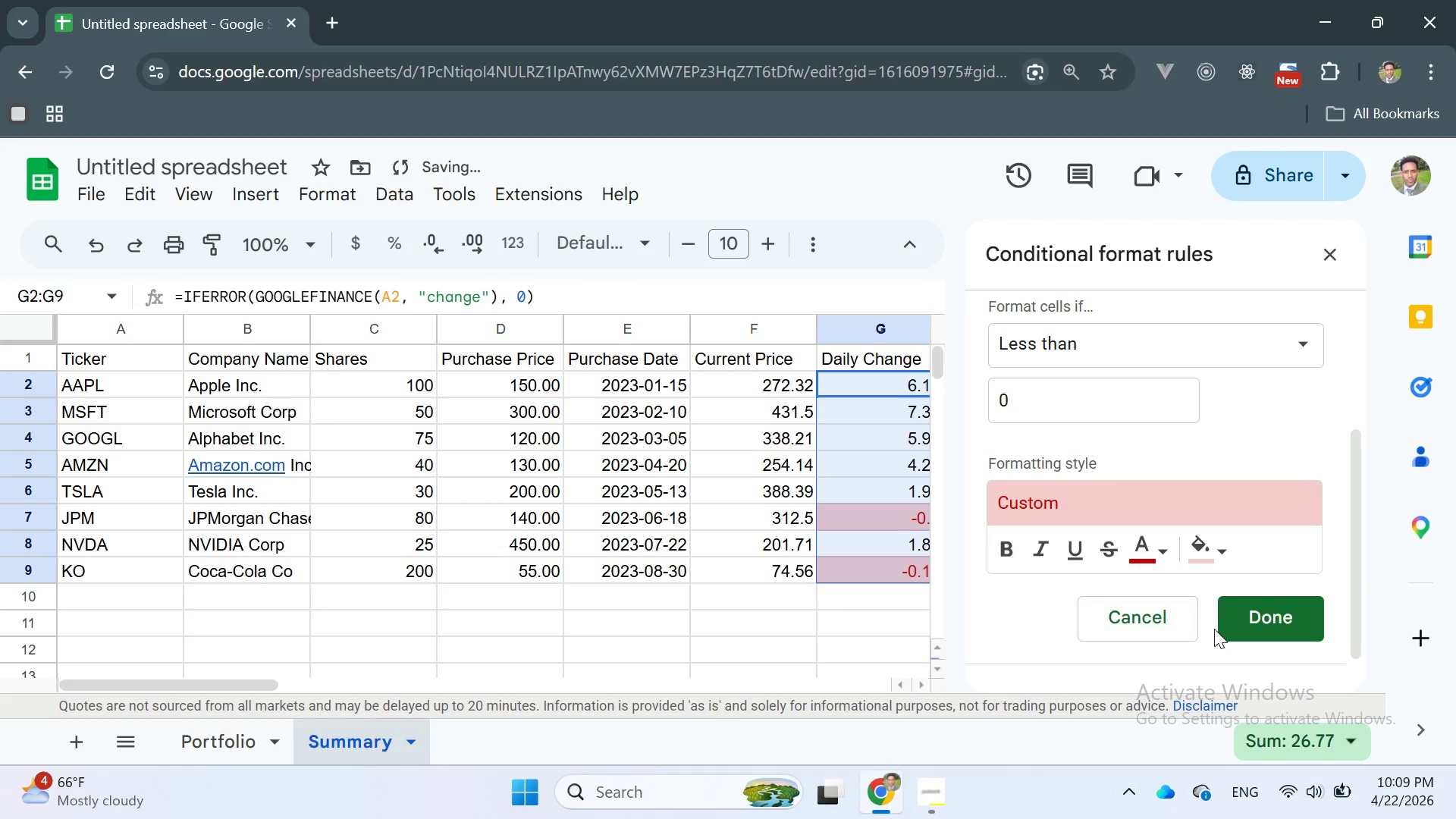 
left_click([1225, 620])
 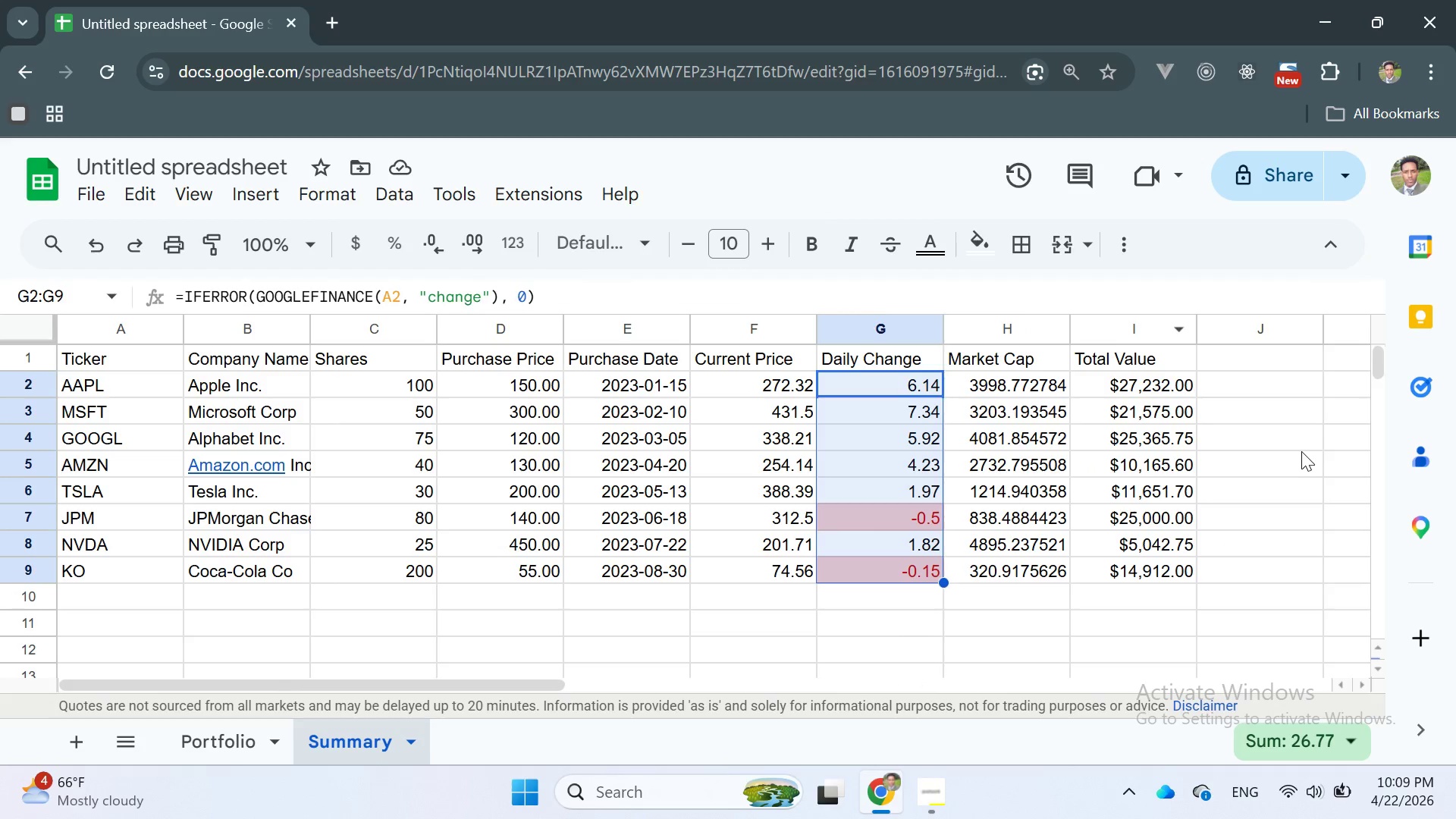 
wait(7.45)
 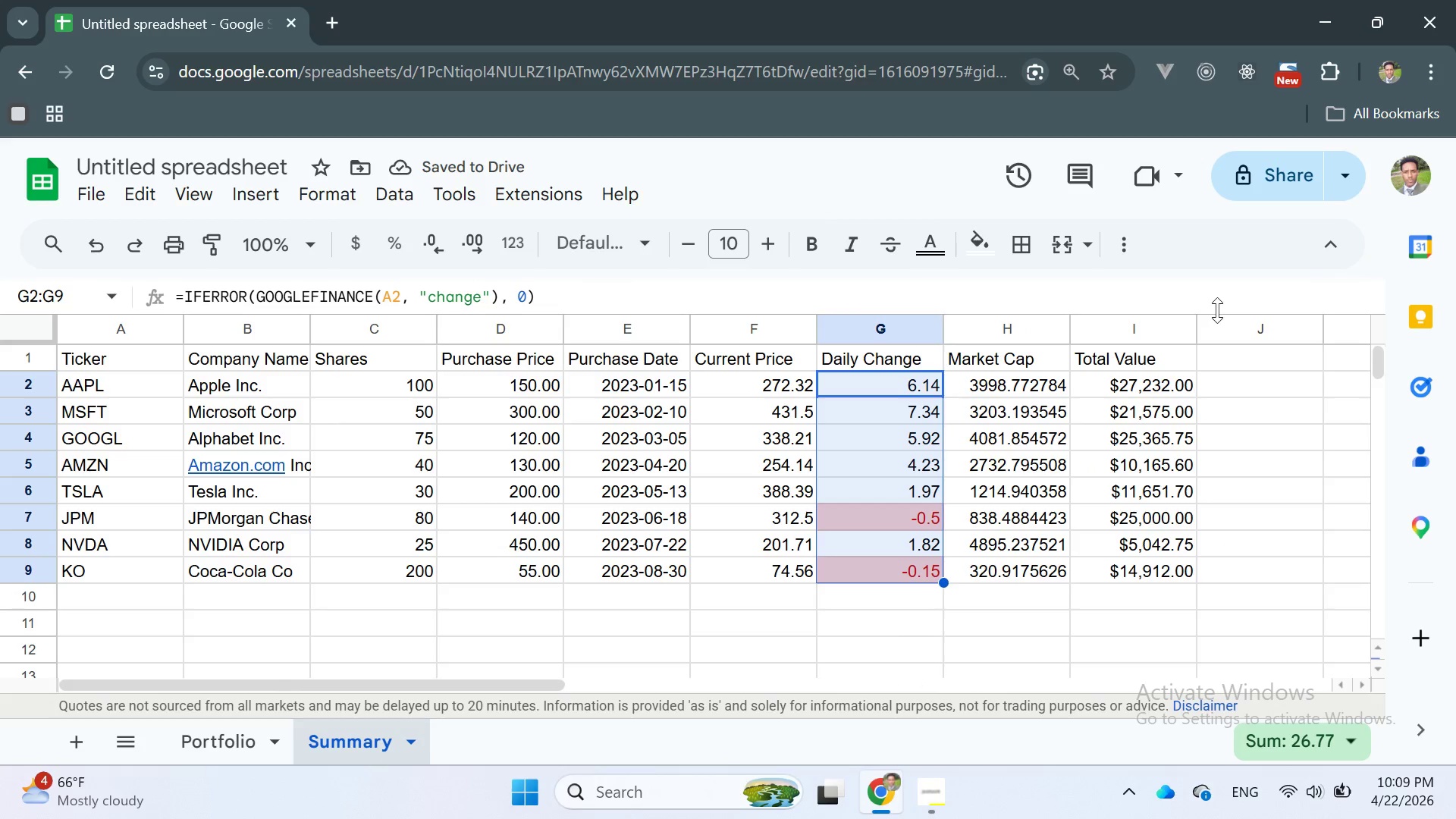 
left_click([1236, 485])
 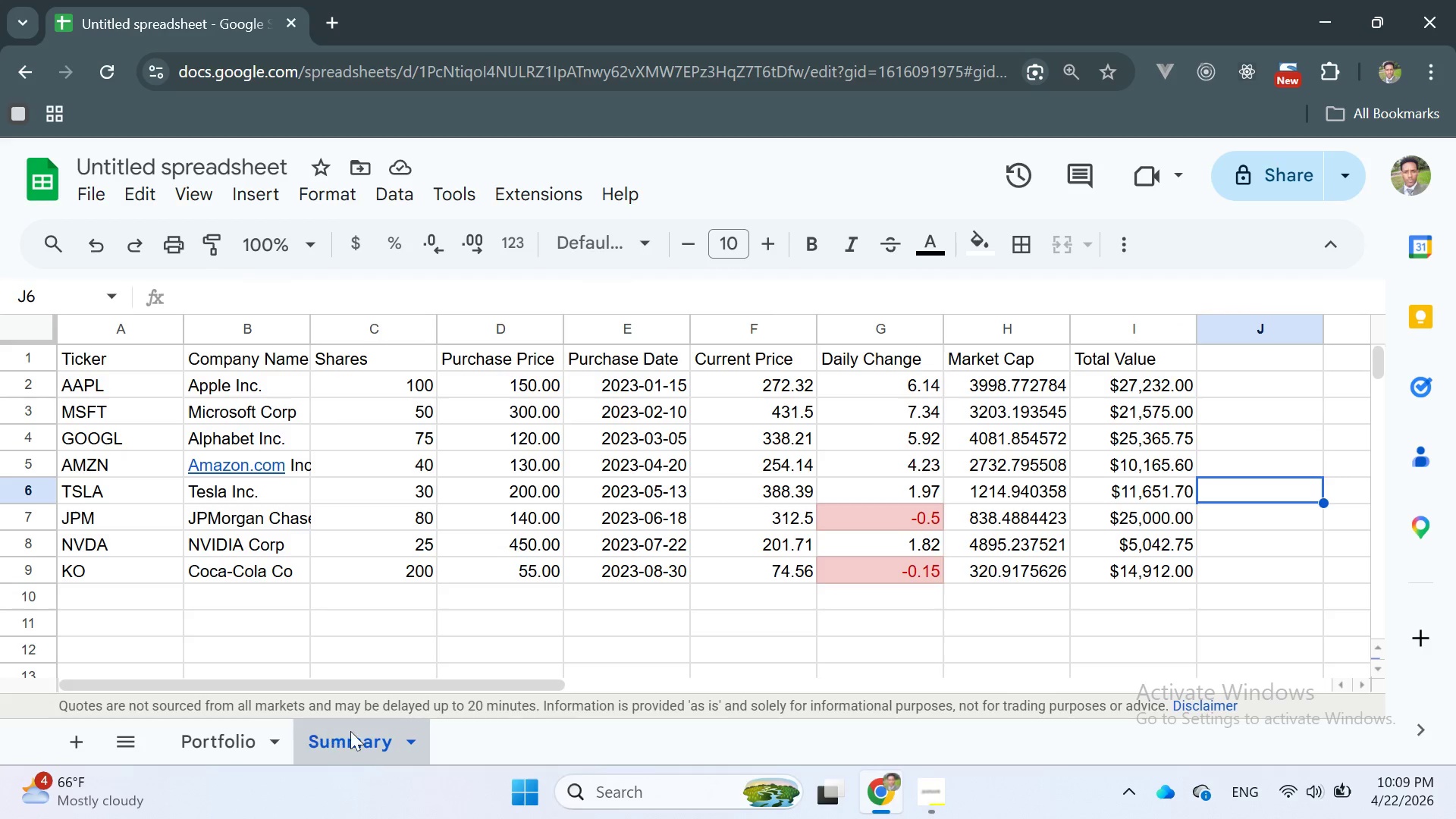 
wait(7.44)
 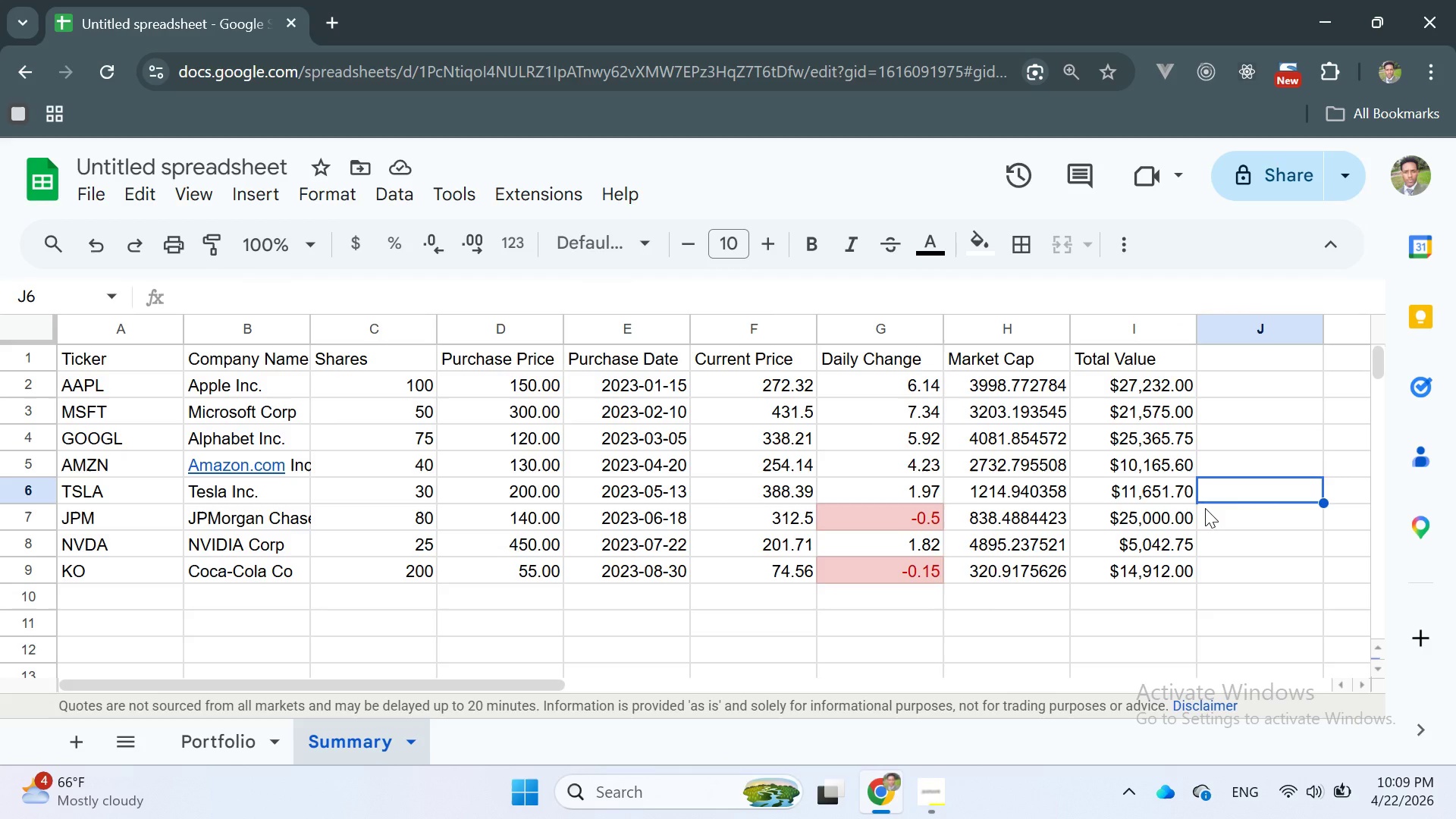 
left_click([256, 747])
 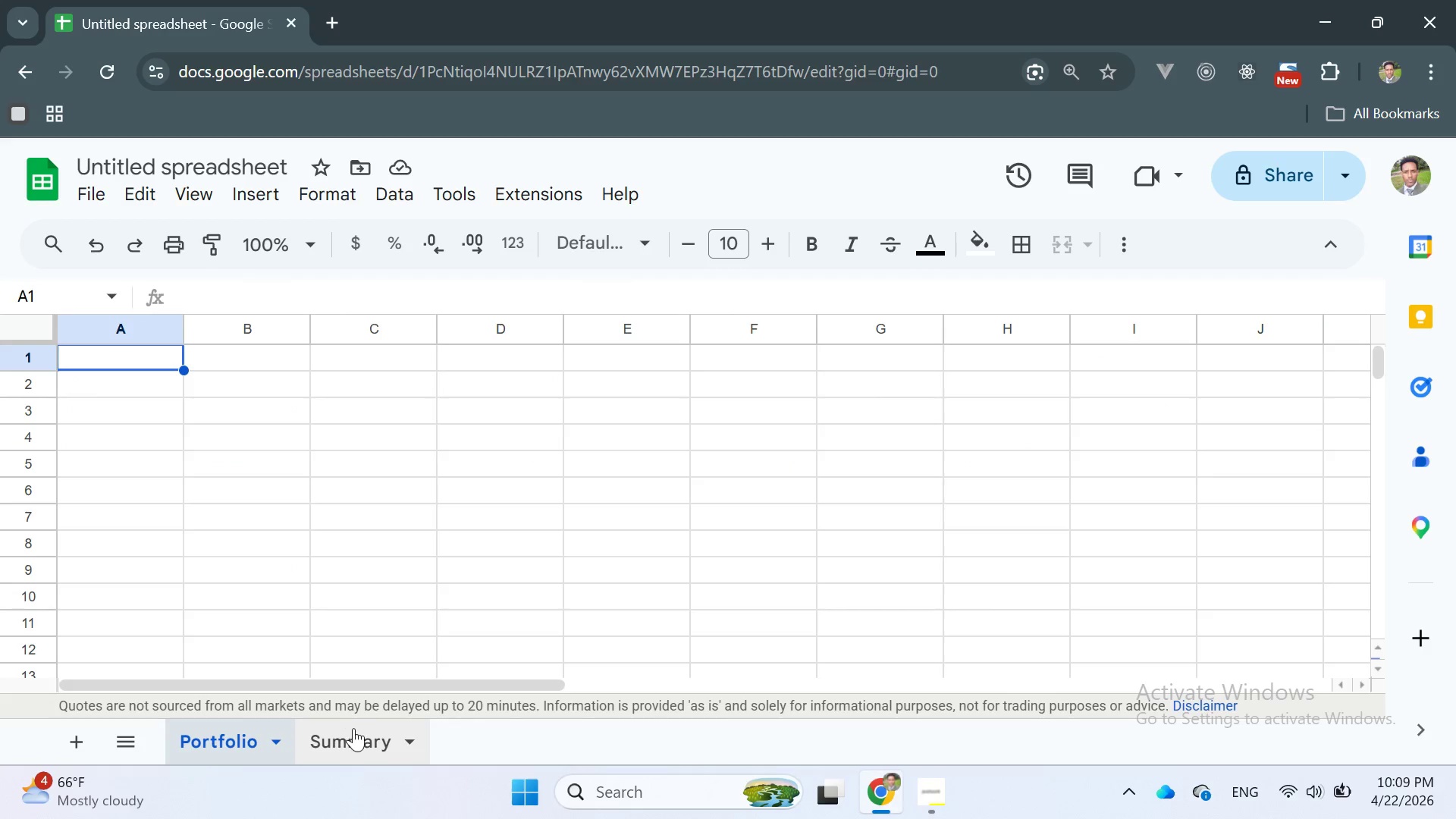 
left_click([351, 726])
 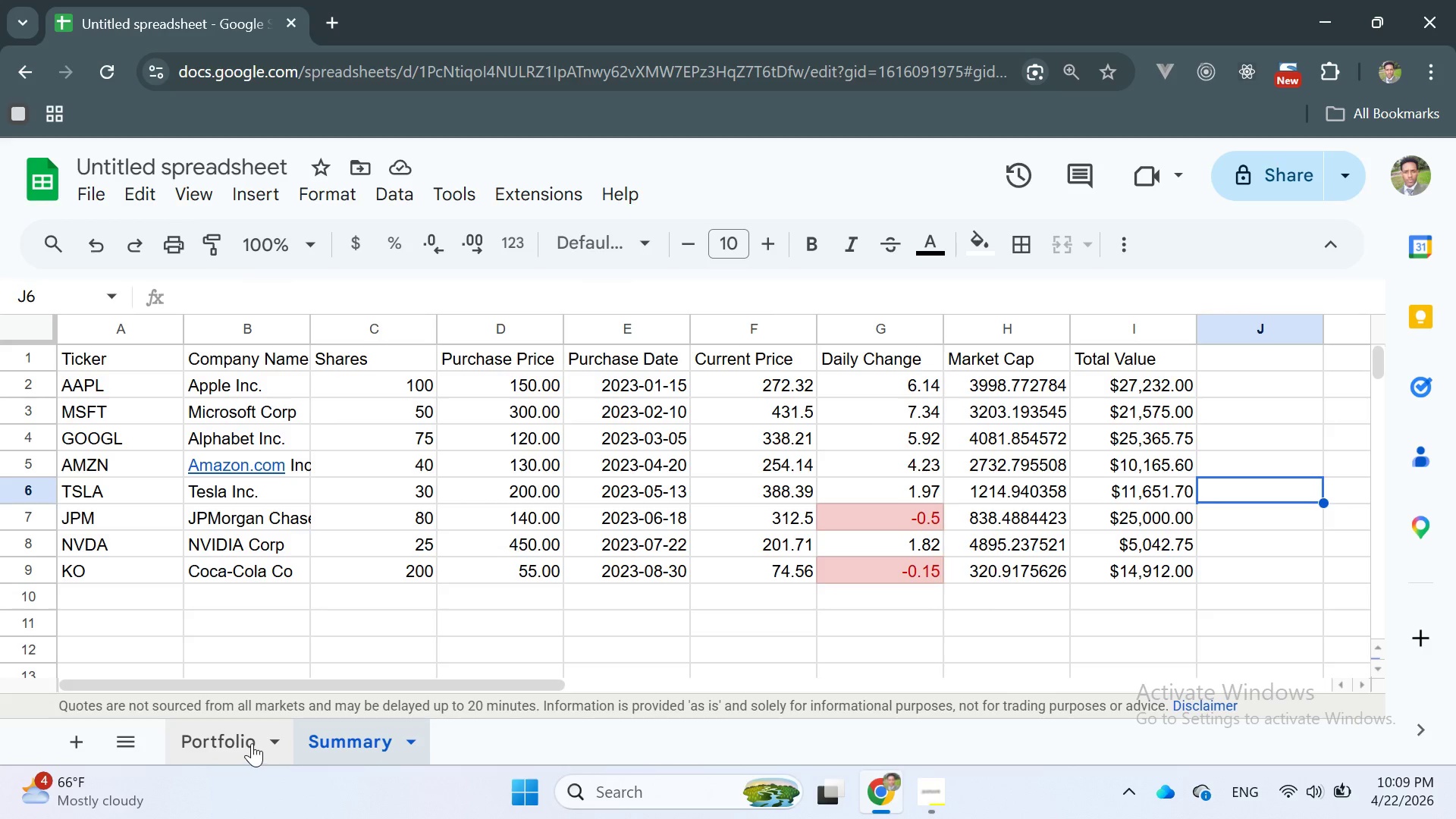 
wait(5.16)
 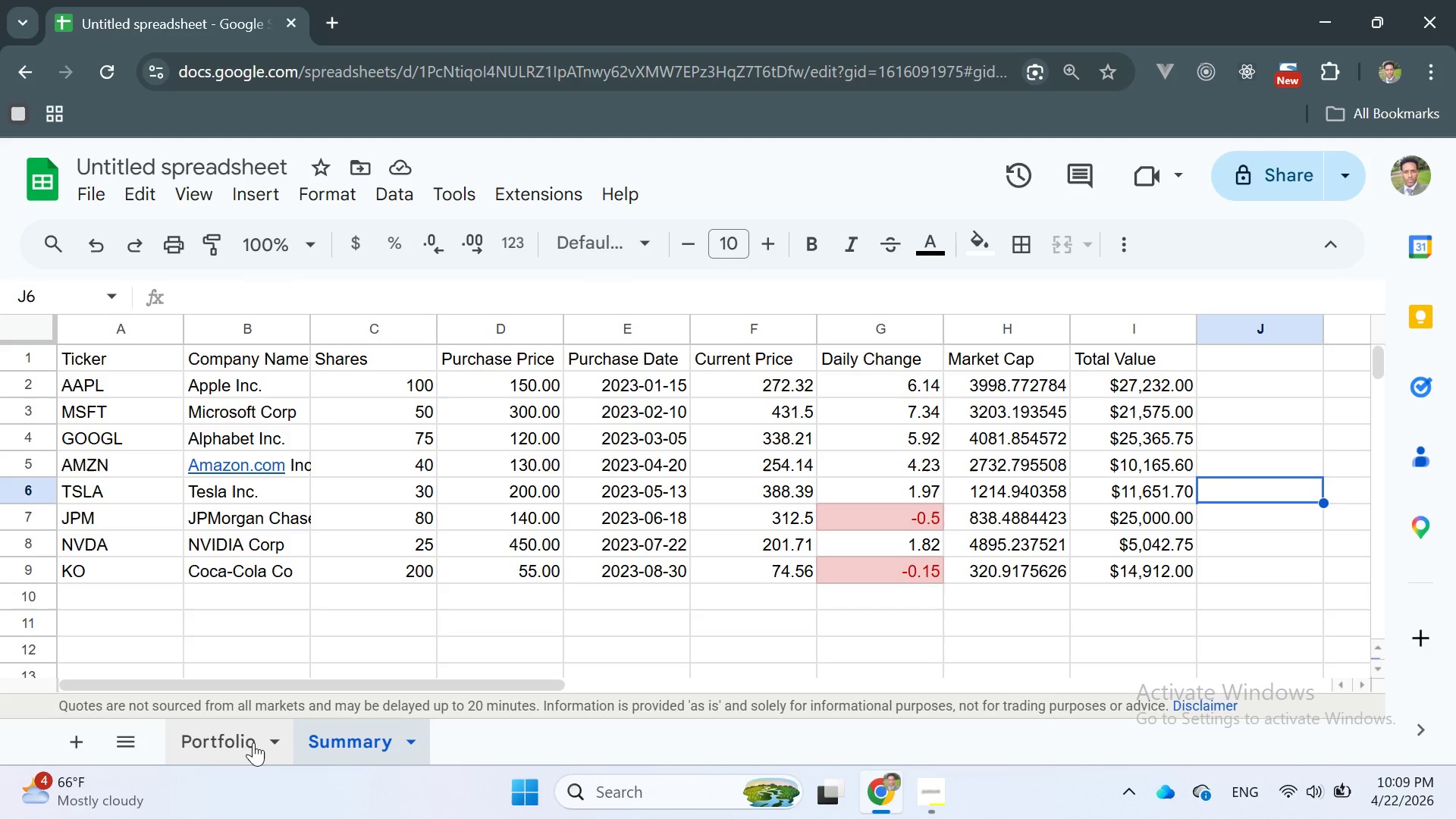 
double_click([251, 742])
 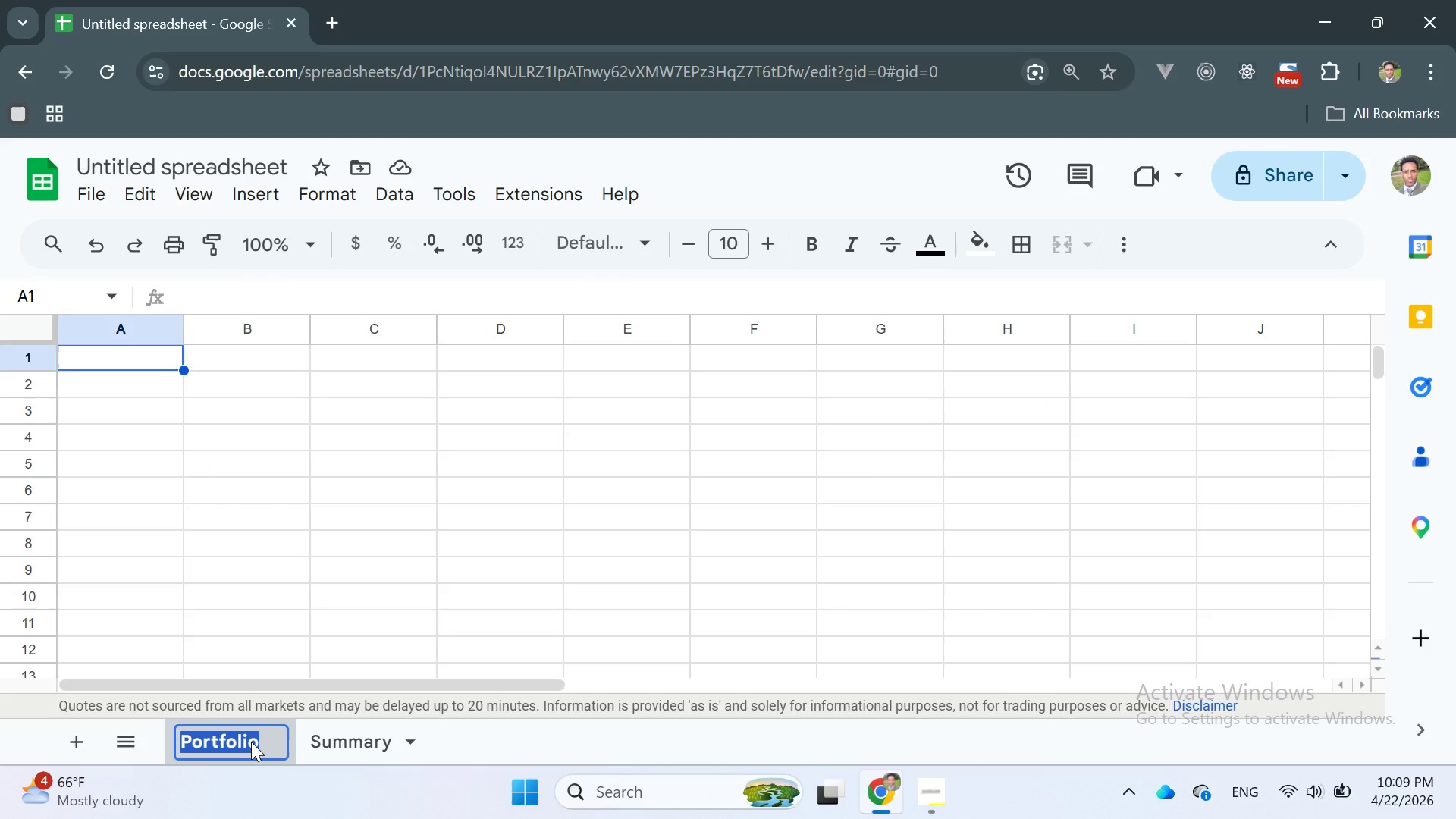 
key(Control+C)
 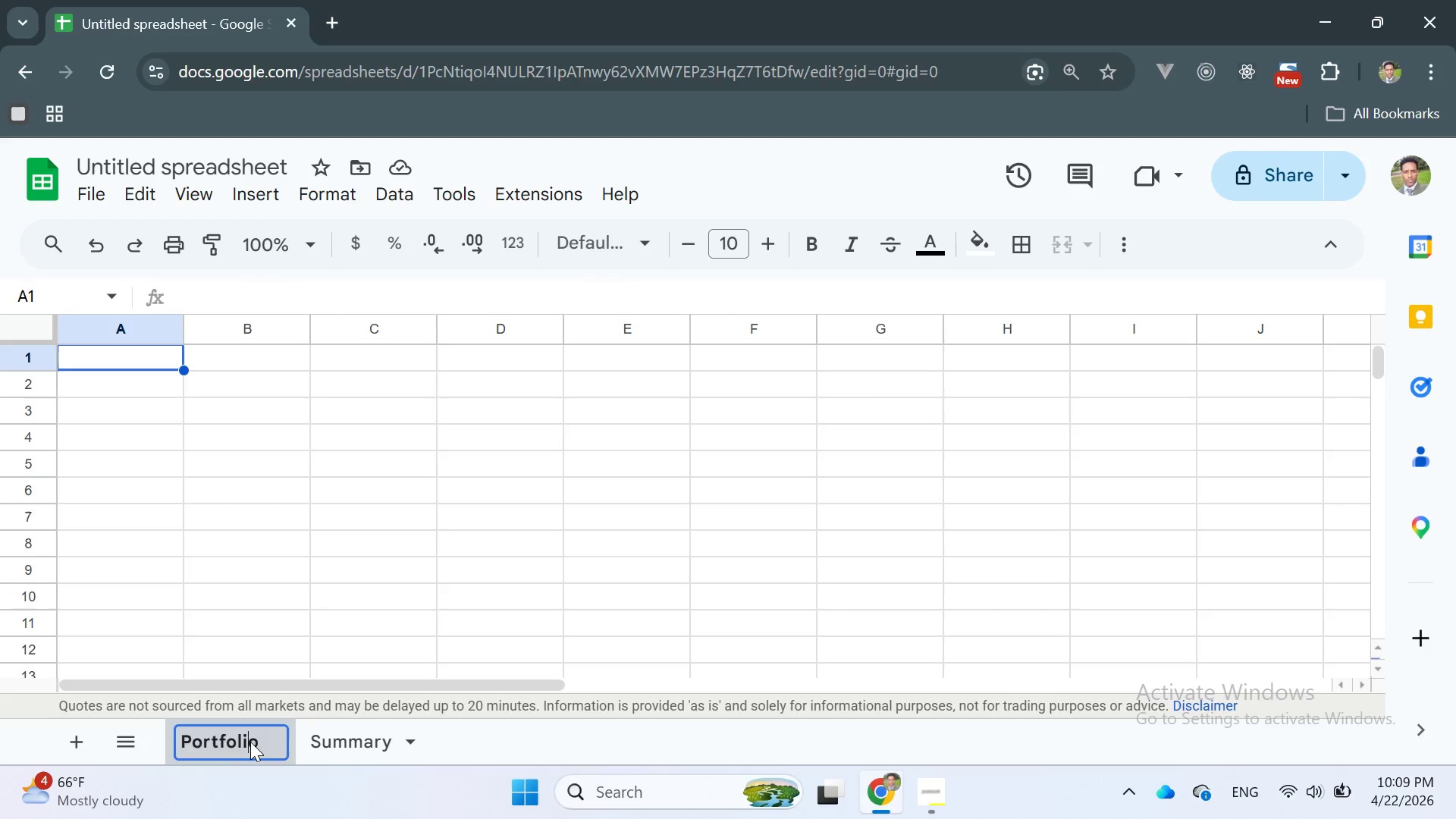 
double_click([250, 742])
 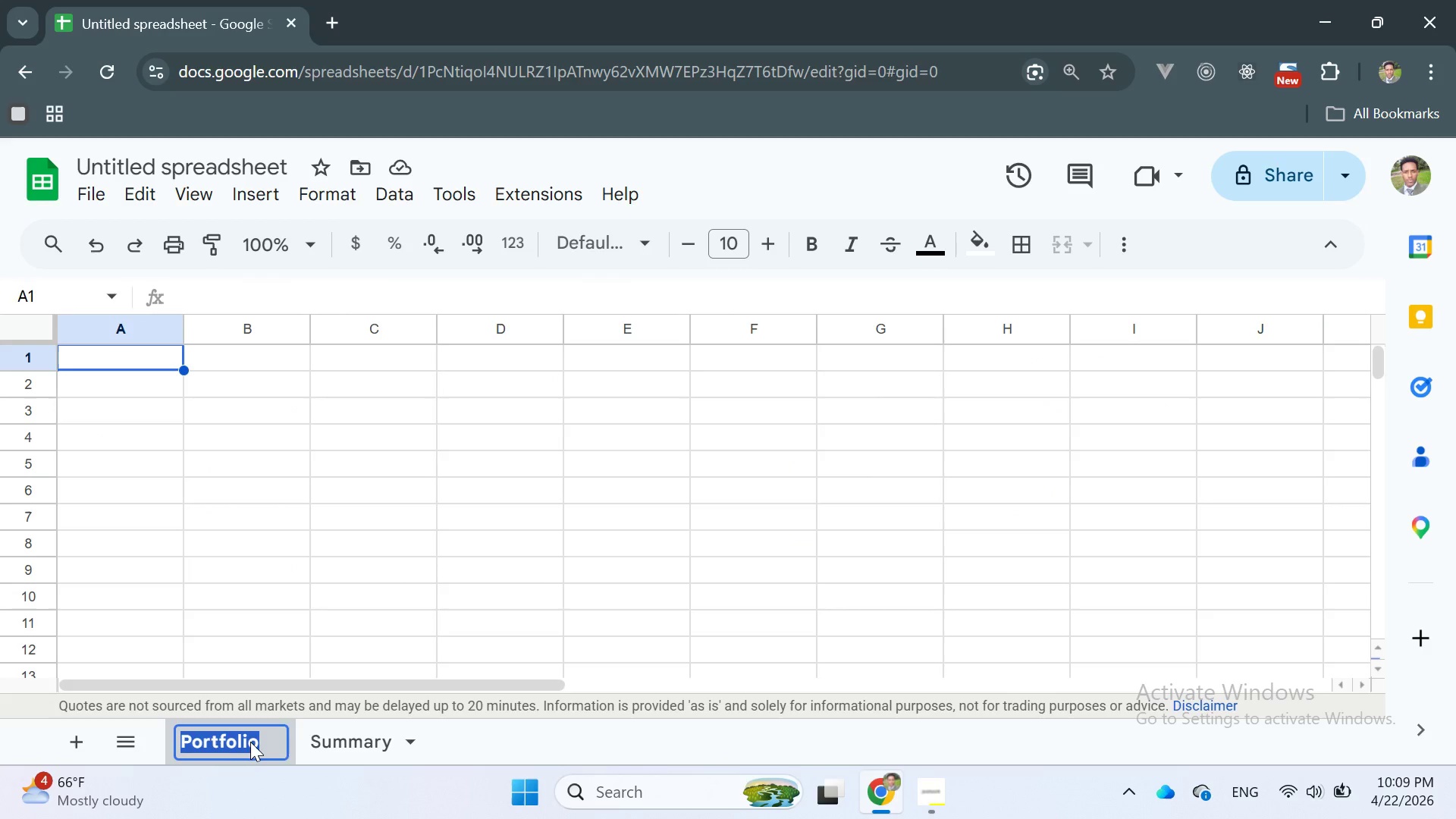 
type(ff)
 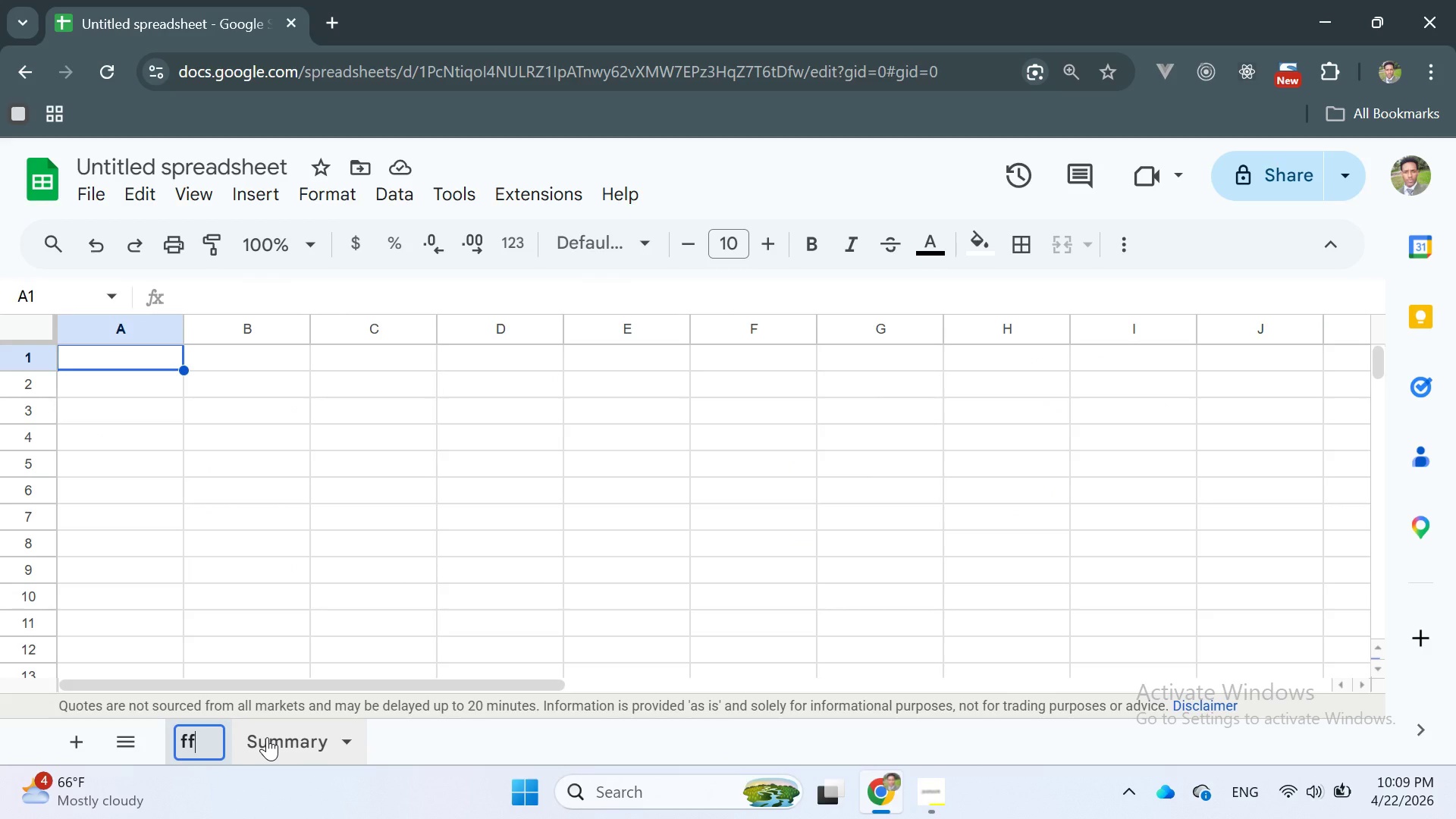 
key(Enter)
 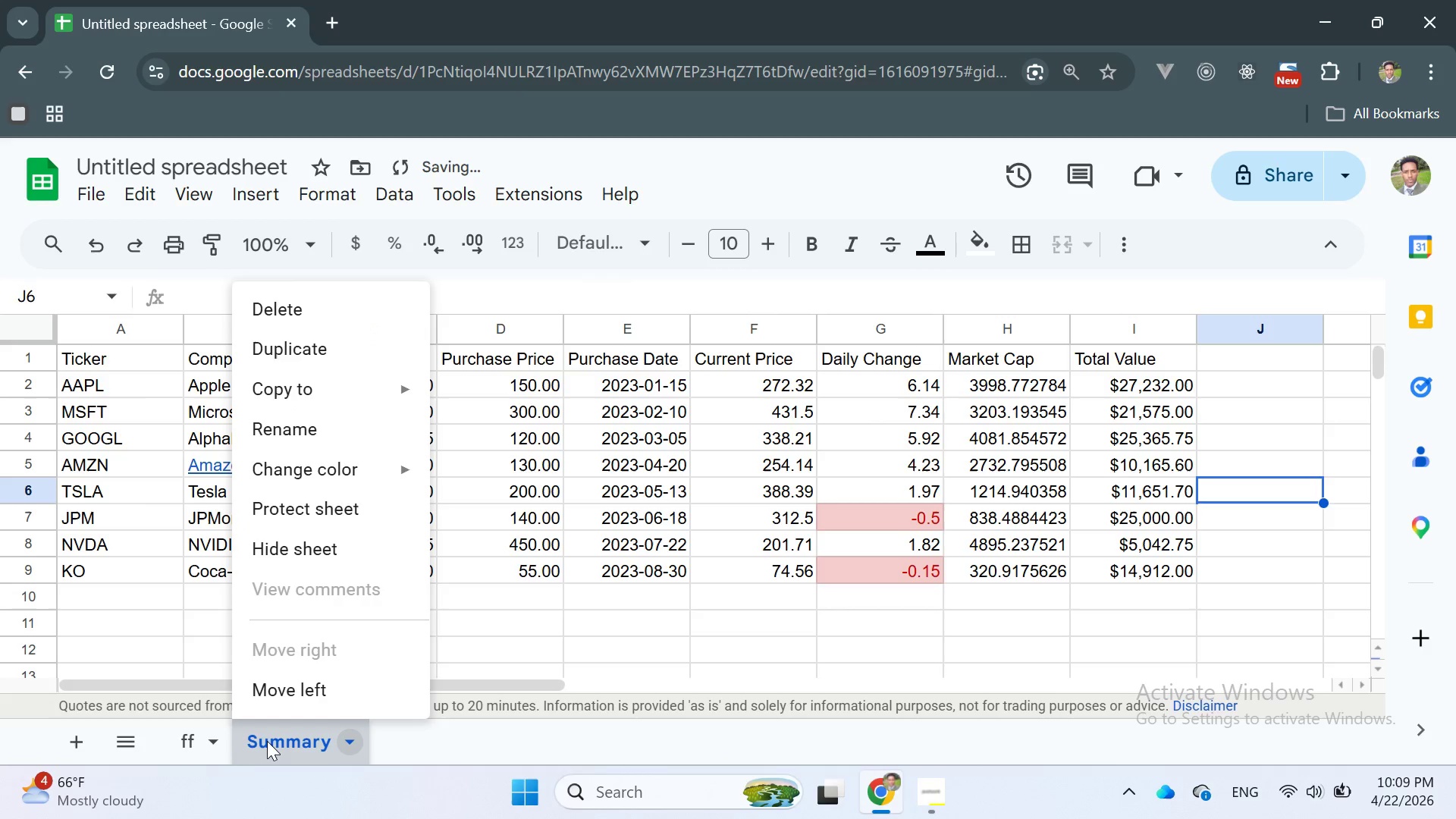 
left_click([269, 745])
 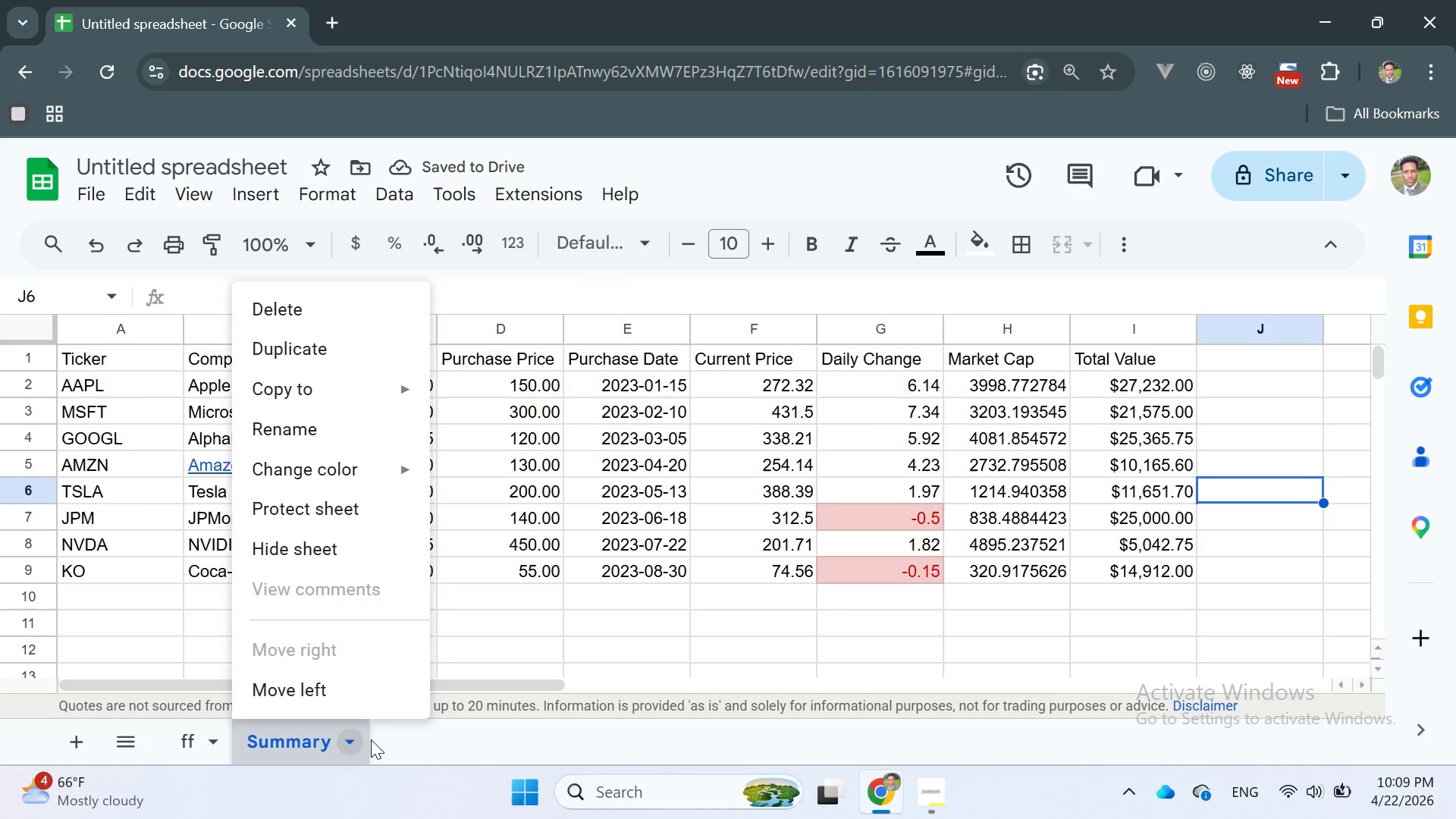 
left_click([407, 734])
 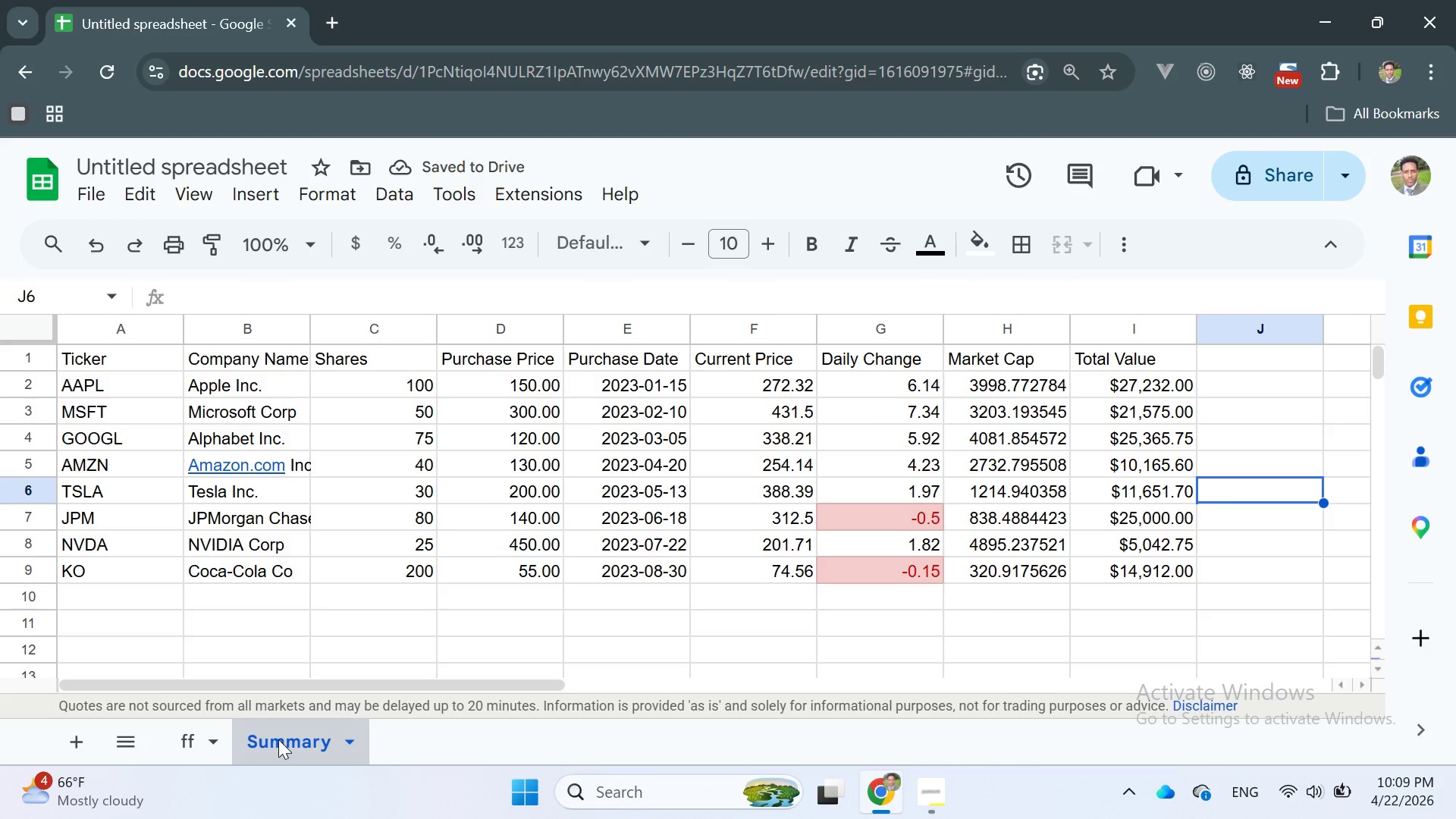 
right_click([274, 739])
 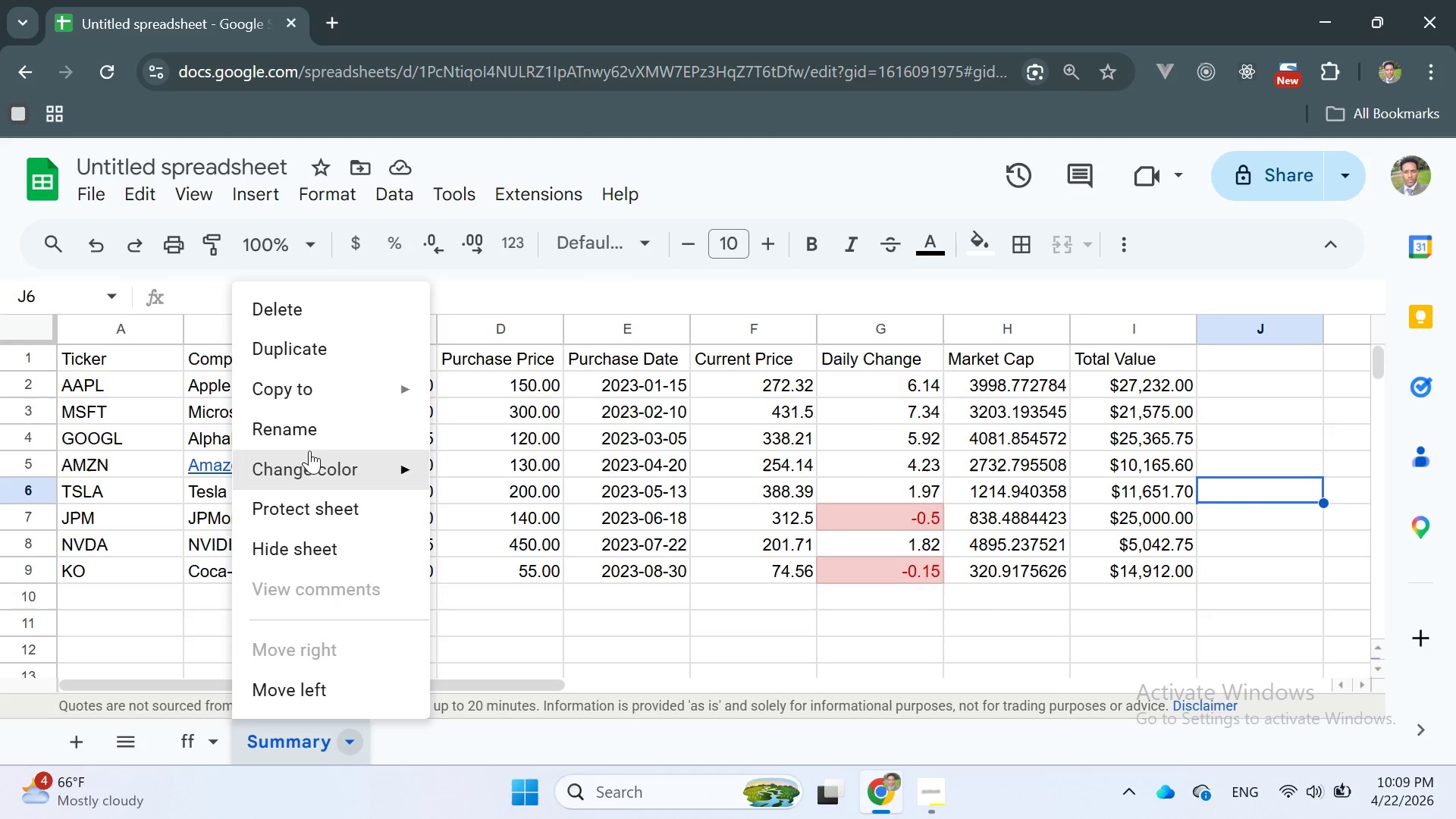 
left_click([306, 425])
 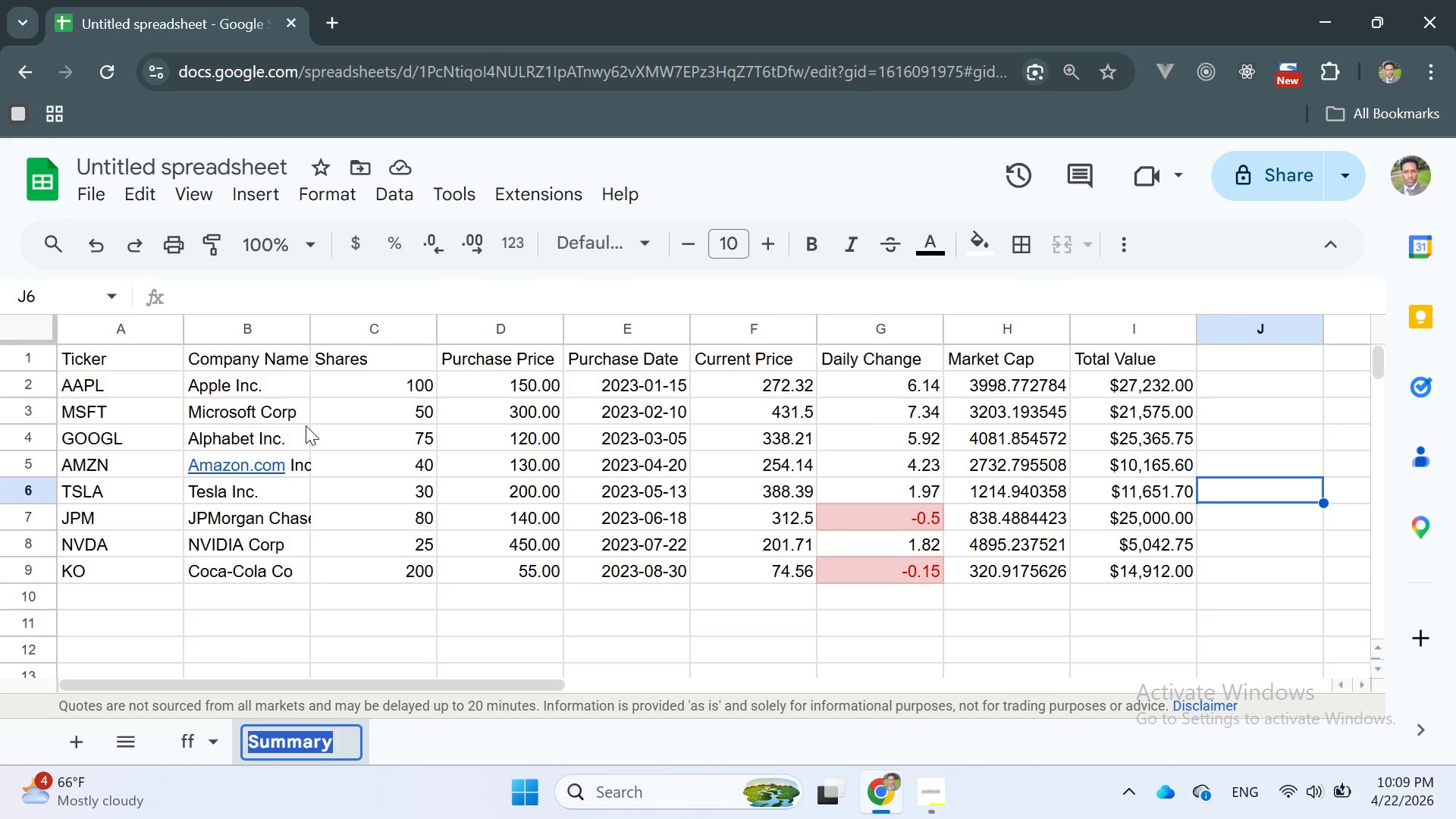 
key(Control+V)
 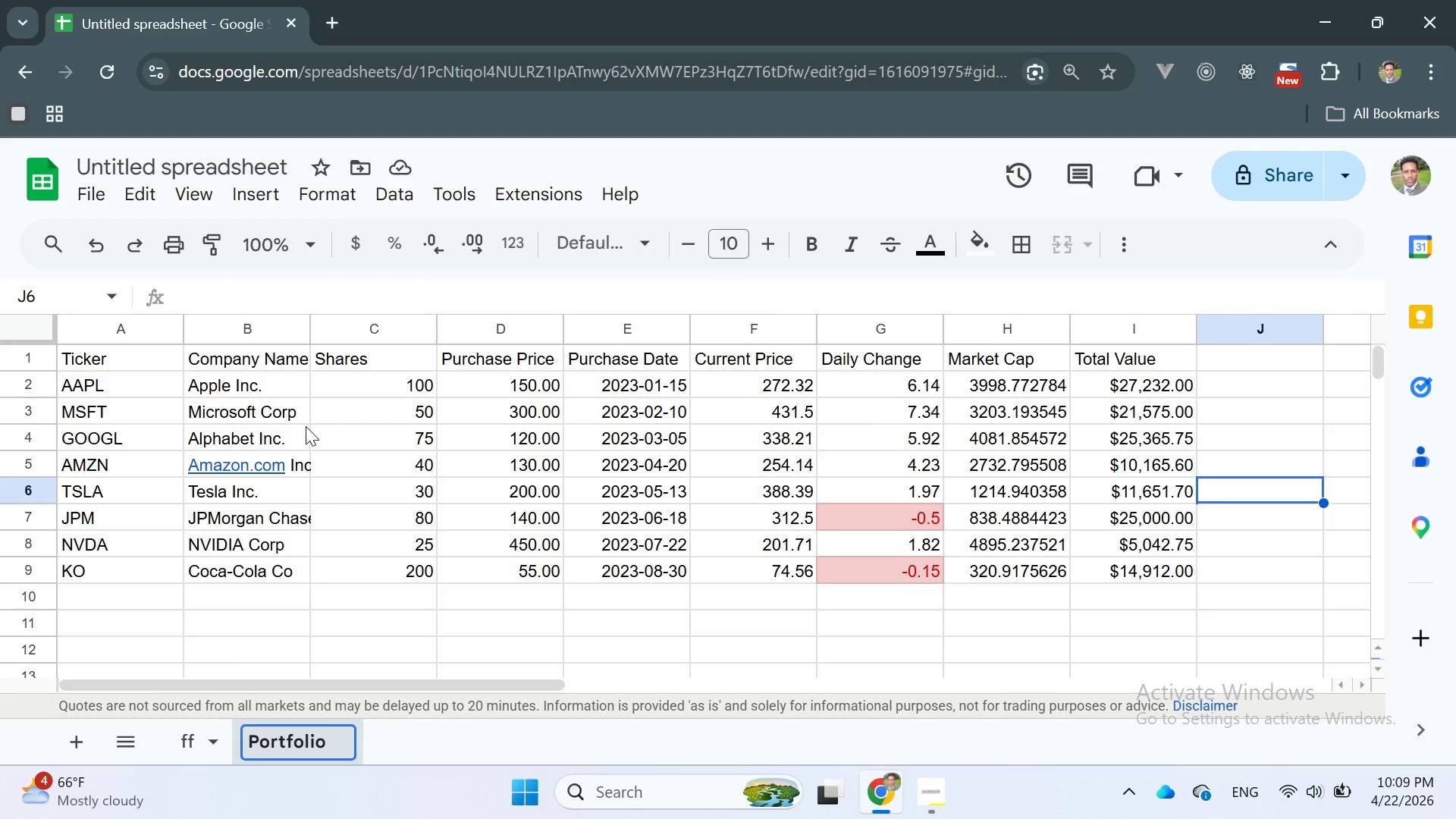 
key(Enter)
 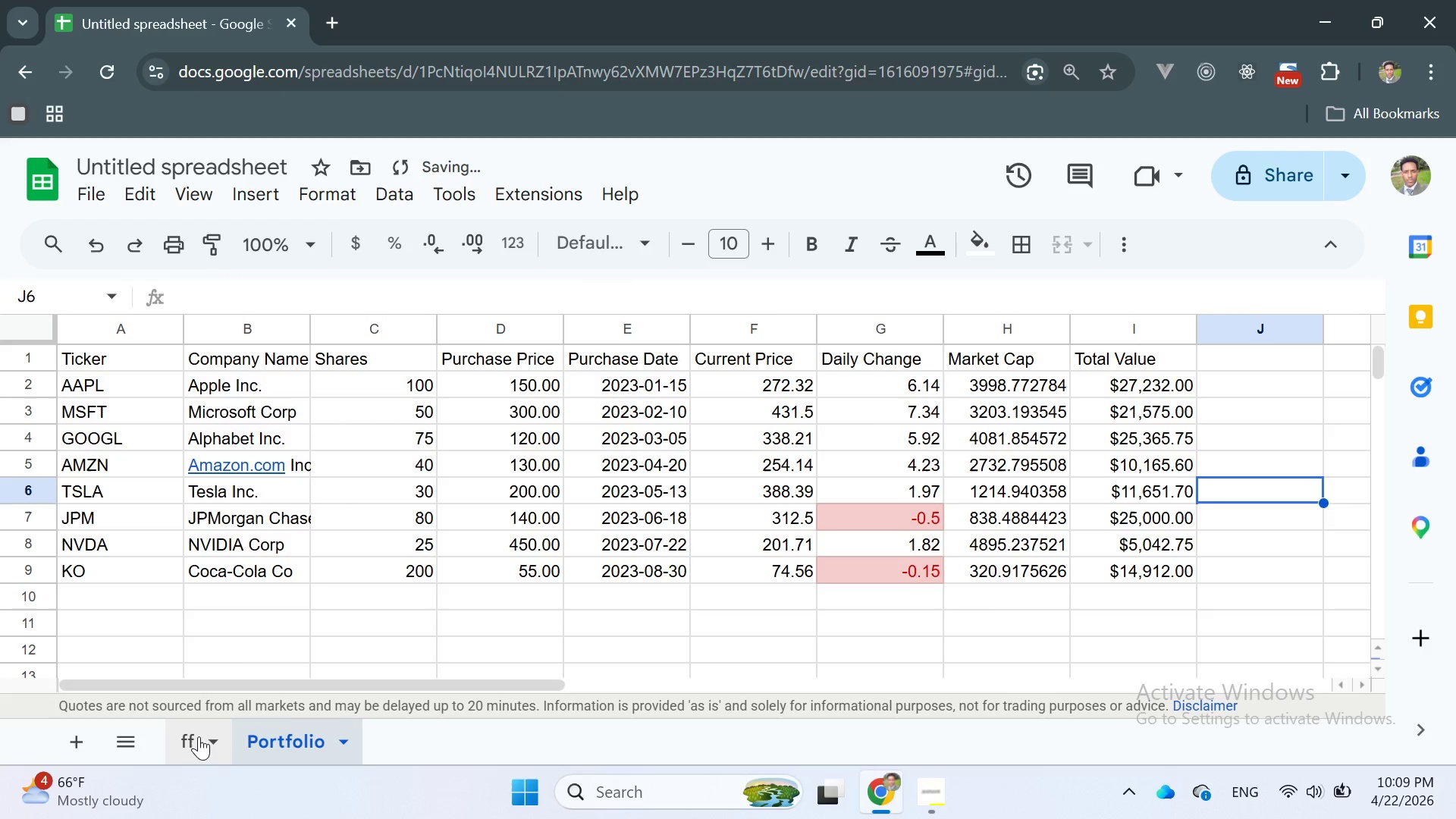 
left_click_drag(start_coordinate=[284, 738], to_coordinate=[266, 737])
 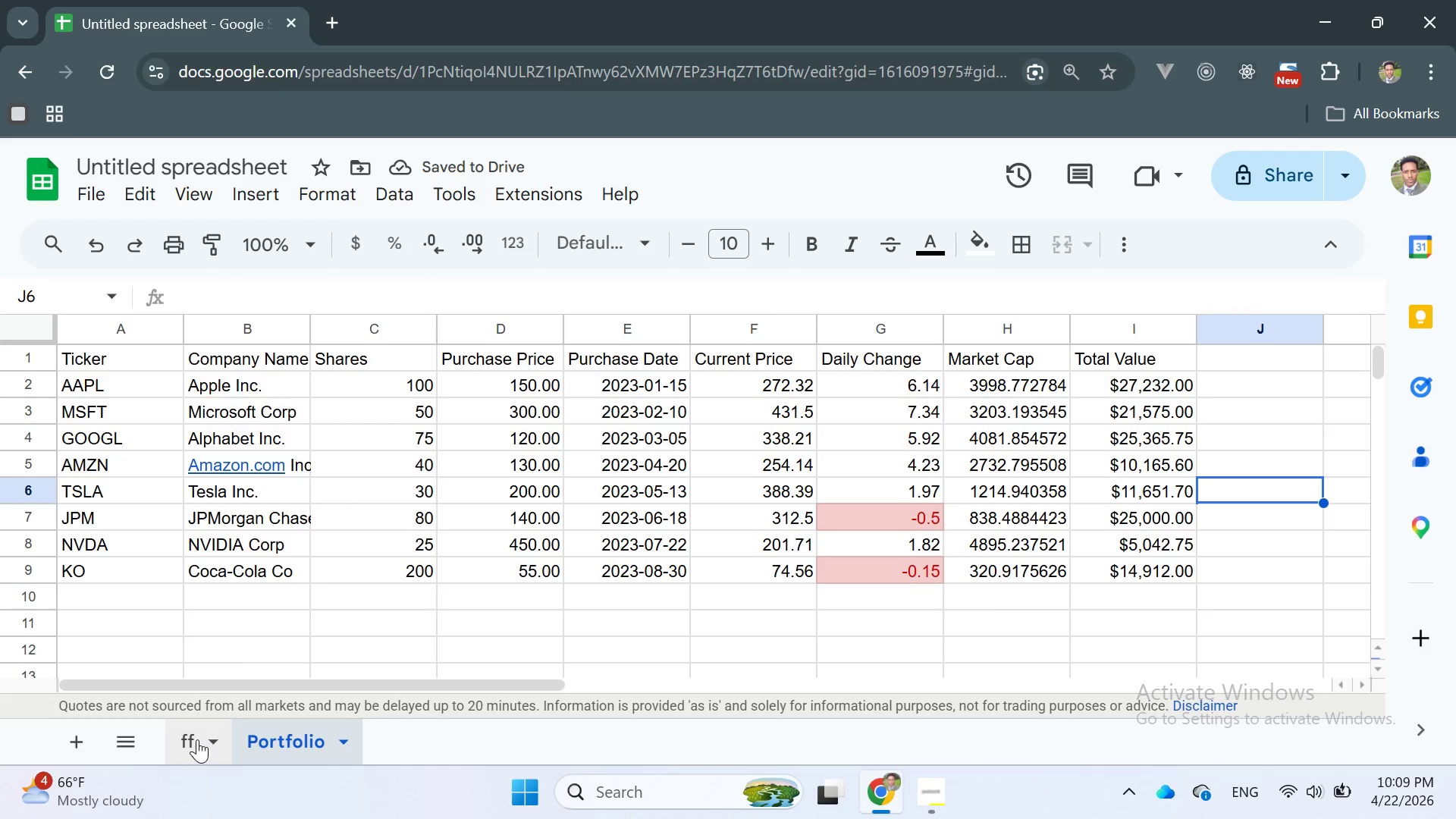 
right_click([196, 739])
 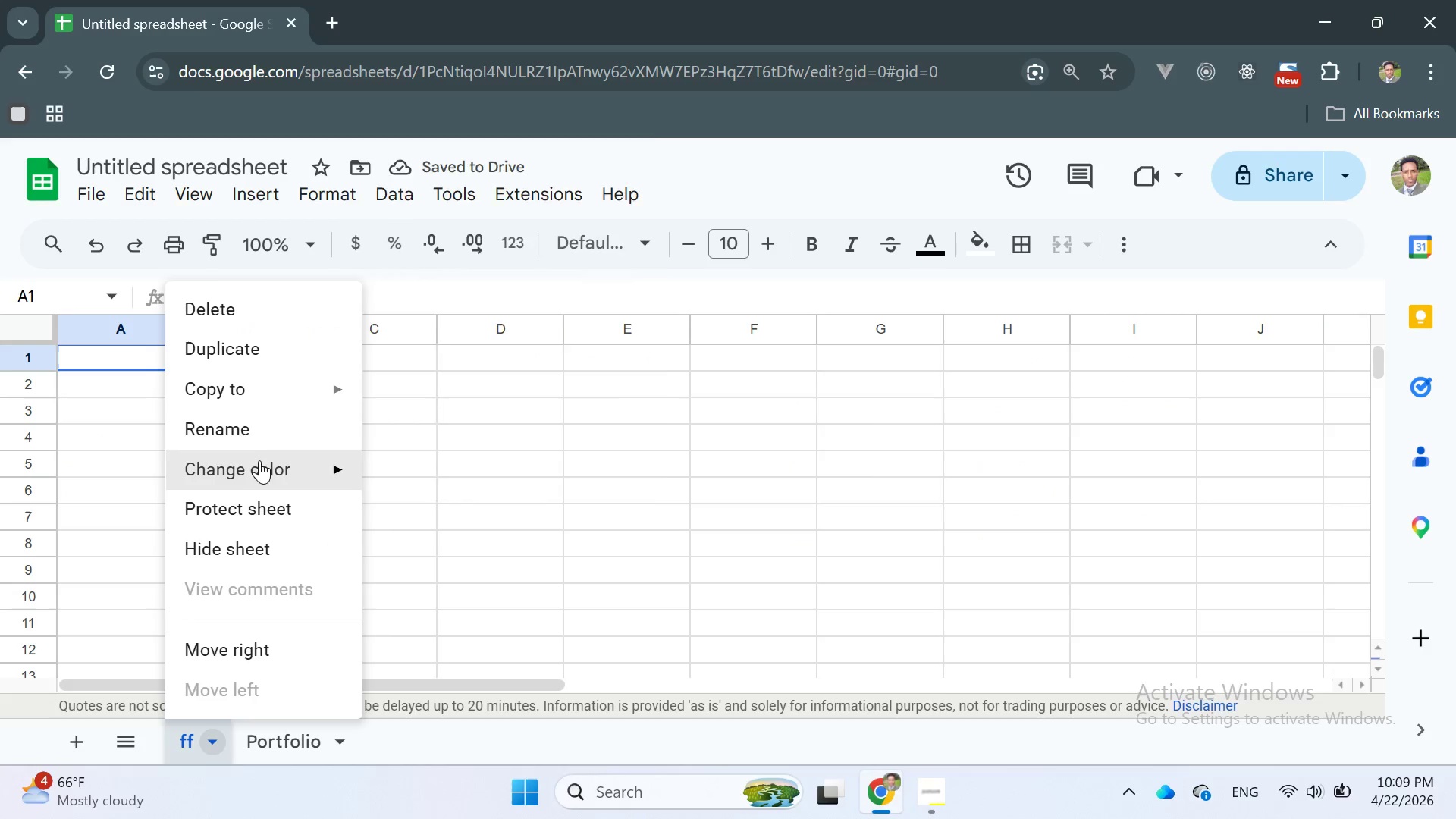 
left_click([255, 409])
 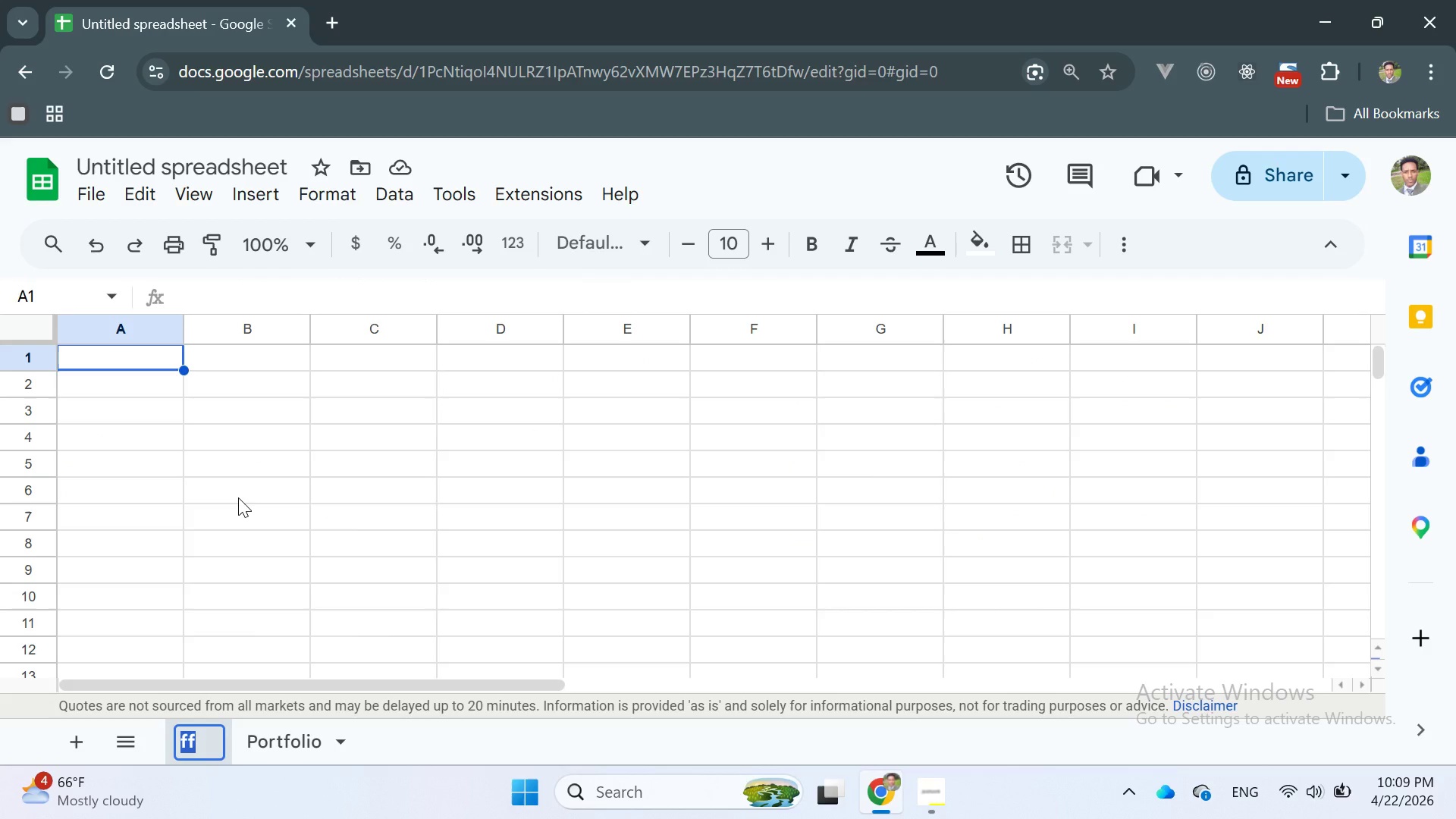 
type(Summary)
 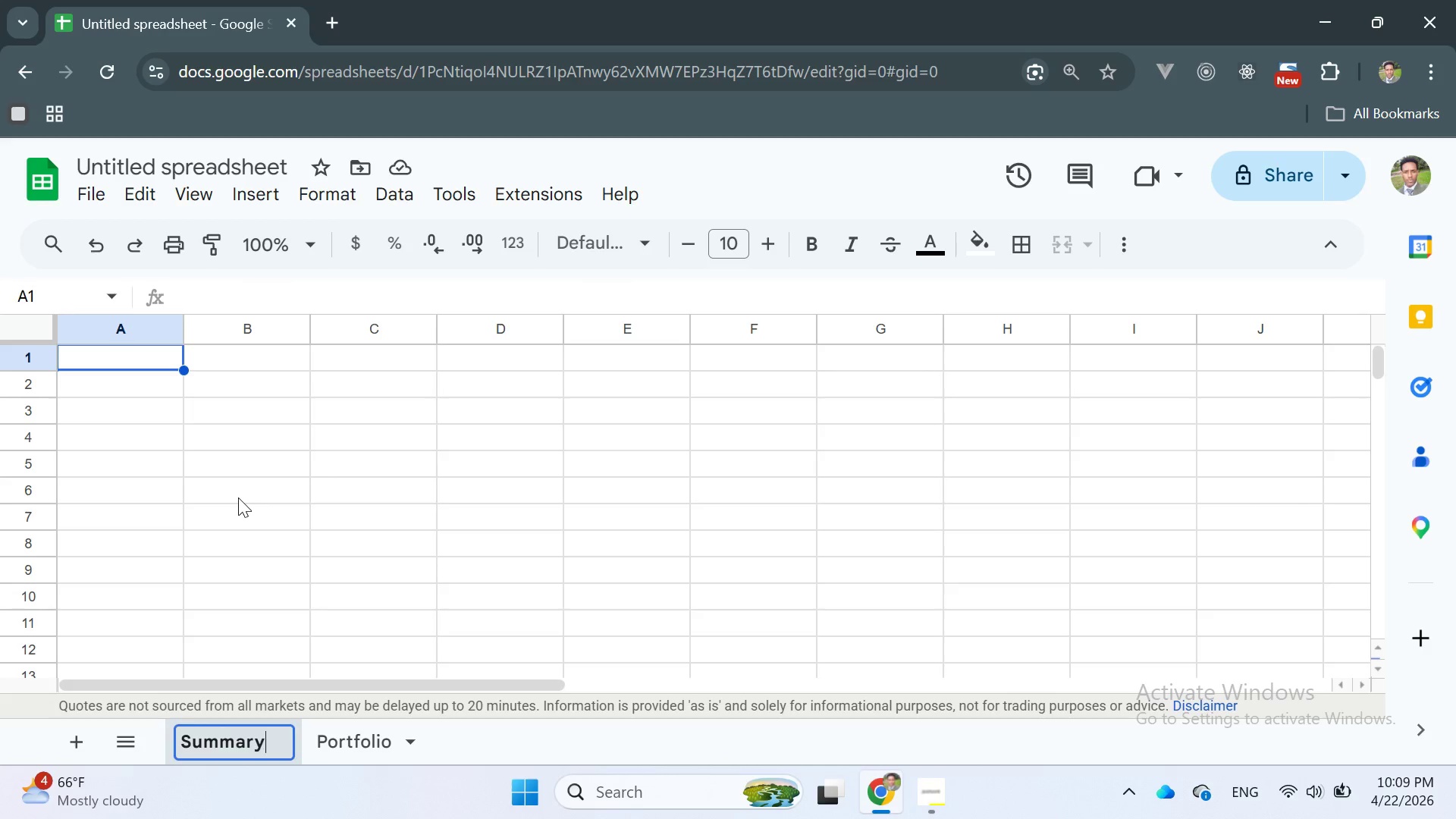 
key(Enter)
 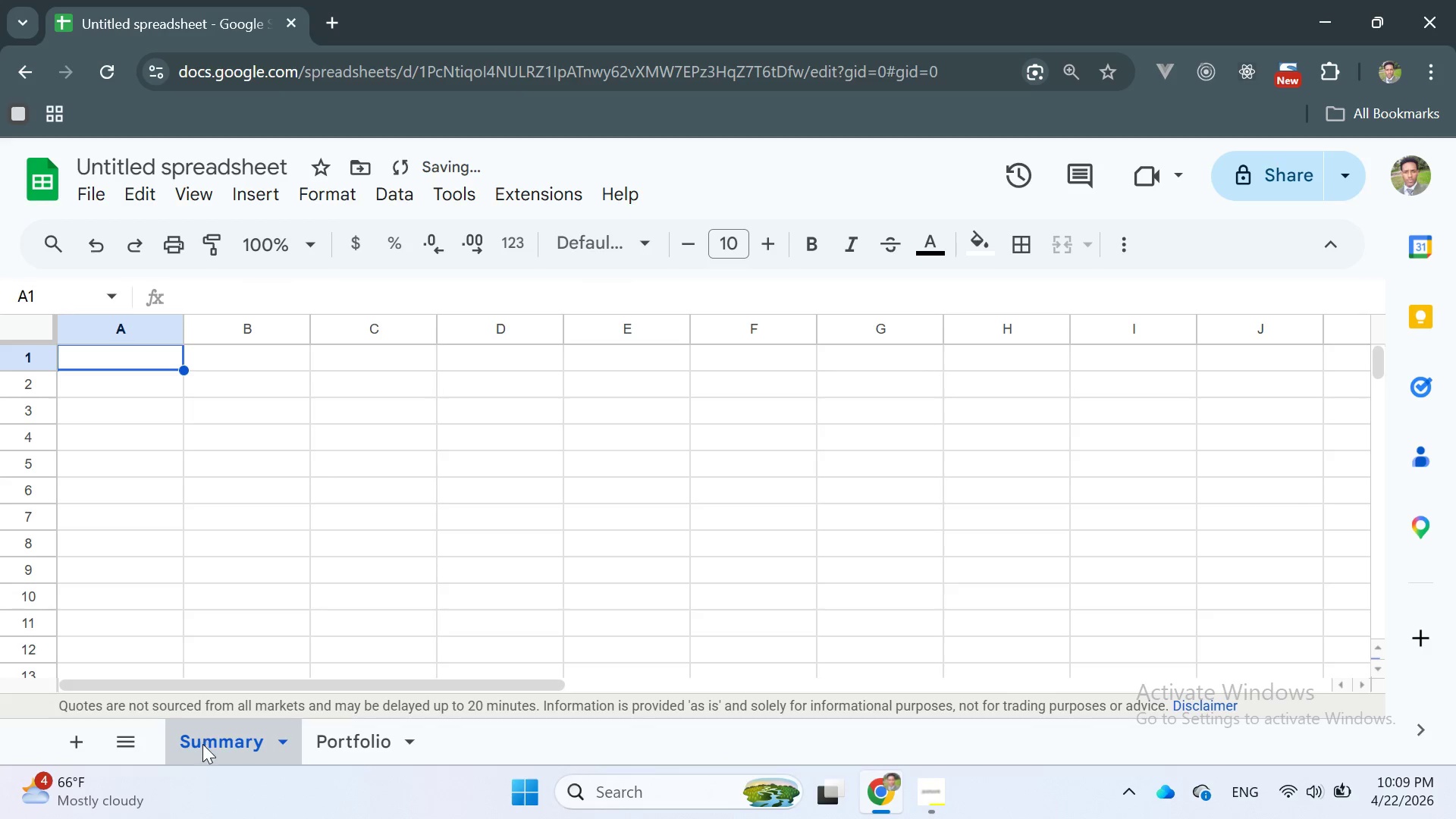 
left_click_drag(start_coordinate=[202, 736], to_coordinate=[344, 735])
 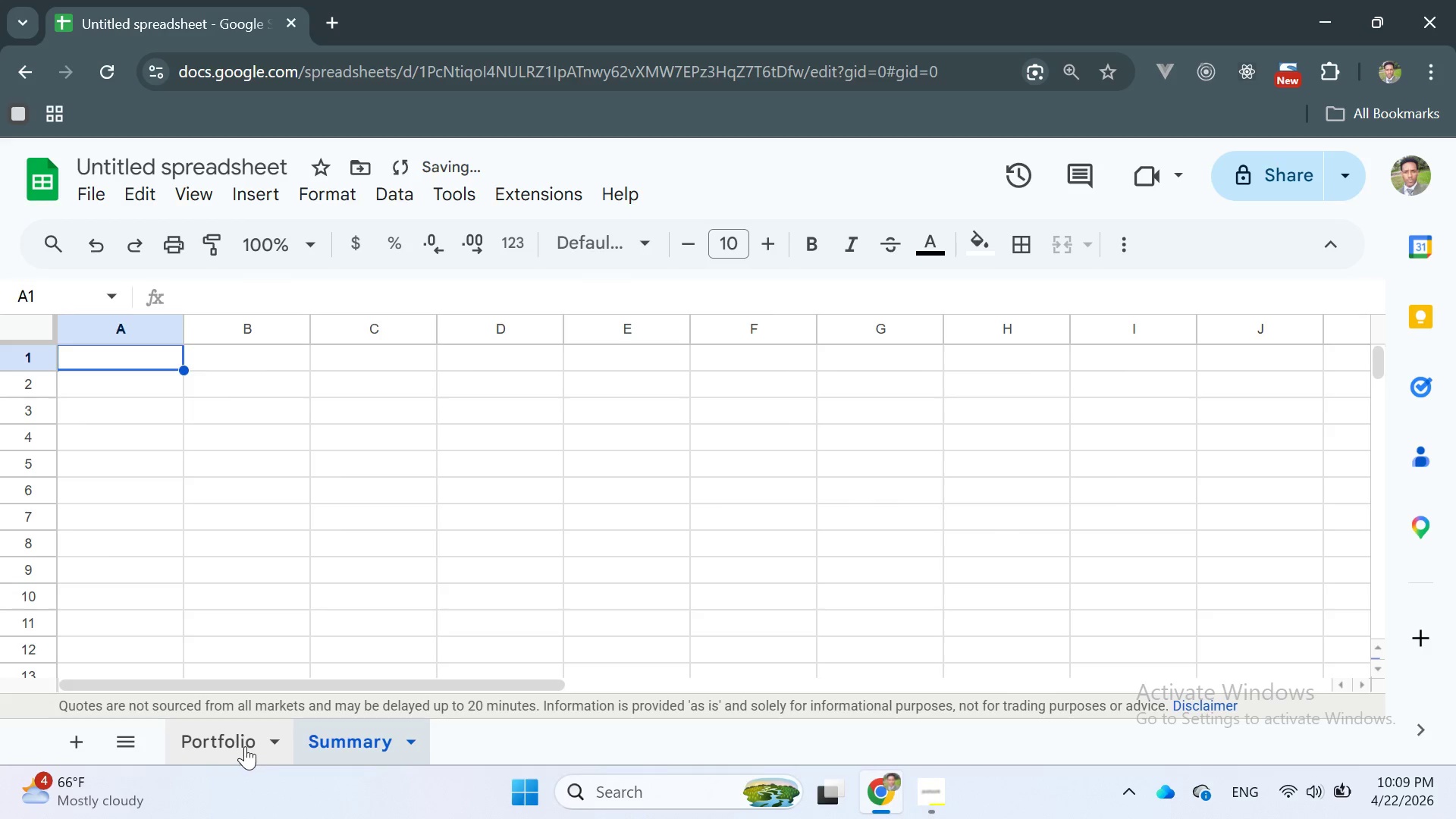 
left_click([244, 746])
 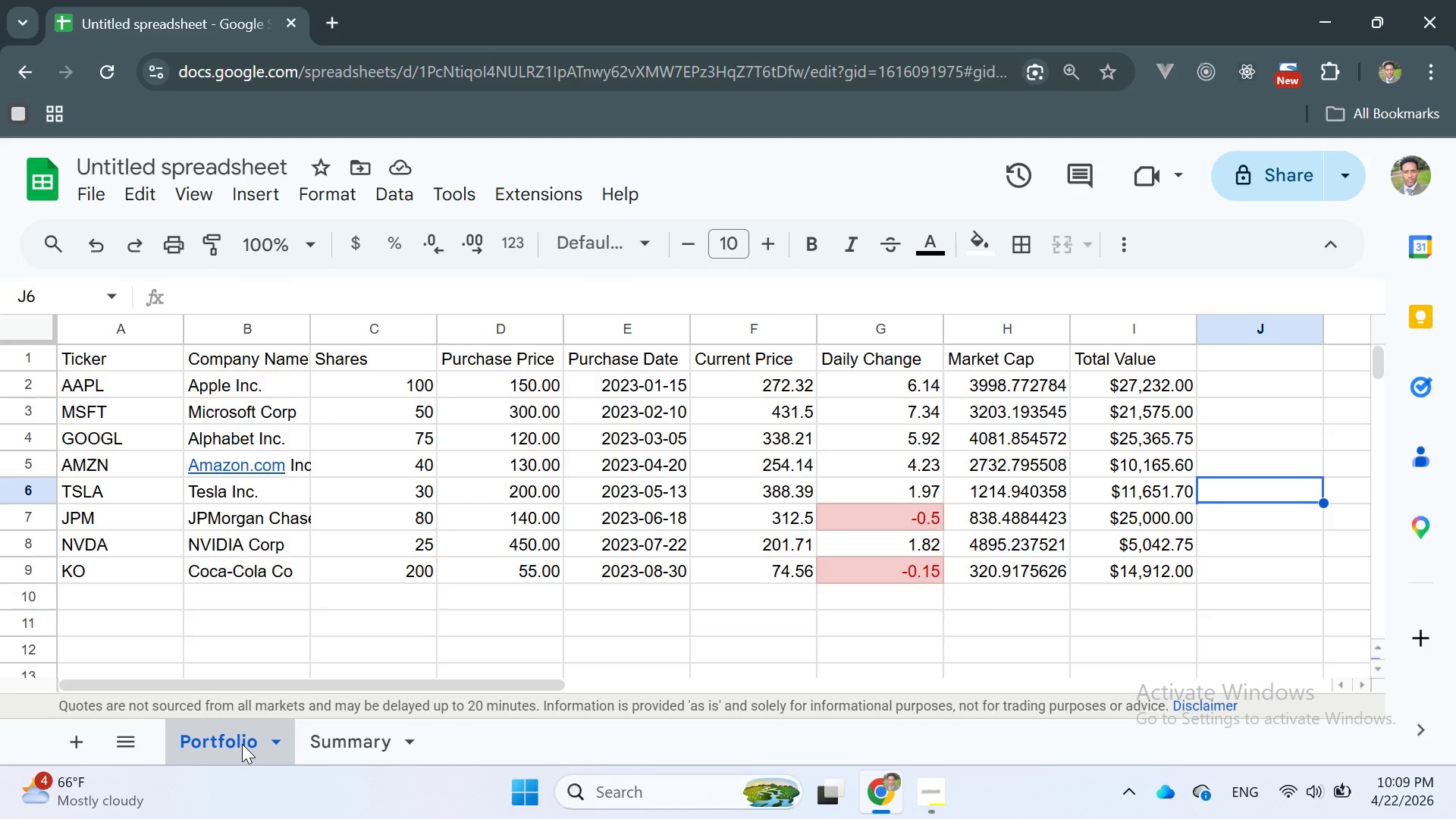 
wait(10.67)
 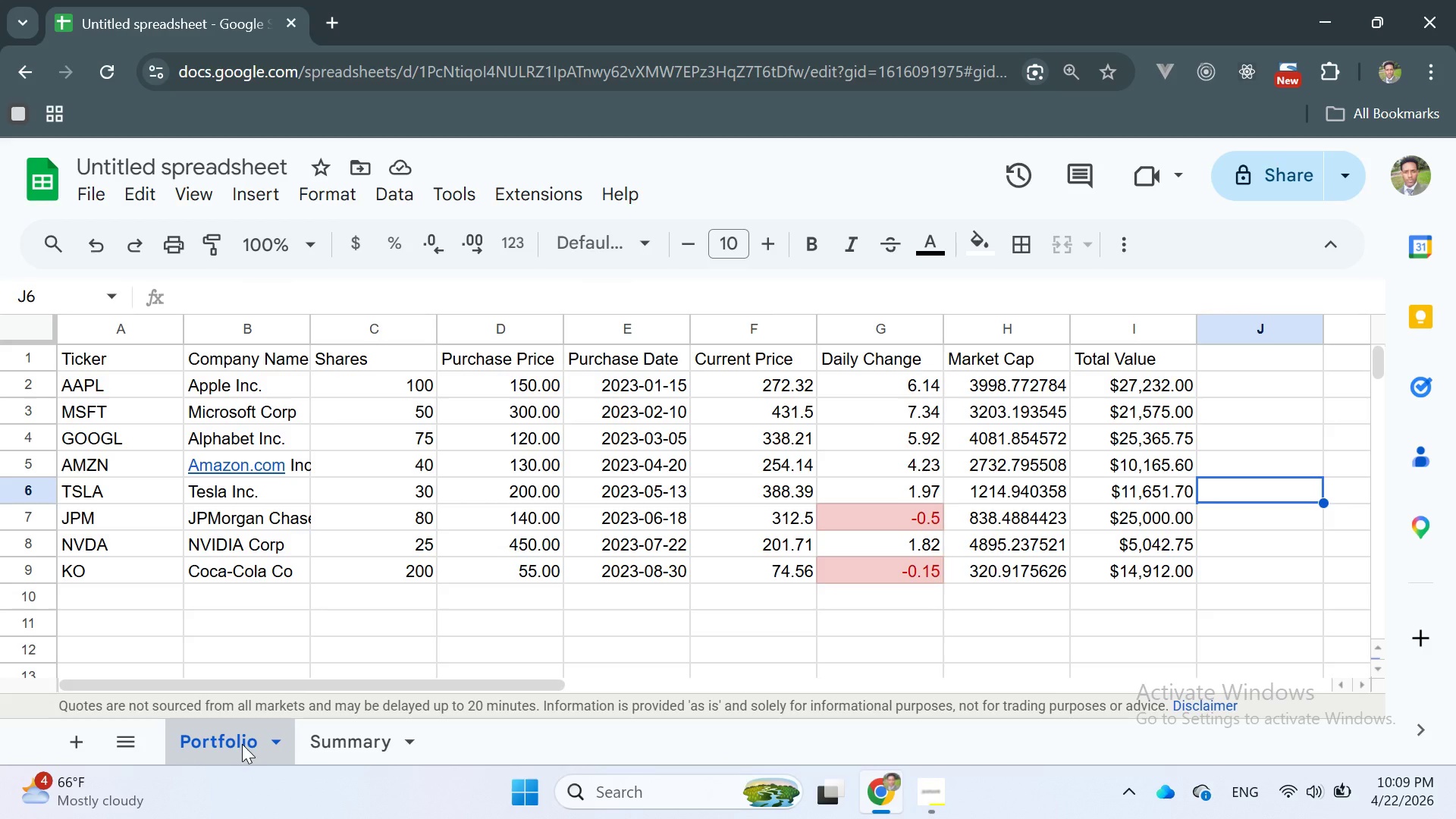 
left_click([347, 736])
 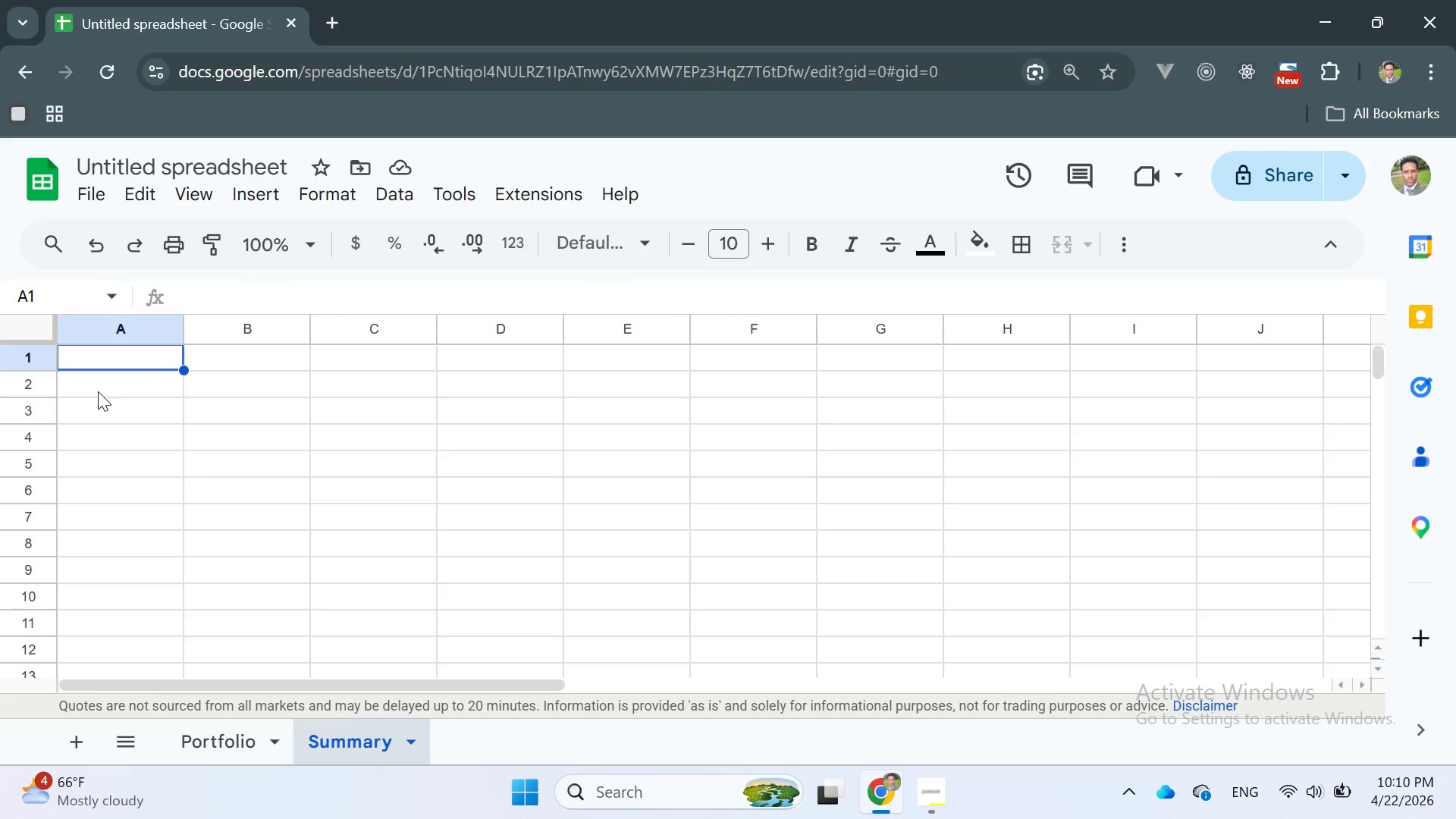 
wait(6.92)
 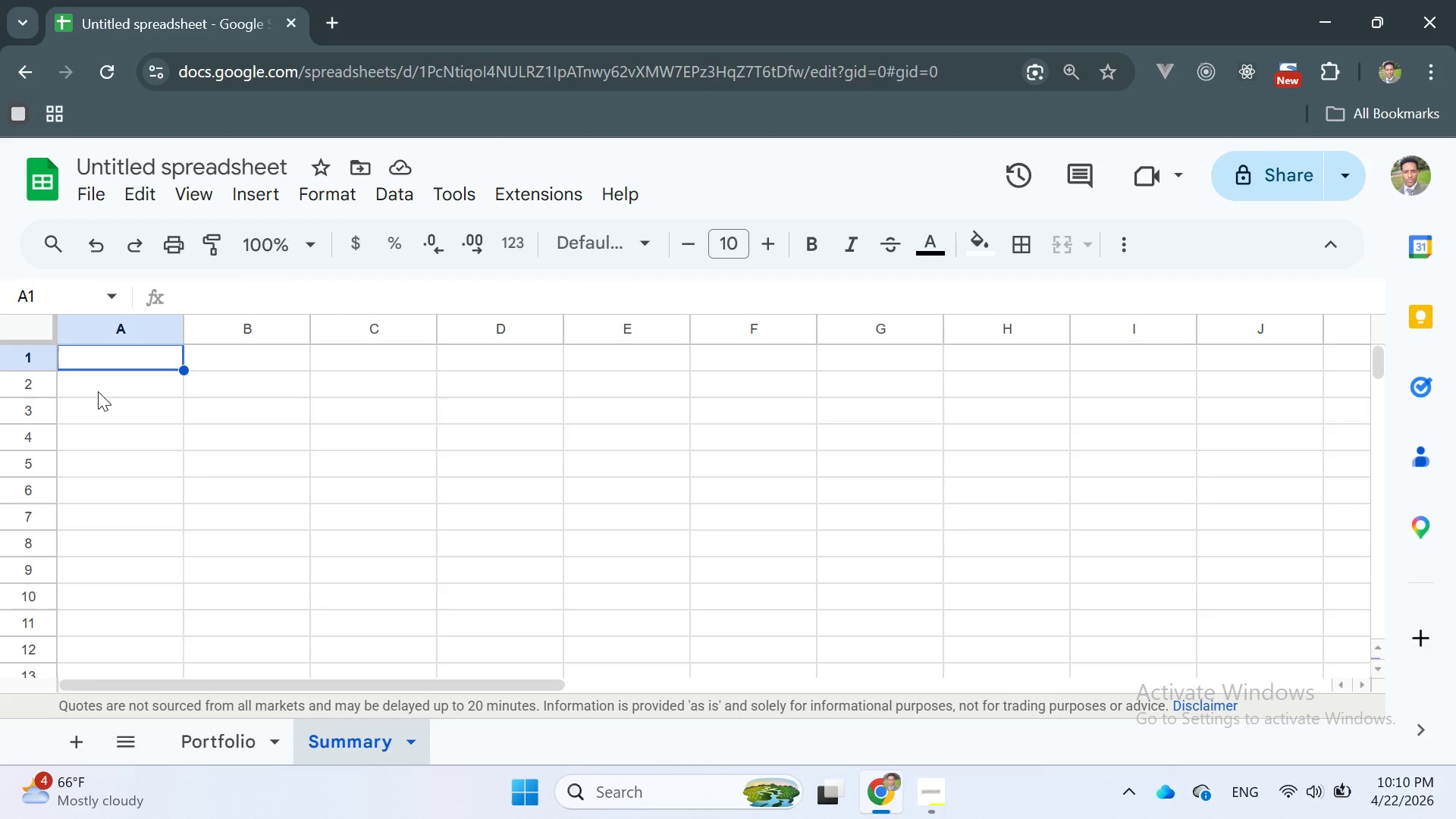 
double_click([96, 364])
 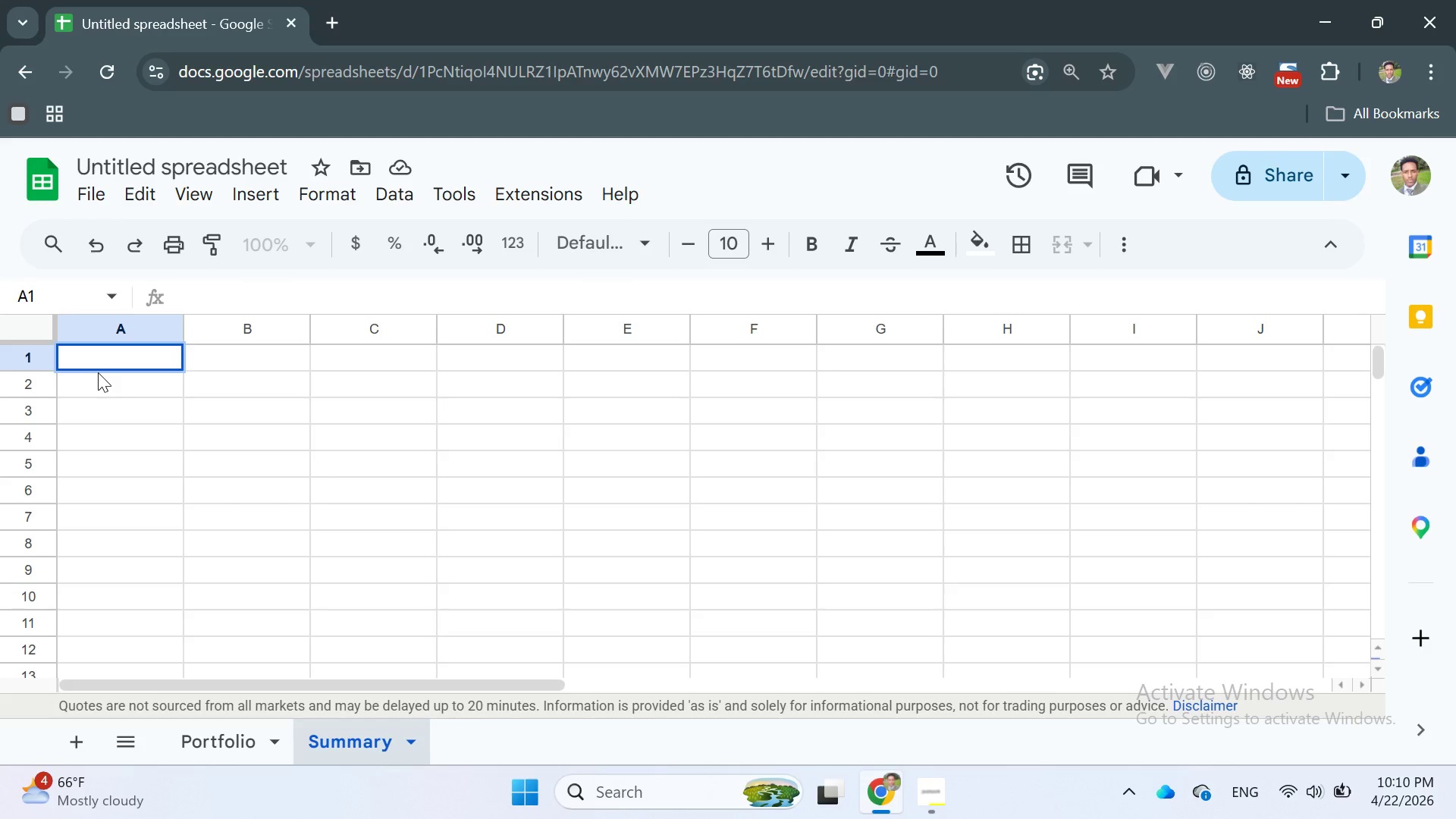 
type(Legacy Holding)
 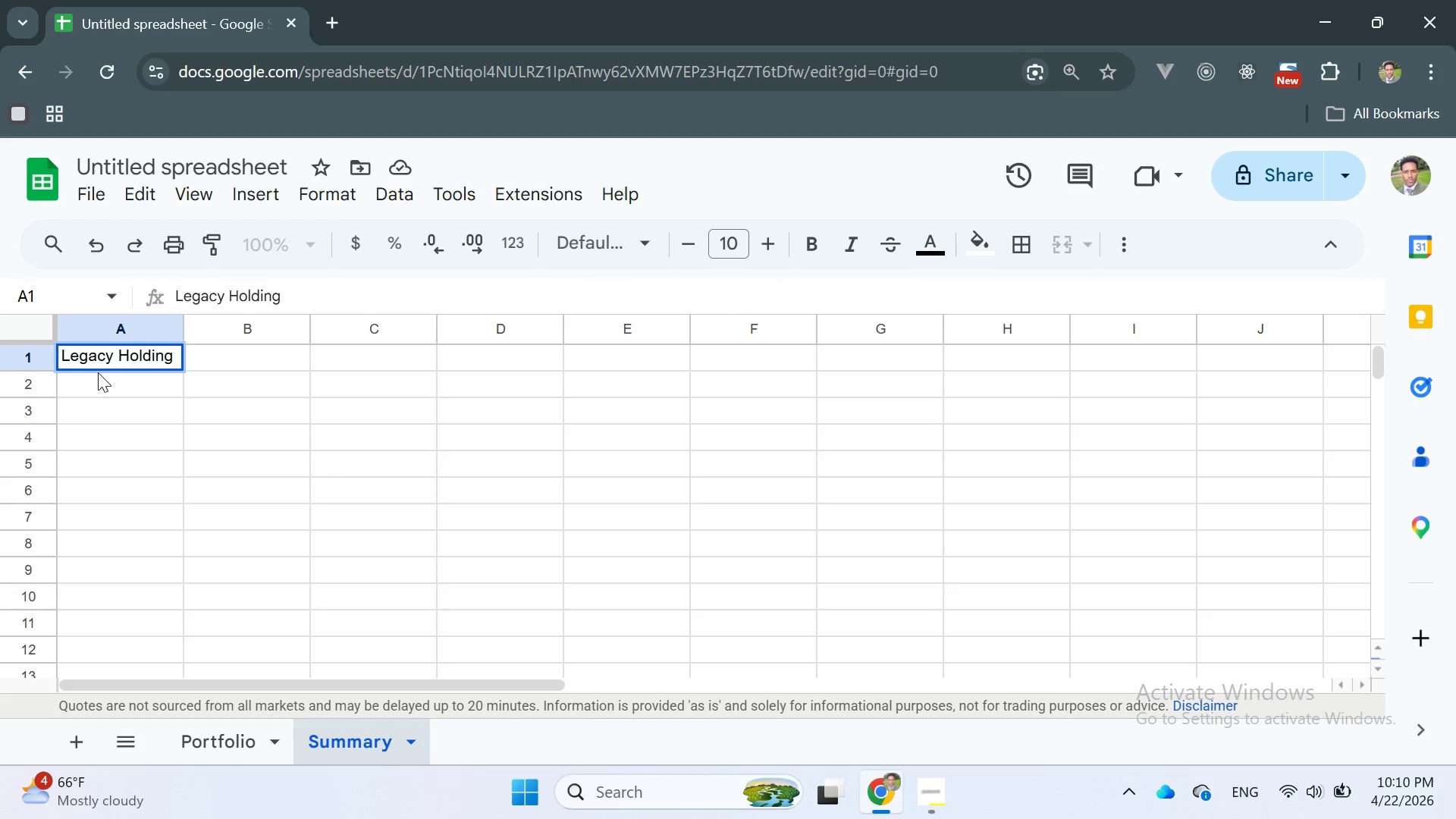 
type( - Portfolio Sumarry)
key(Backspace)
key(Backspace)
type(y)
 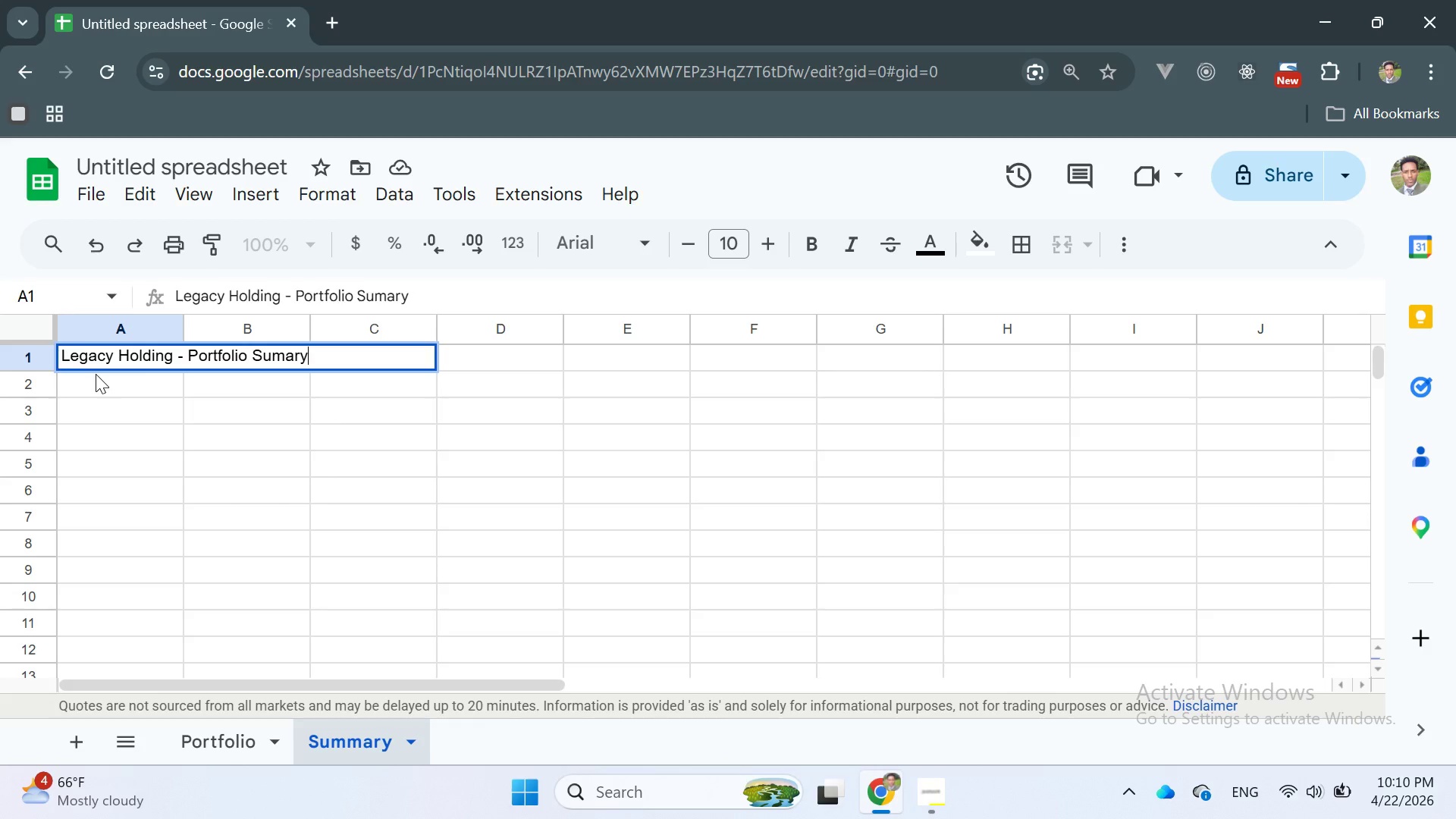 
key(Enter)
 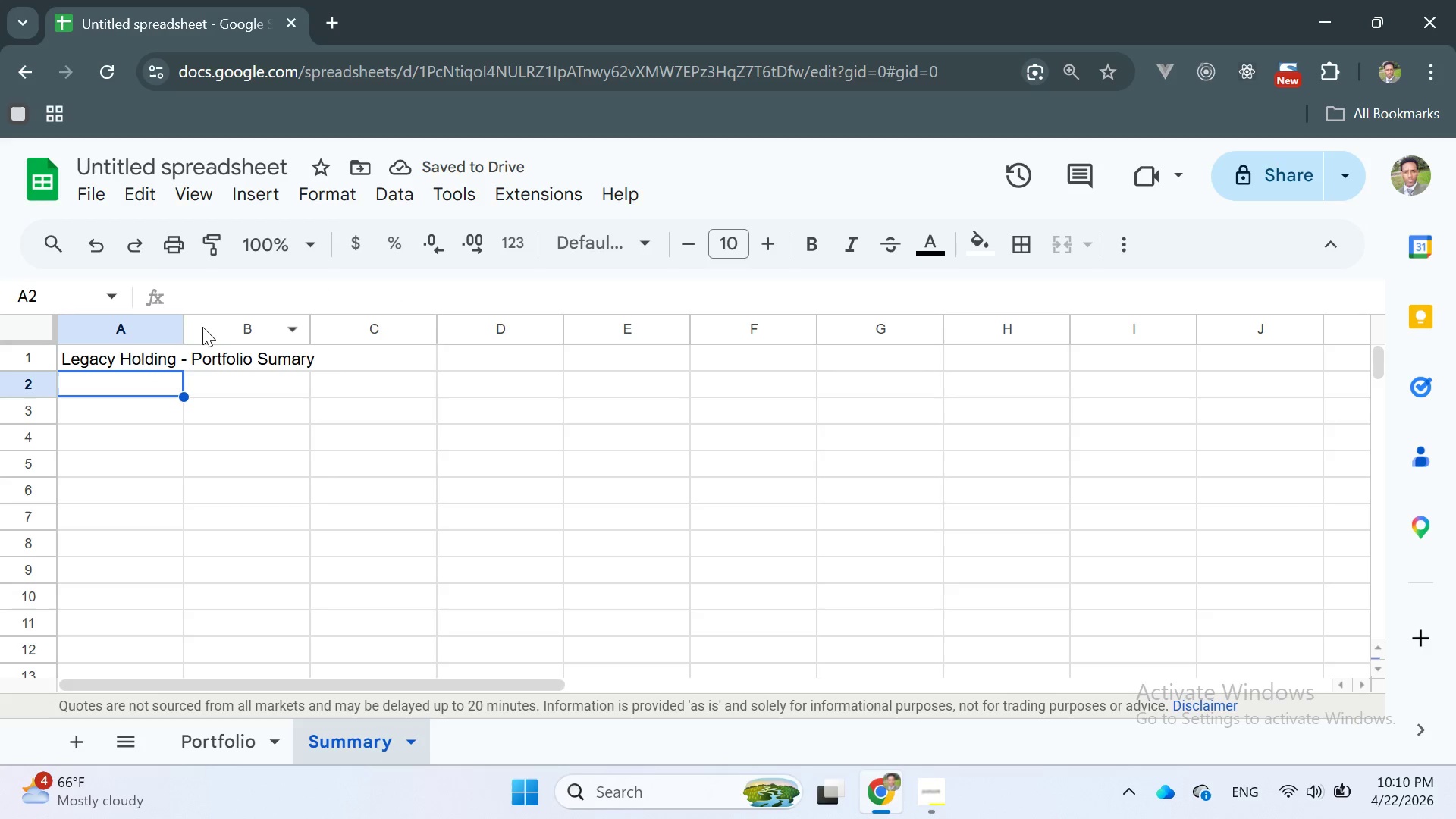 
wait(5.8)
 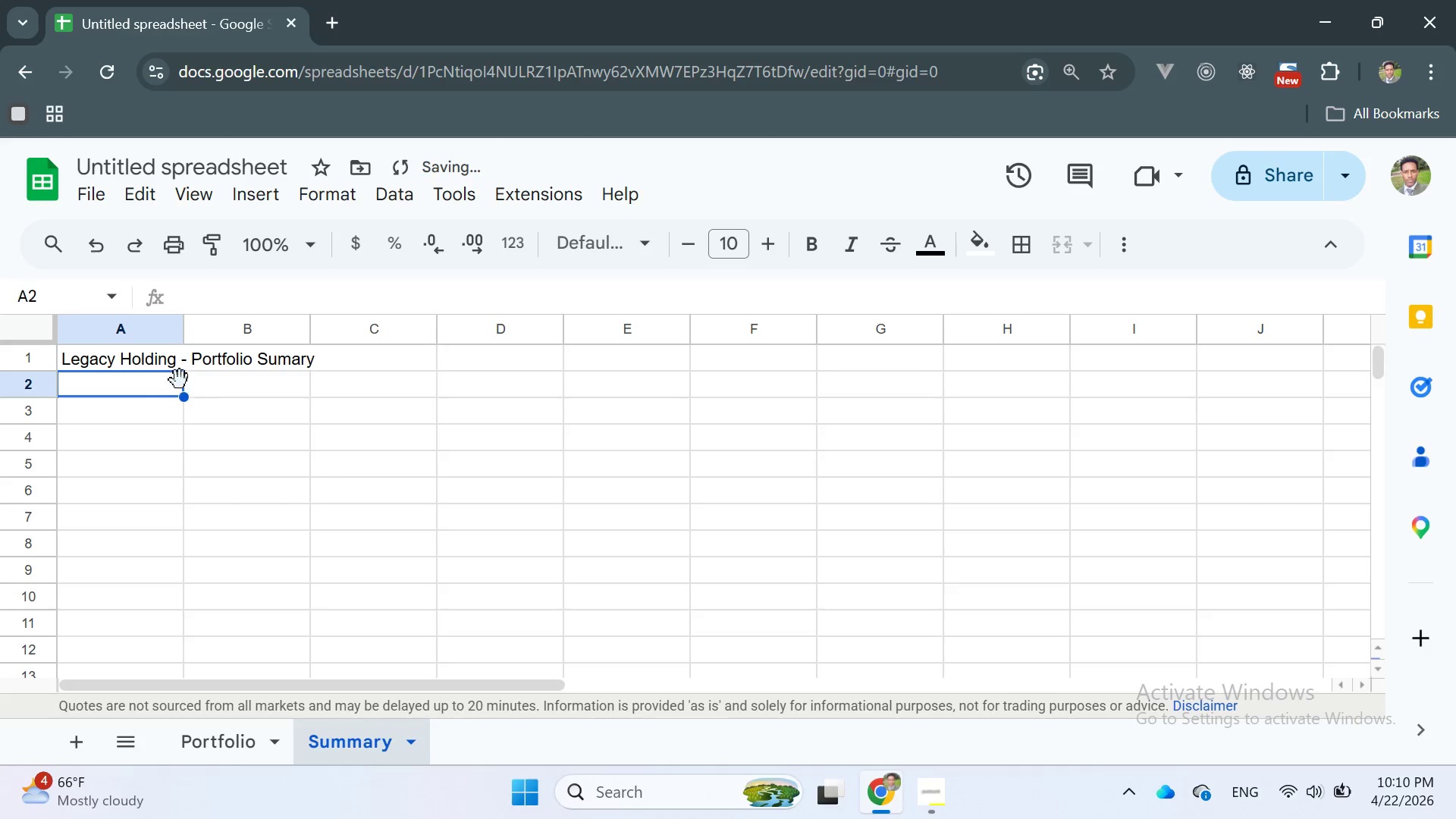 
double_click([138, 354])
 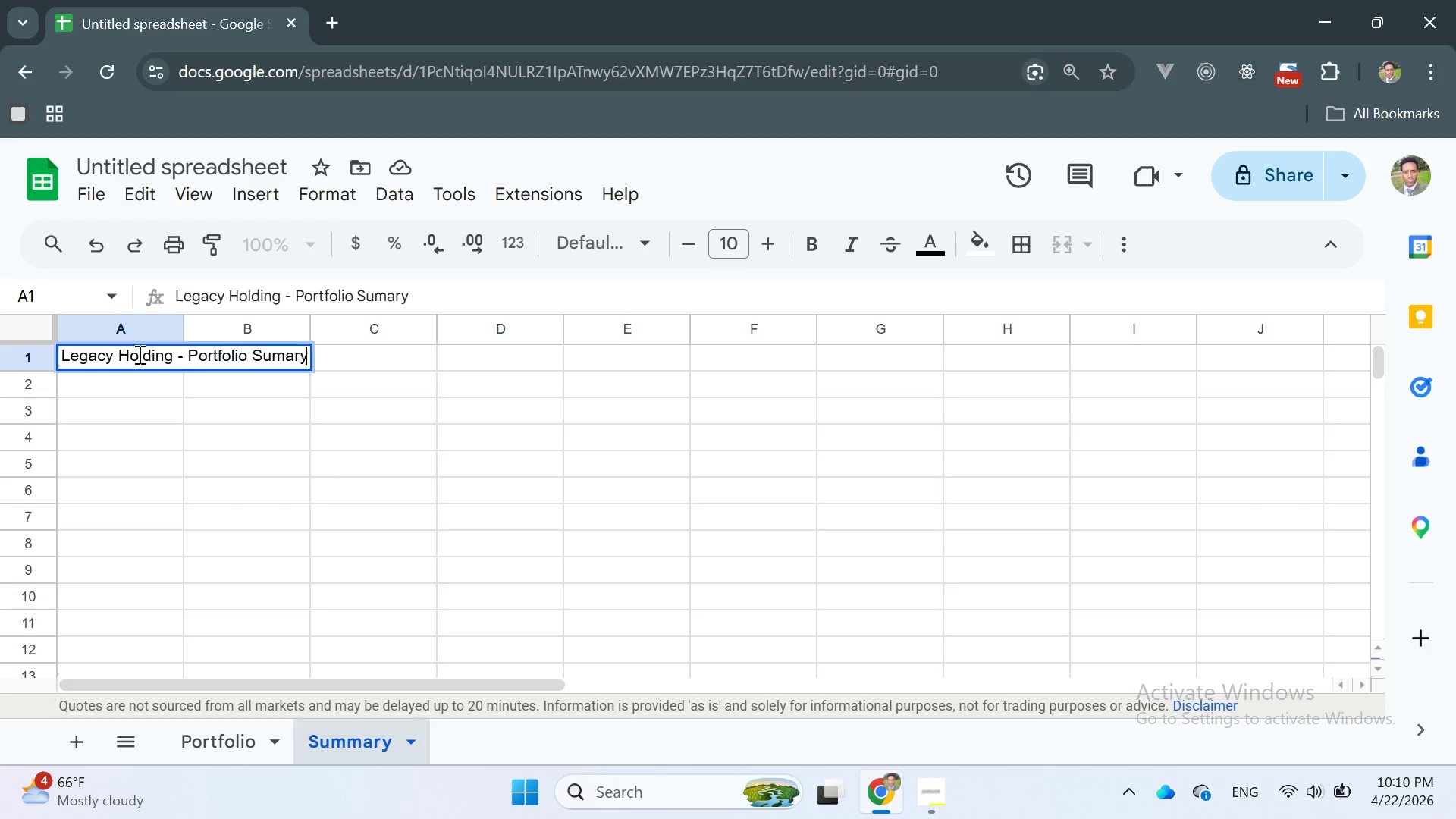 
triple_click([138, 354])
 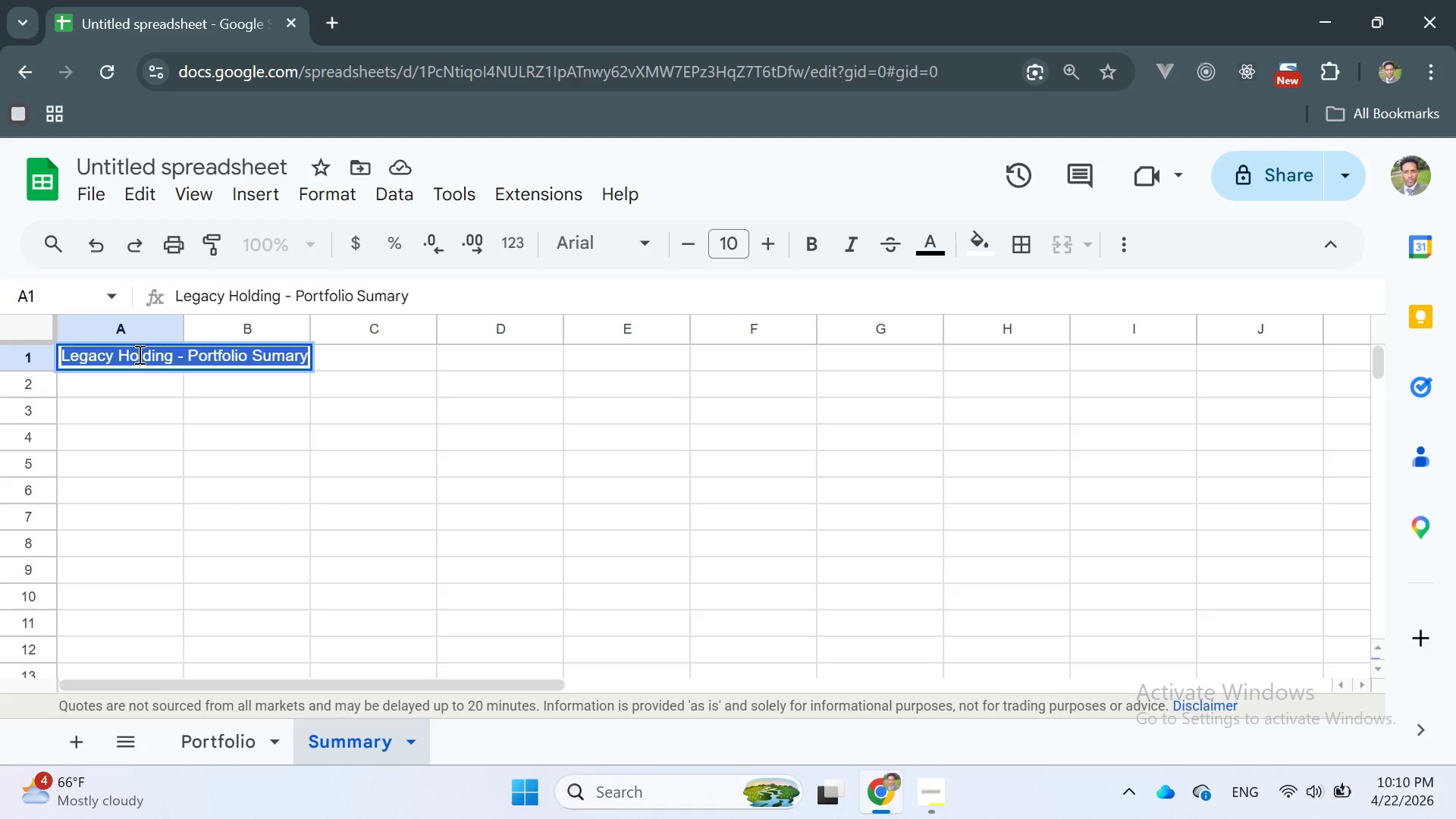 
triple_click([138, 354])
 